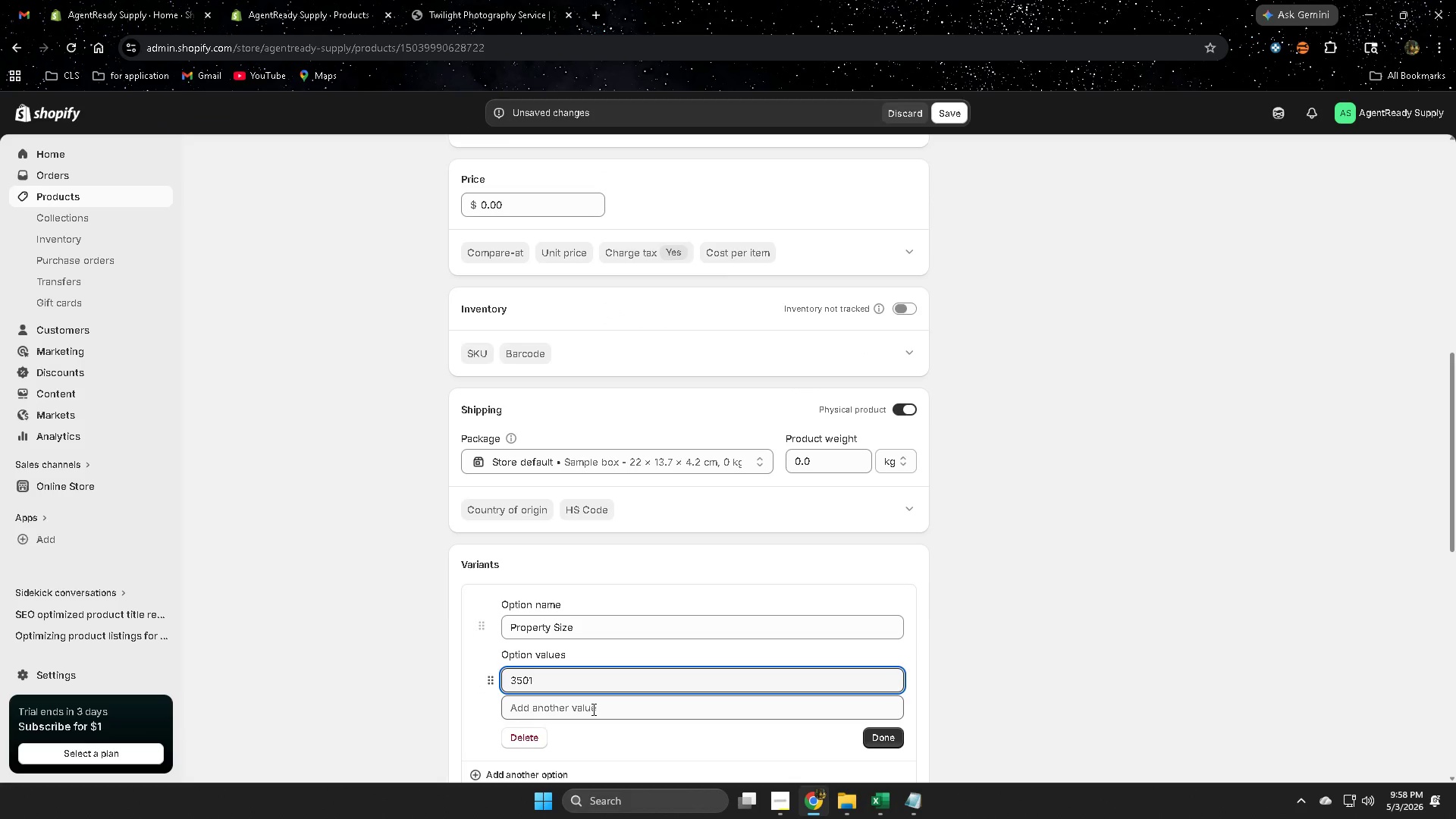 
key(S)
 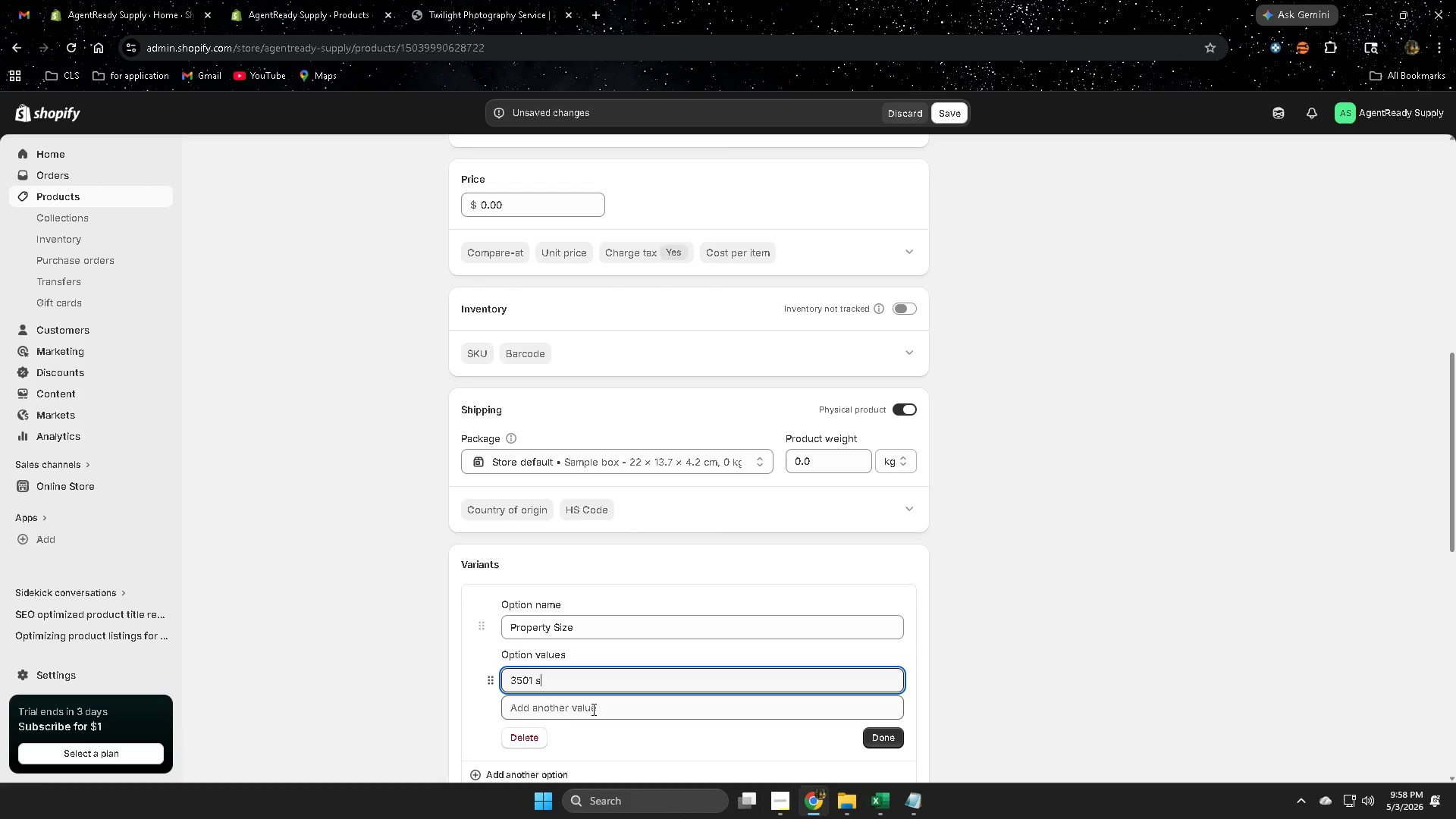 
type(qft)
 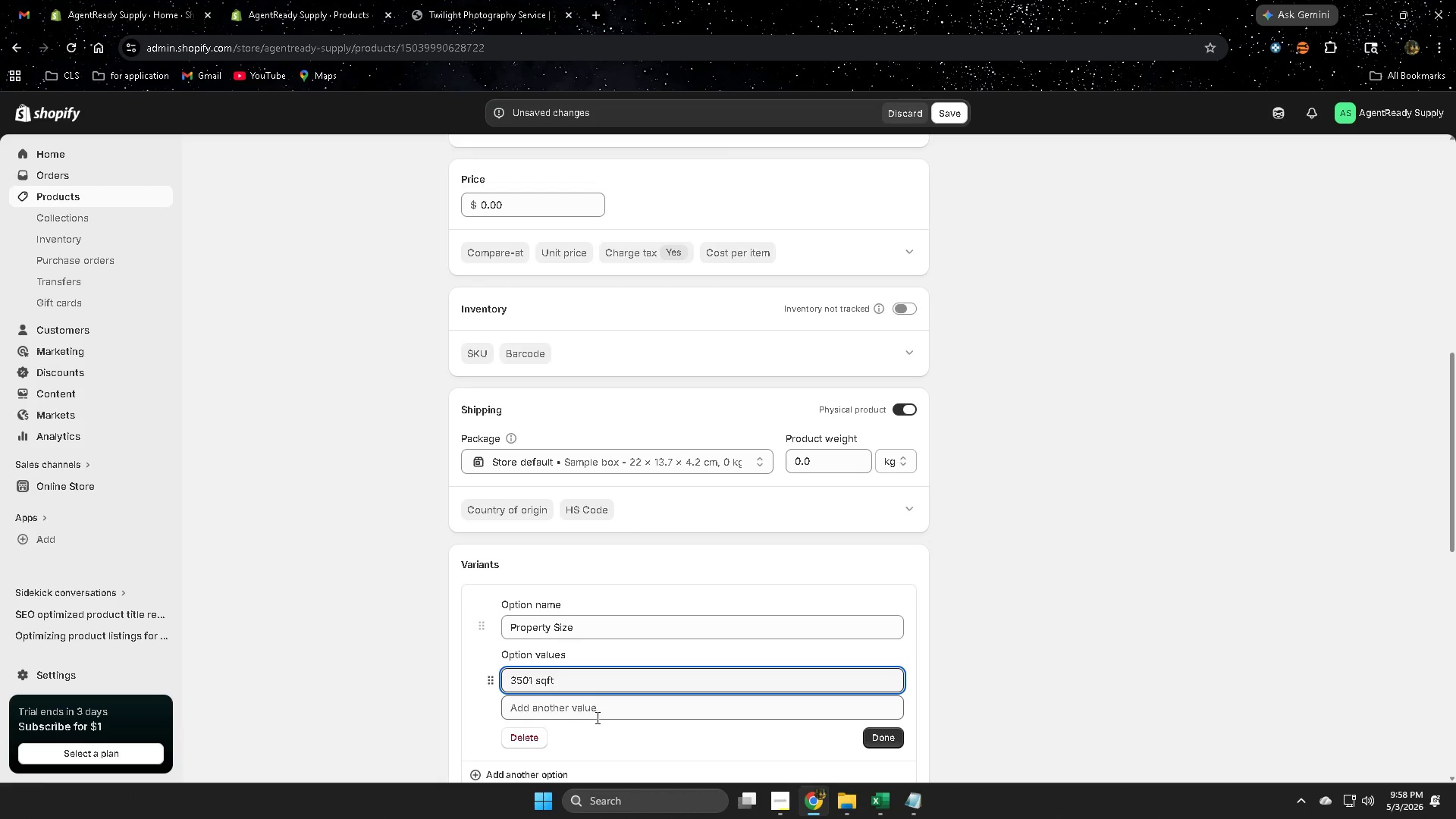 
left_click([603, 714])
 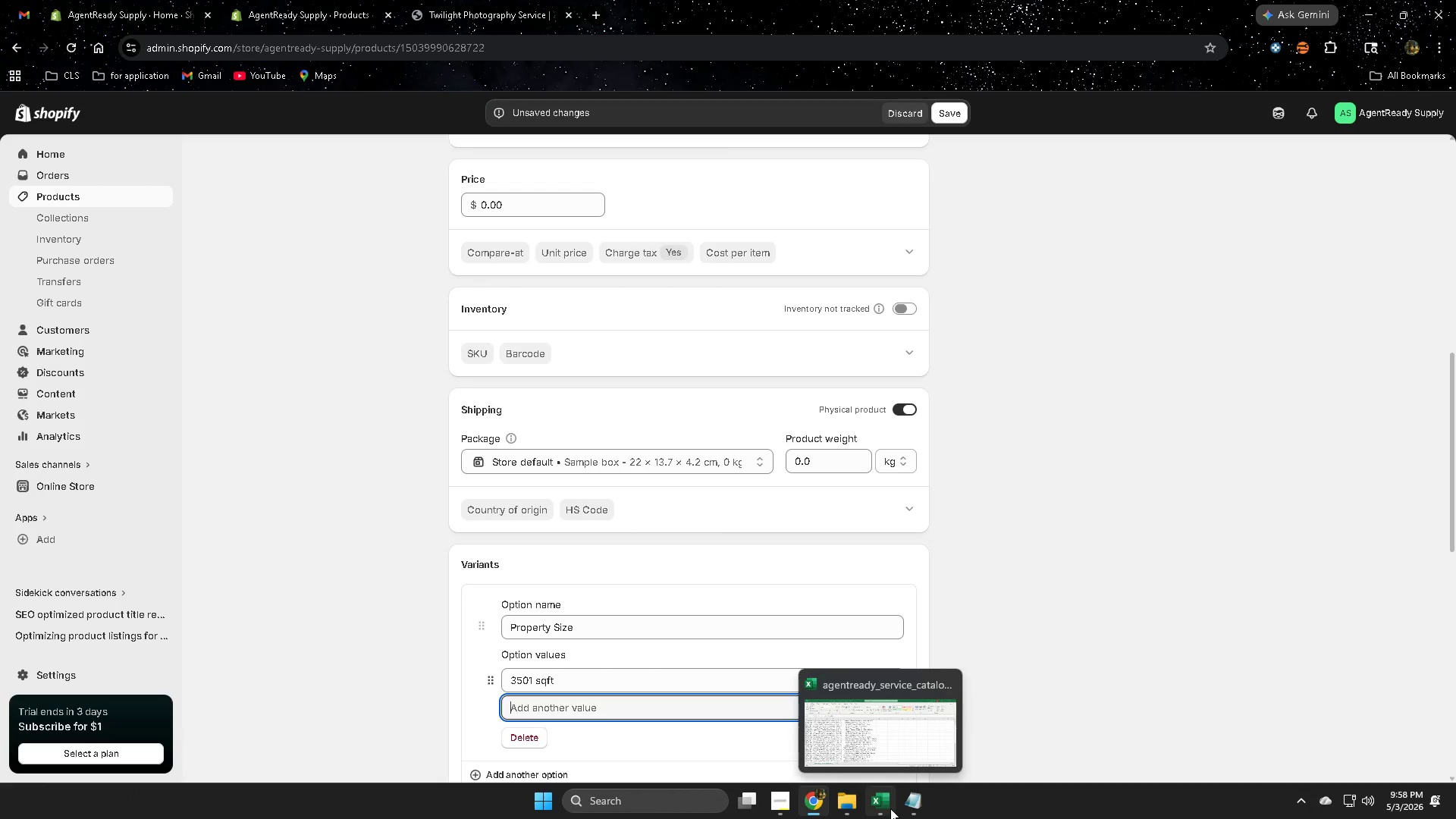 
wait(20.27)
 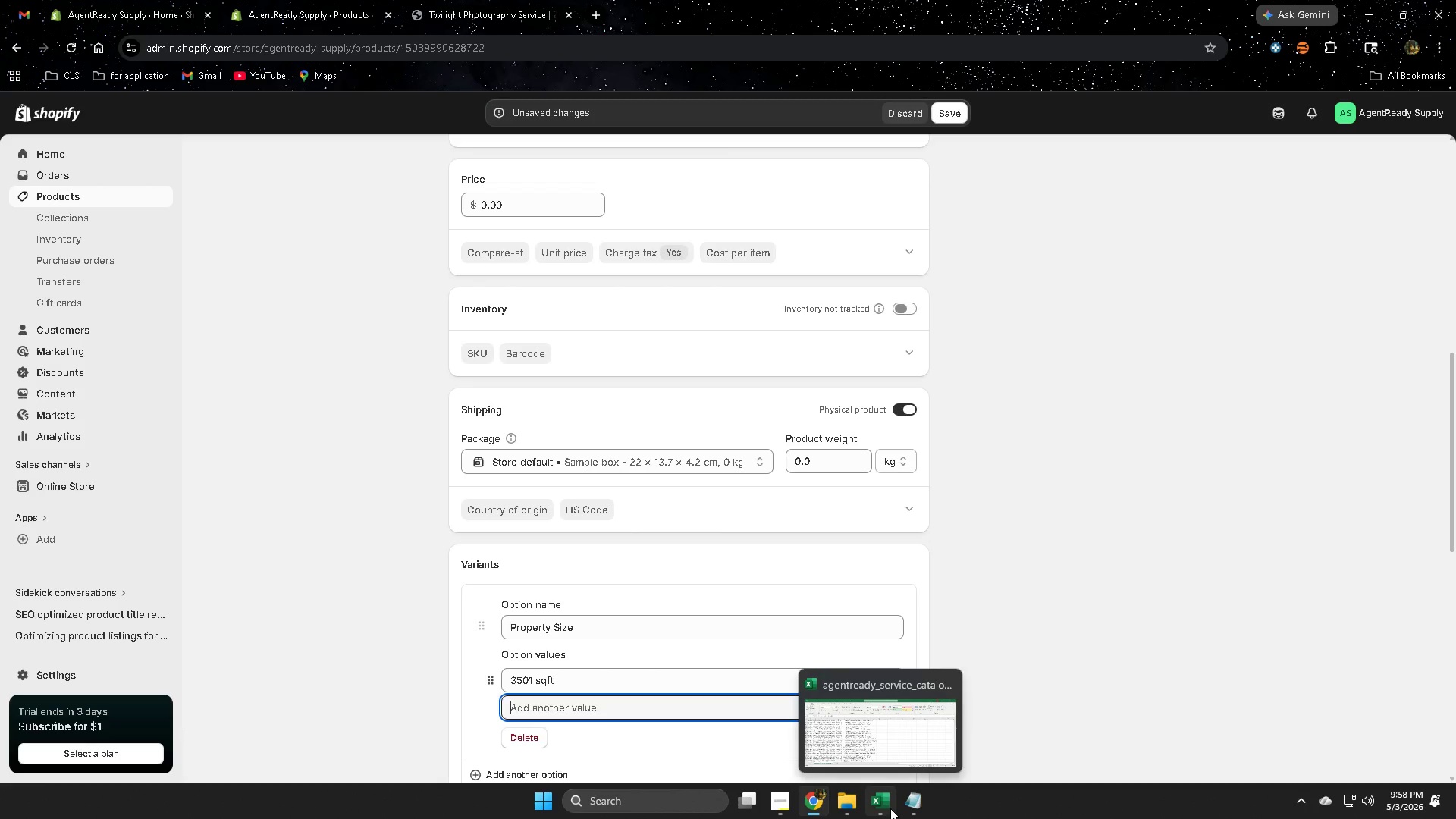 
double_click([434, 479])
 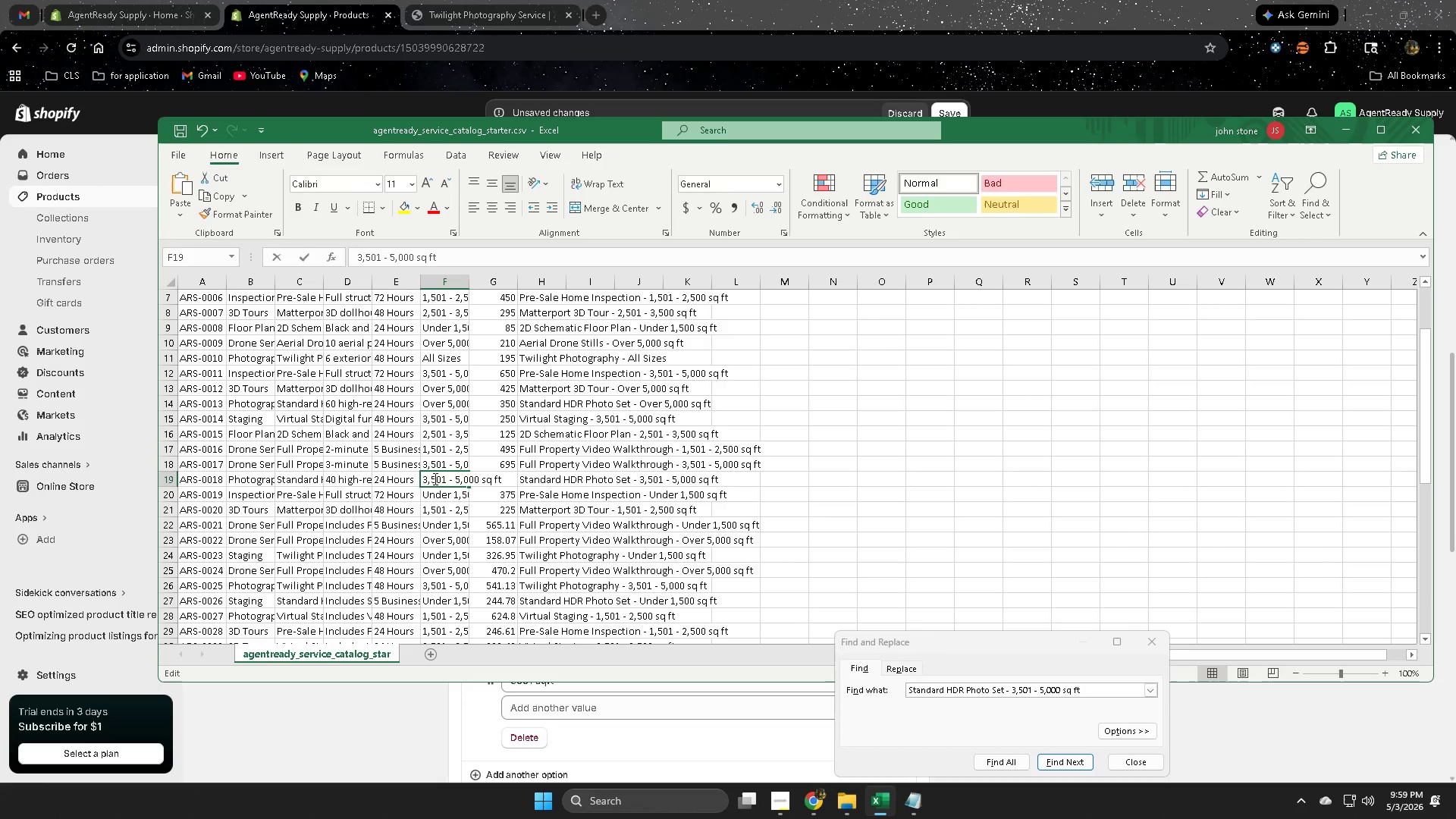 
triple_click([434, 479])
 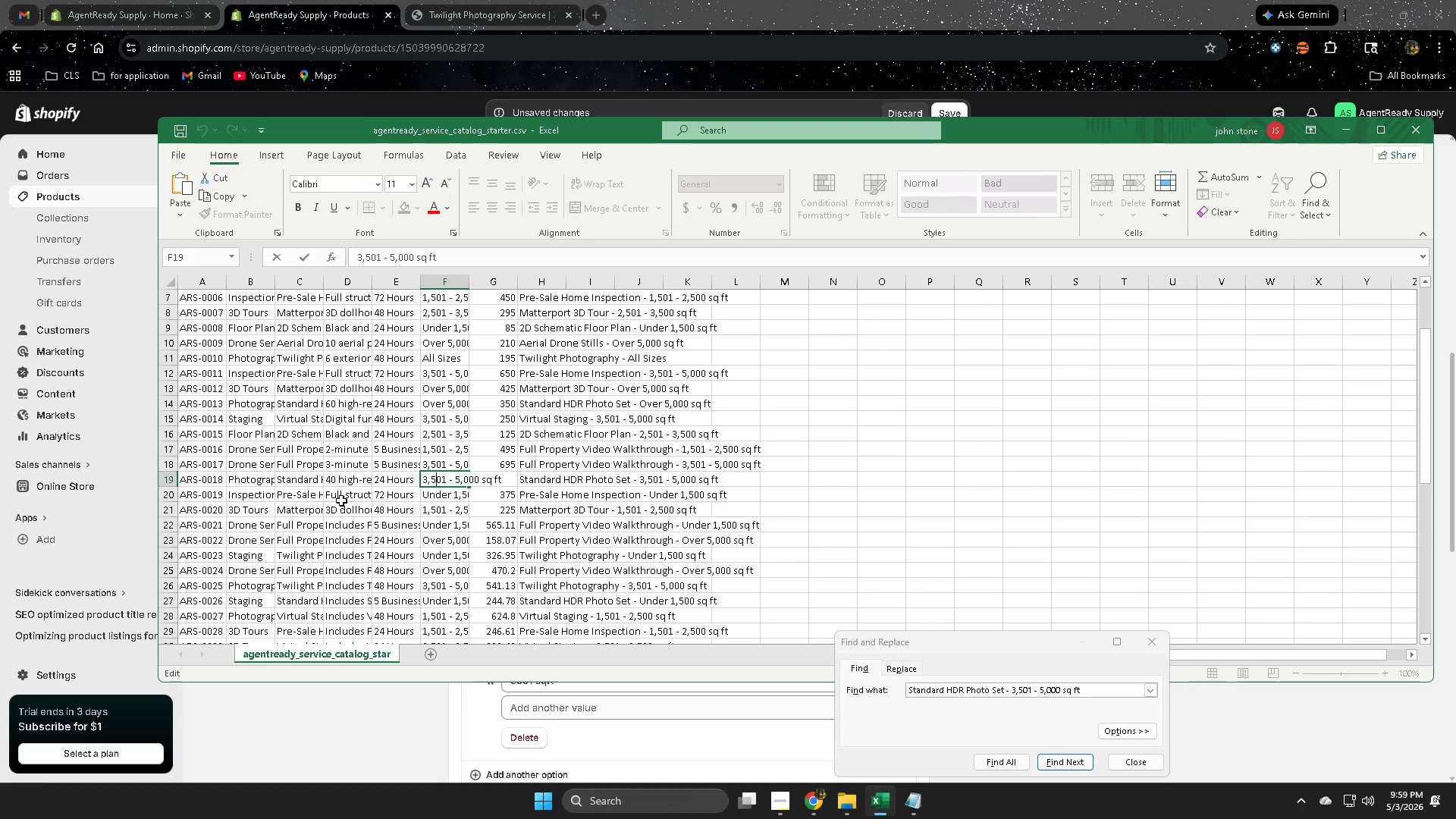 
left_click([165, 479])
 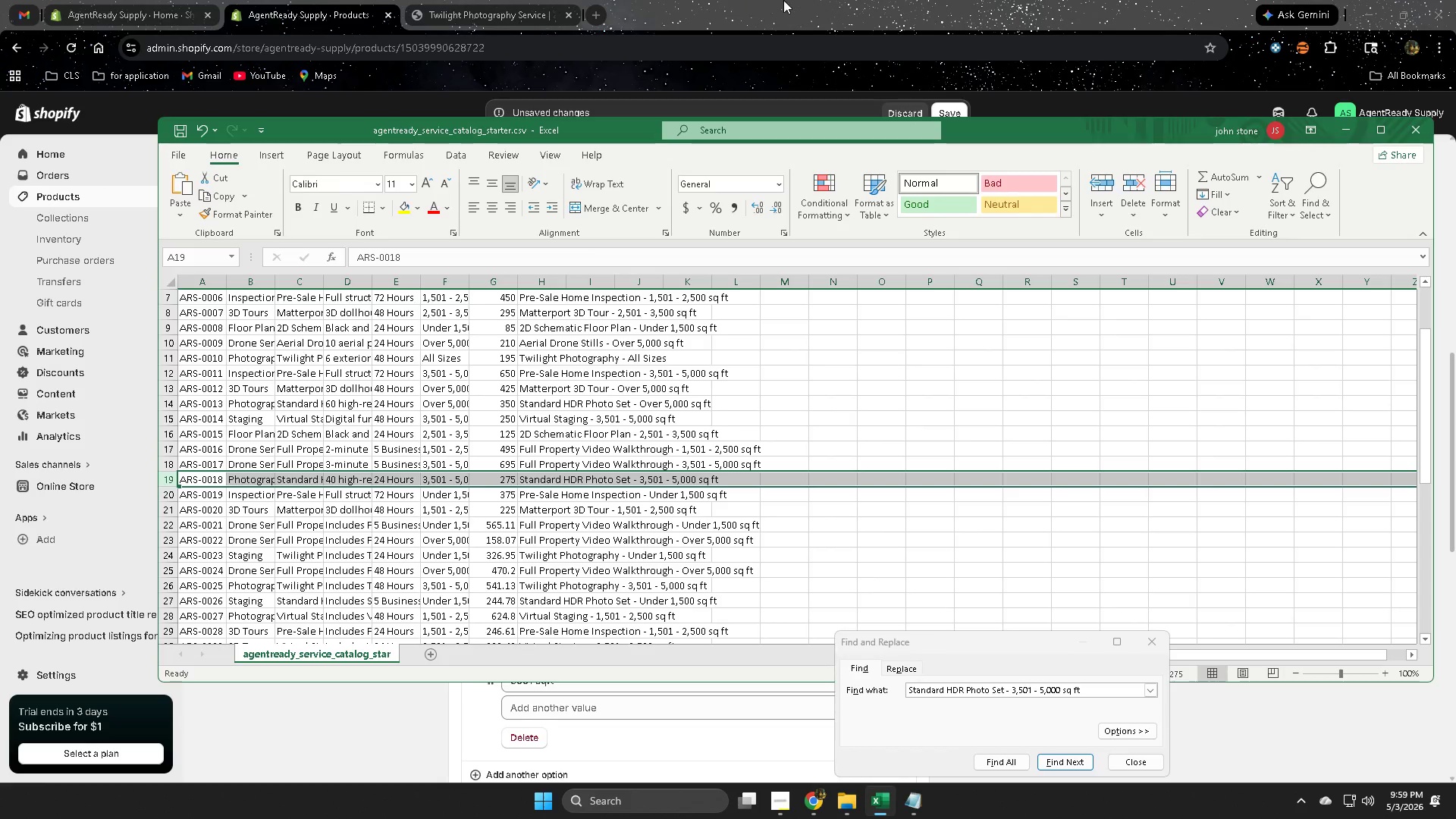 
left_click([783, 0])
 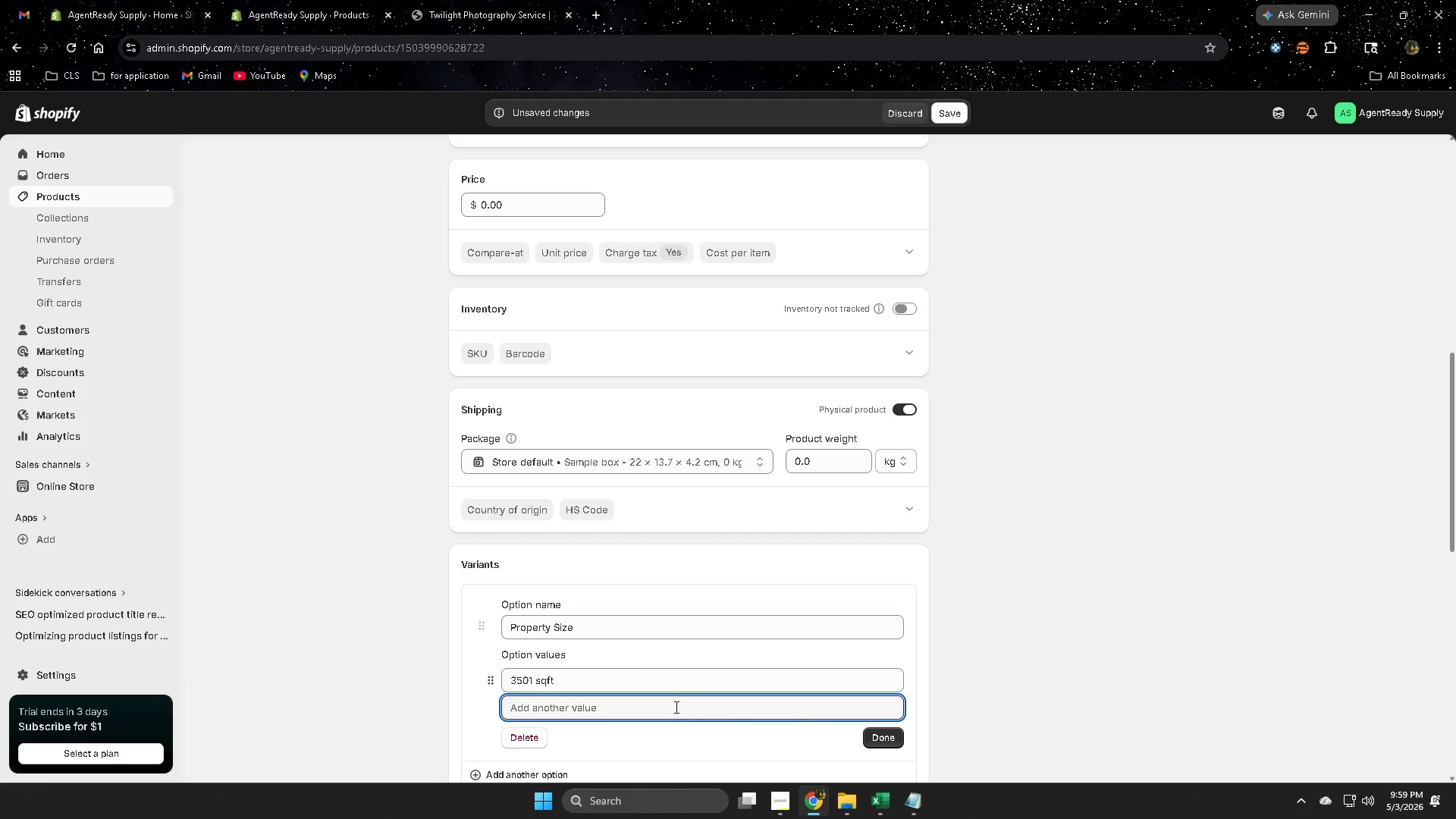 
scroll: coordinate [629, 666], scroll_direction: down, amount: 1.0
 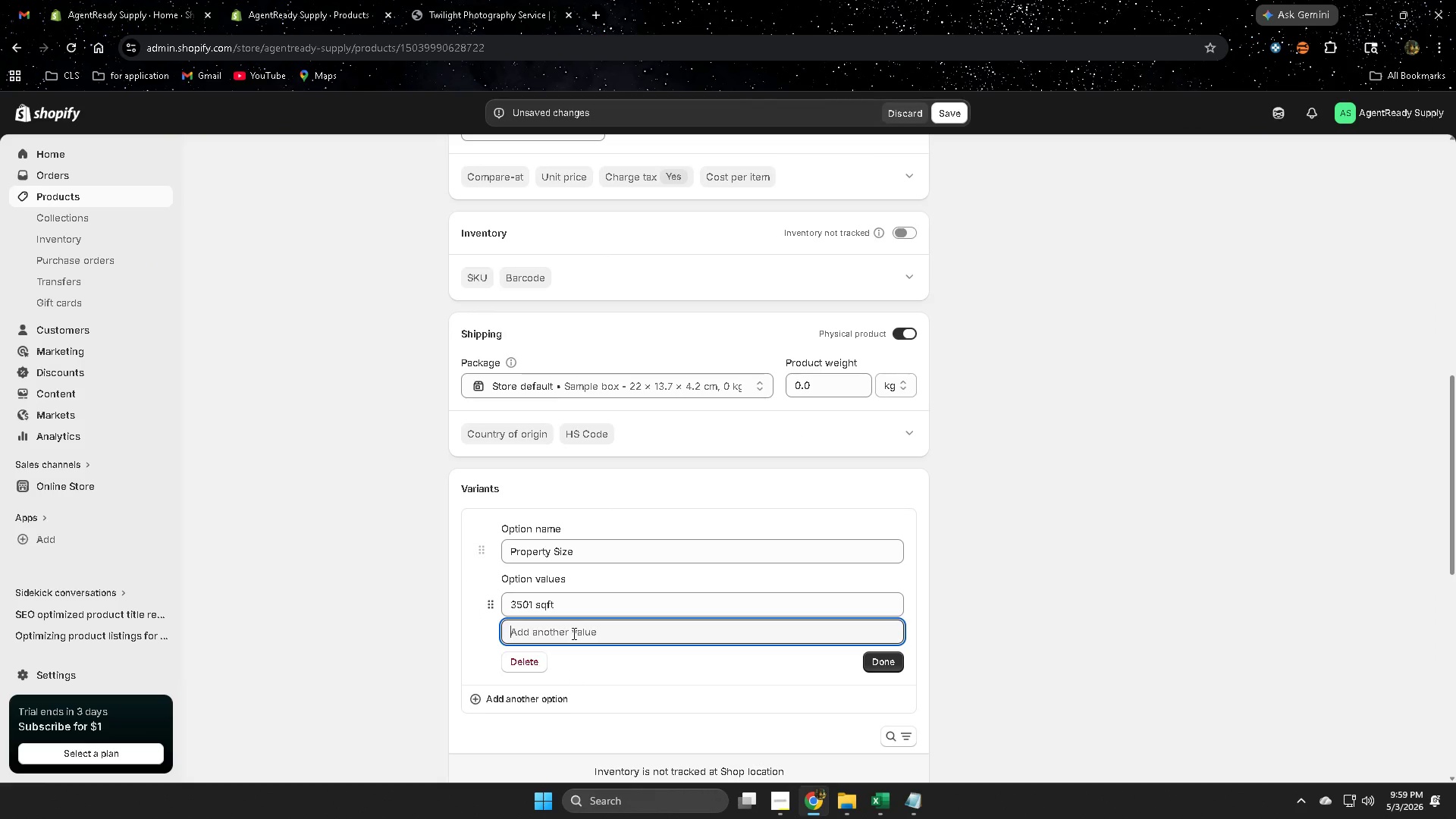 
left_click([573, 633])
 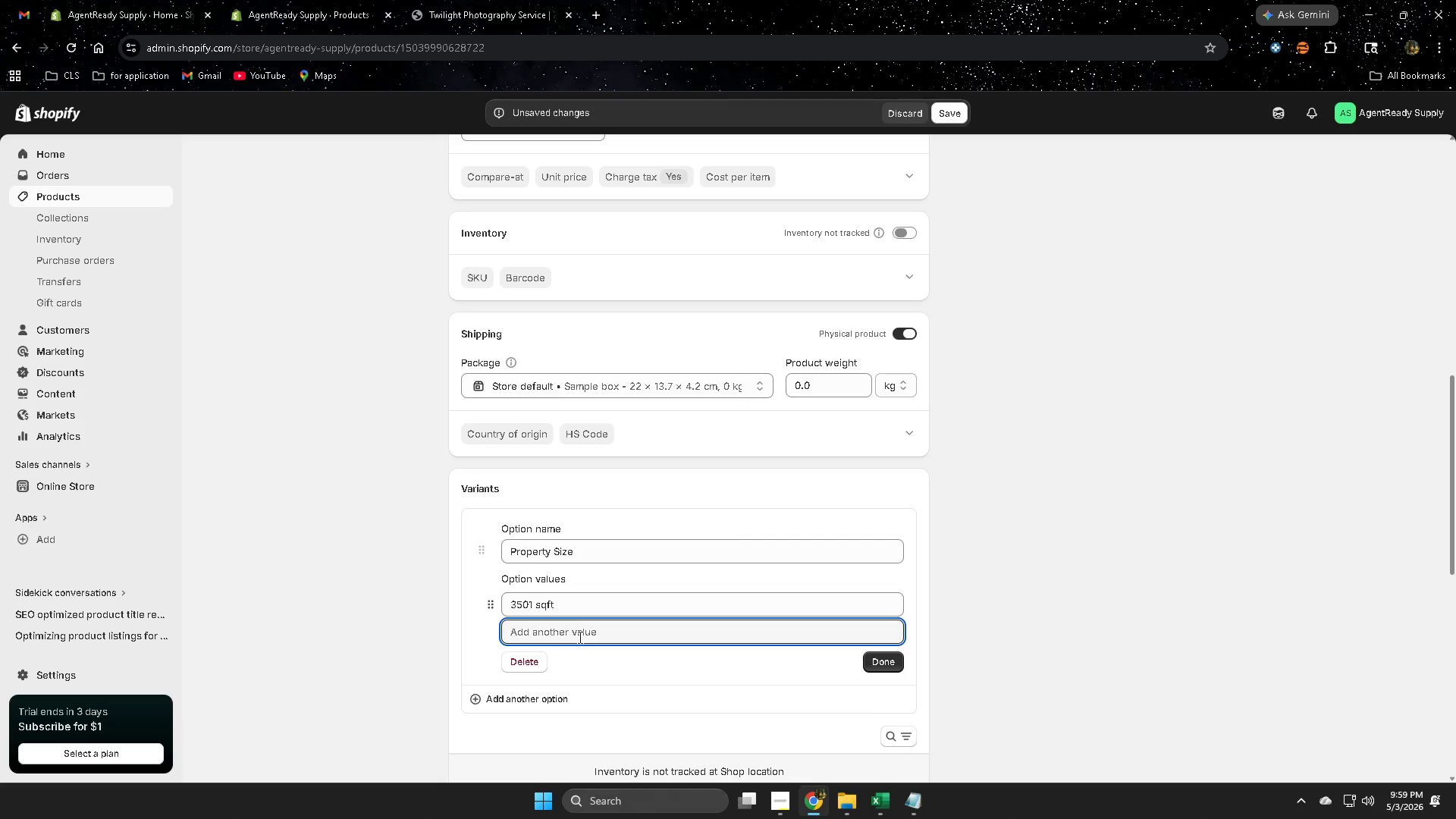 
key(Numpad5)
 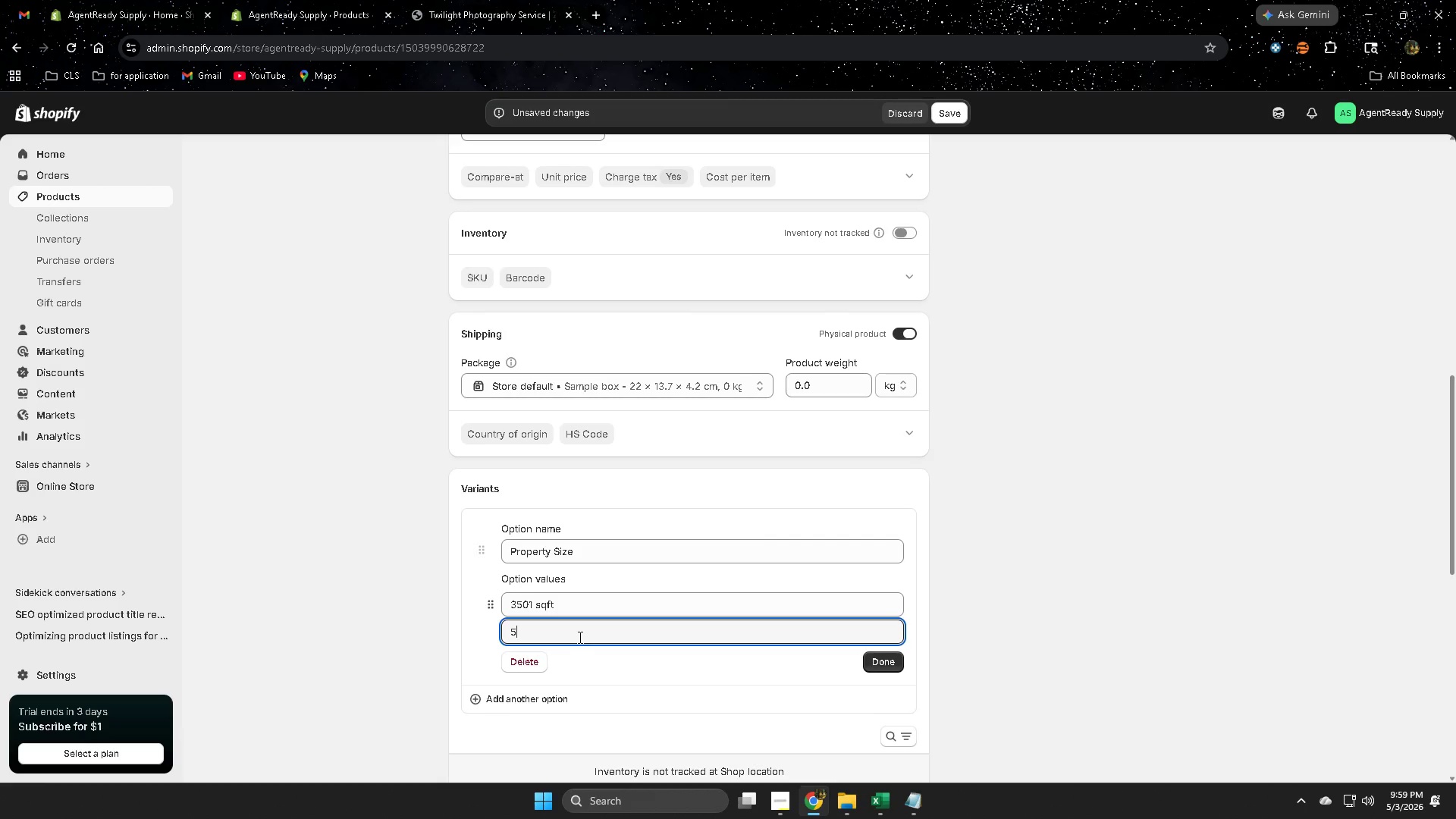 
key(Numpad0)
 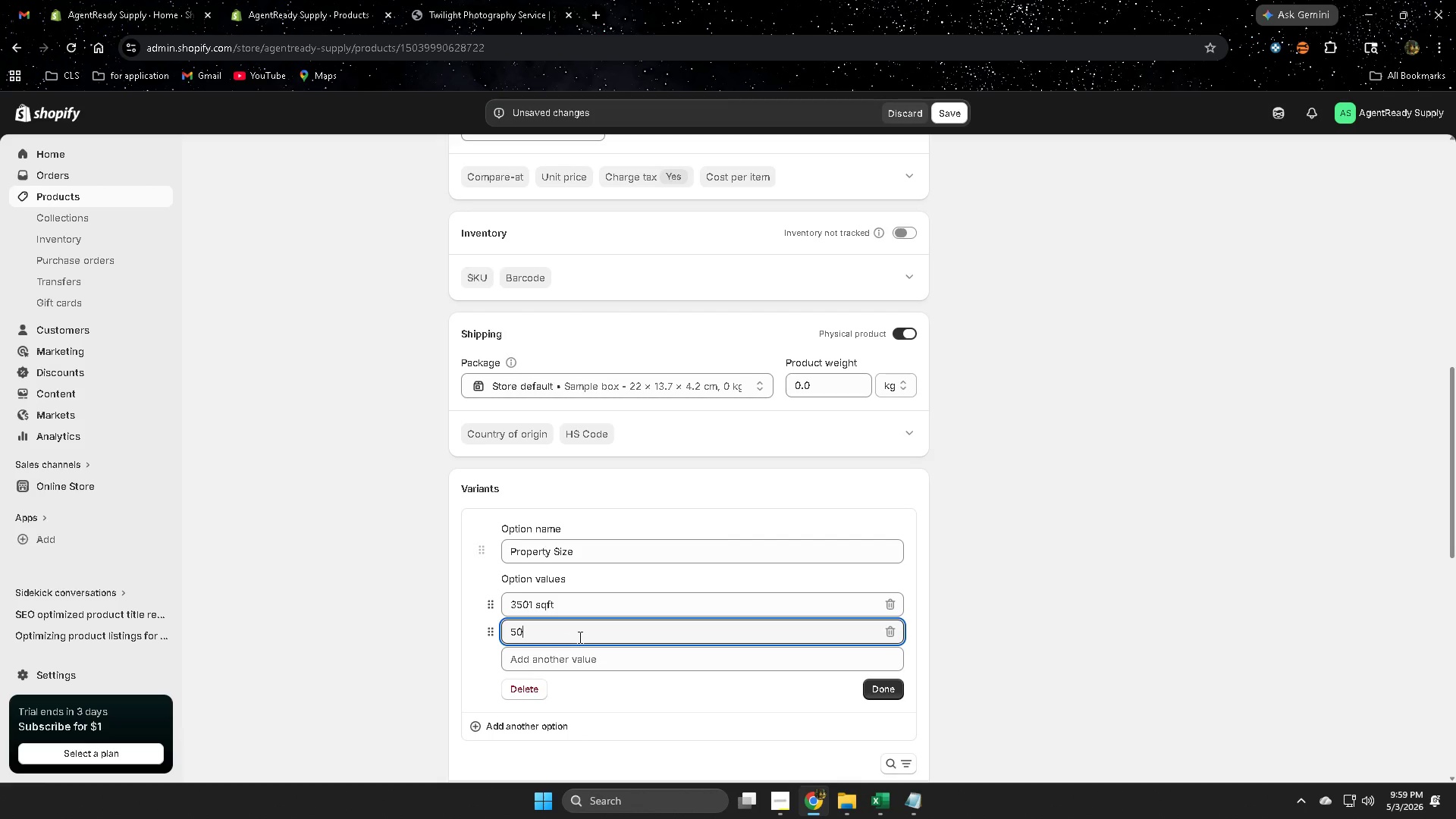 
key(Numpad0)
 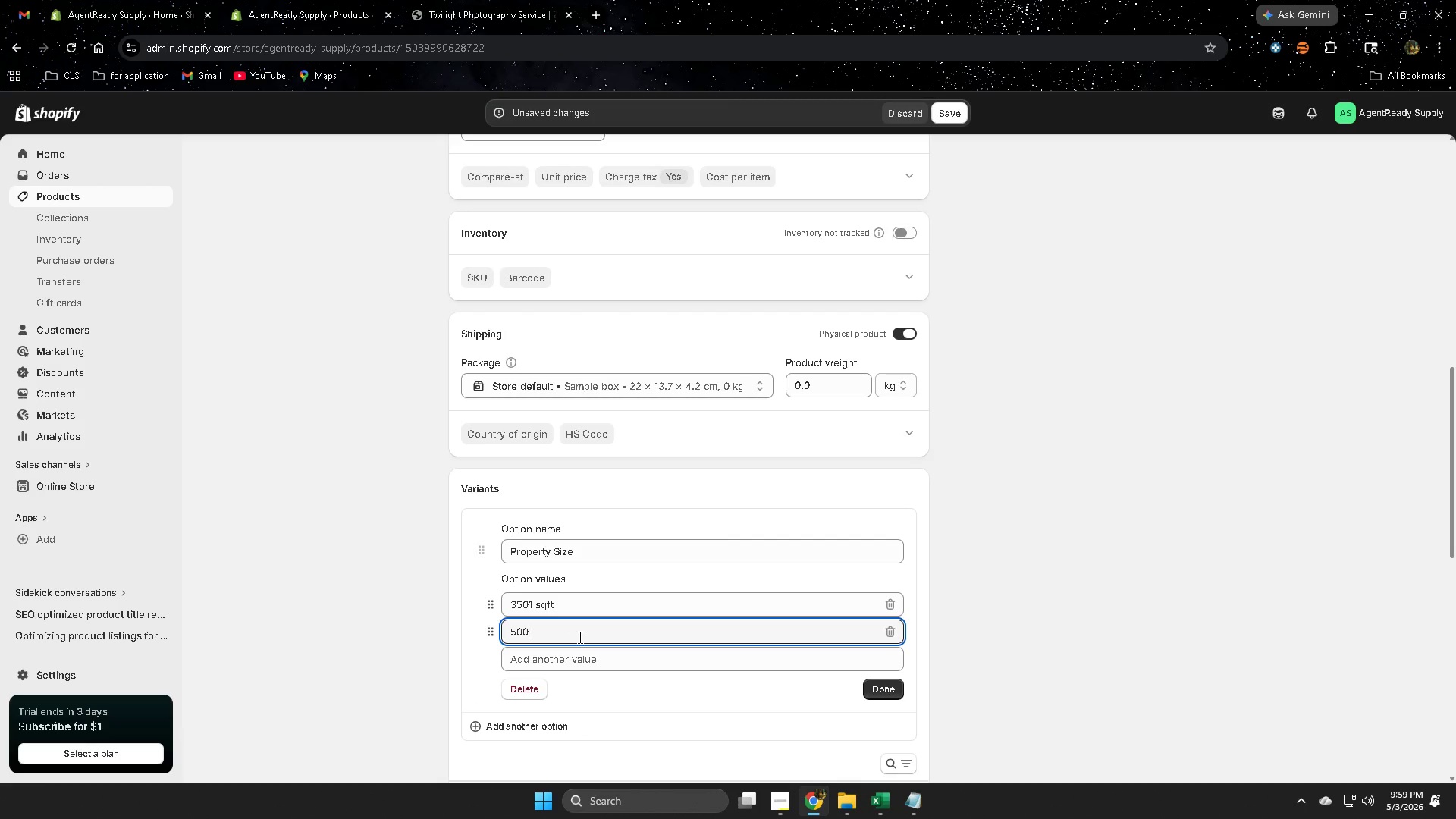 
key(Numpad0)
 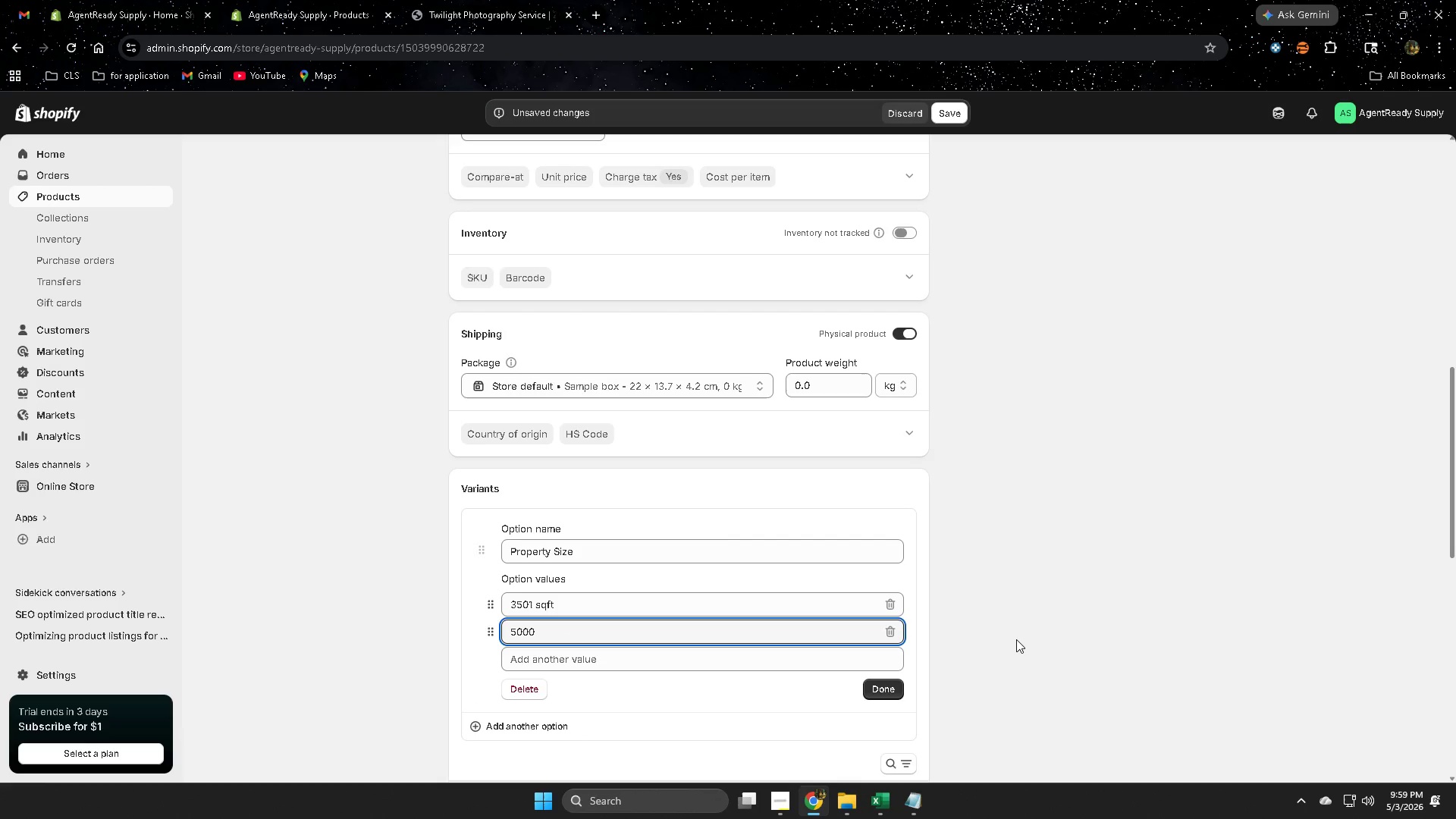 
type( sqft)
 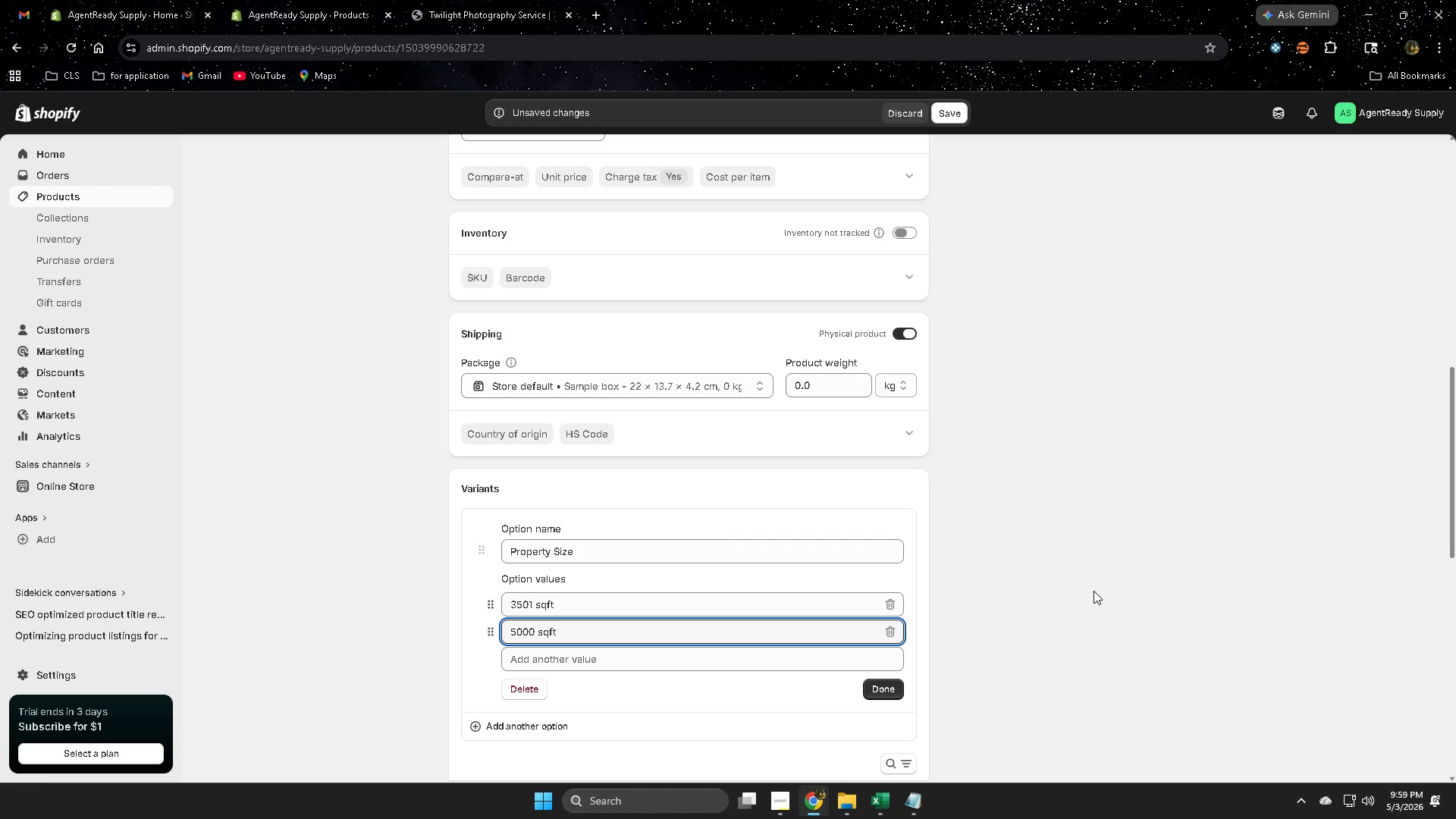 
left_click([1094, 591])
 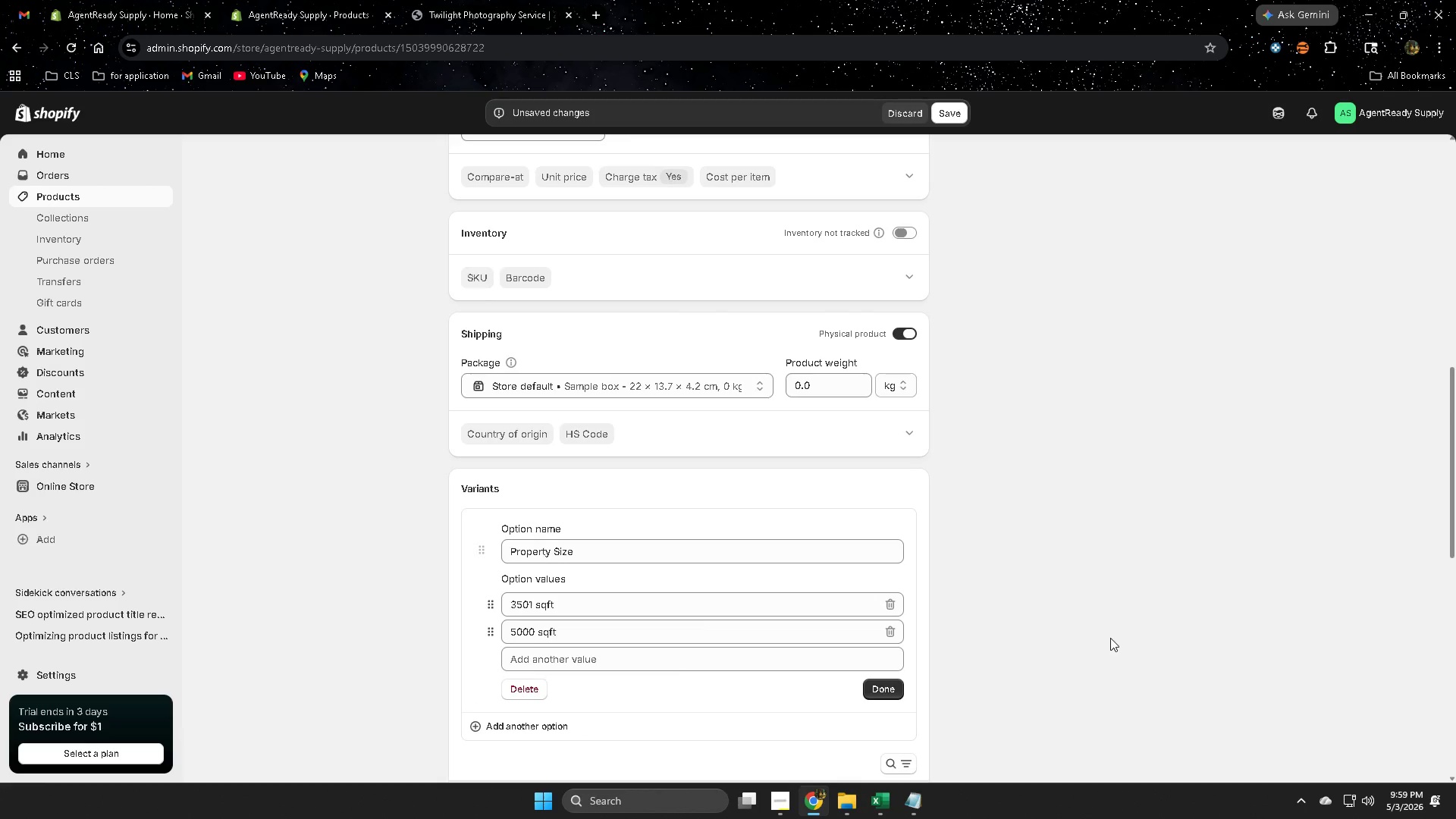 
scroll: coordinate [1101, 635], scroll_direction: down, amount: 4.0
 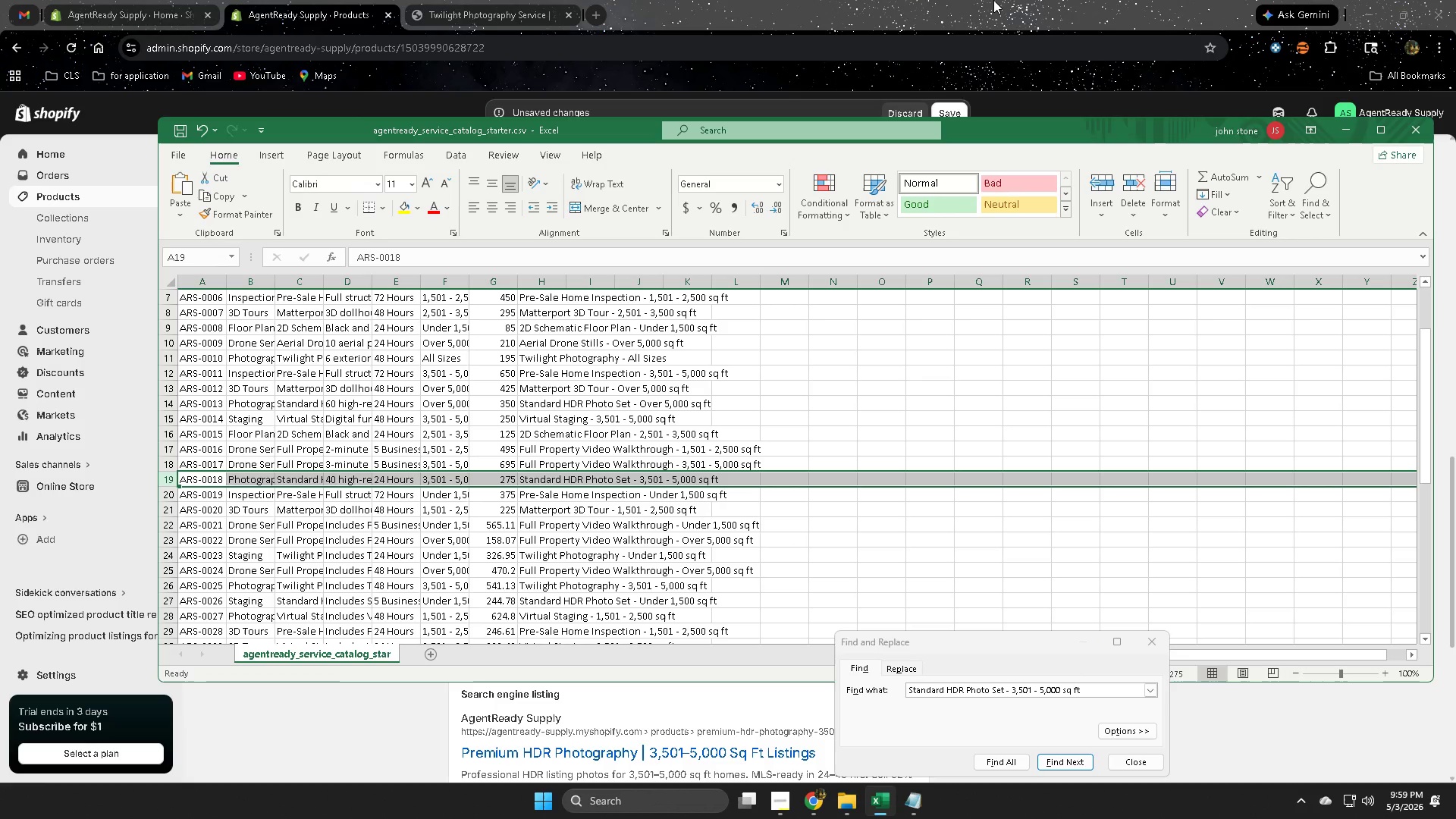 
left_click([993, 0])
 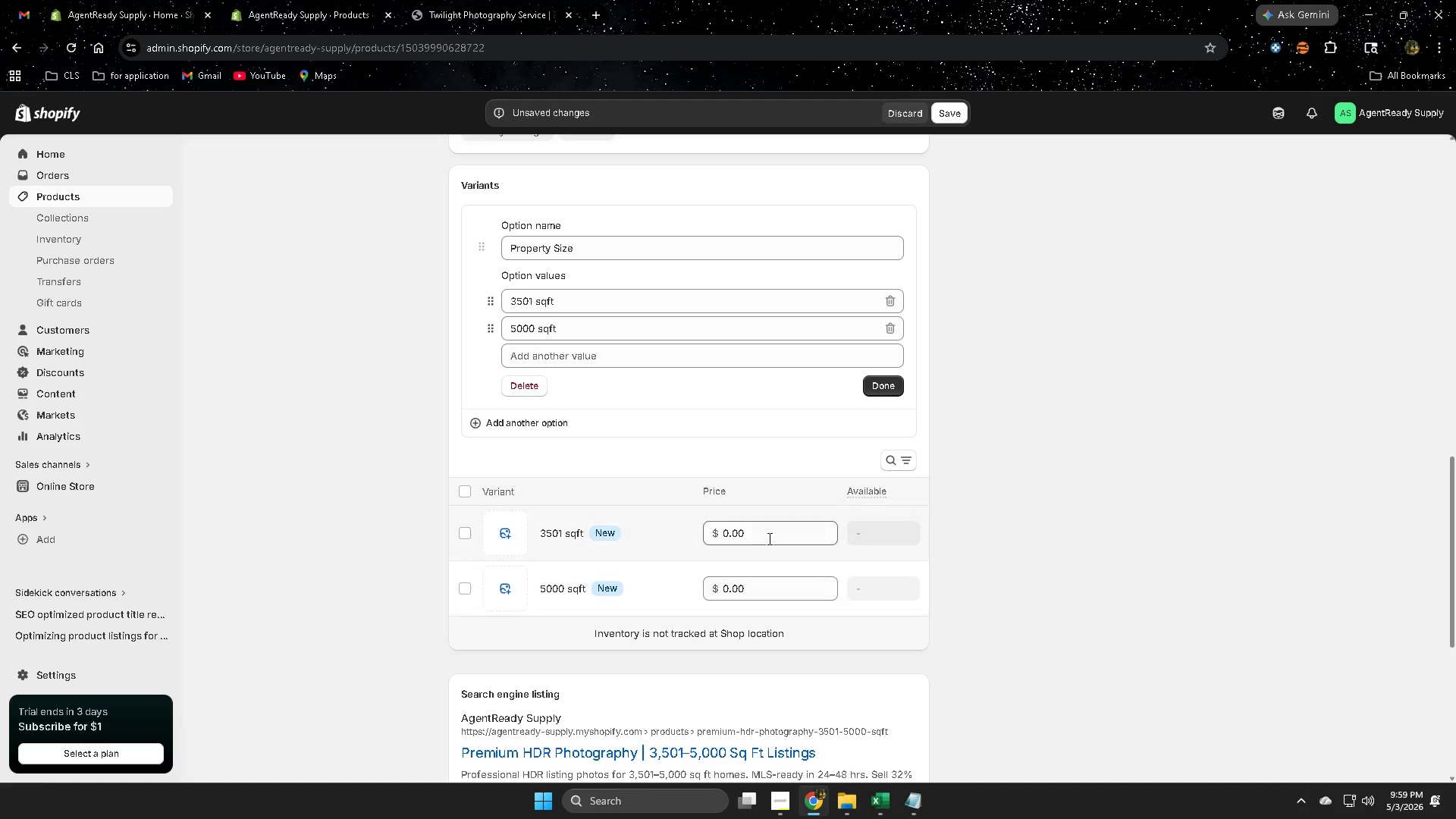 
double_click([768, 538])
 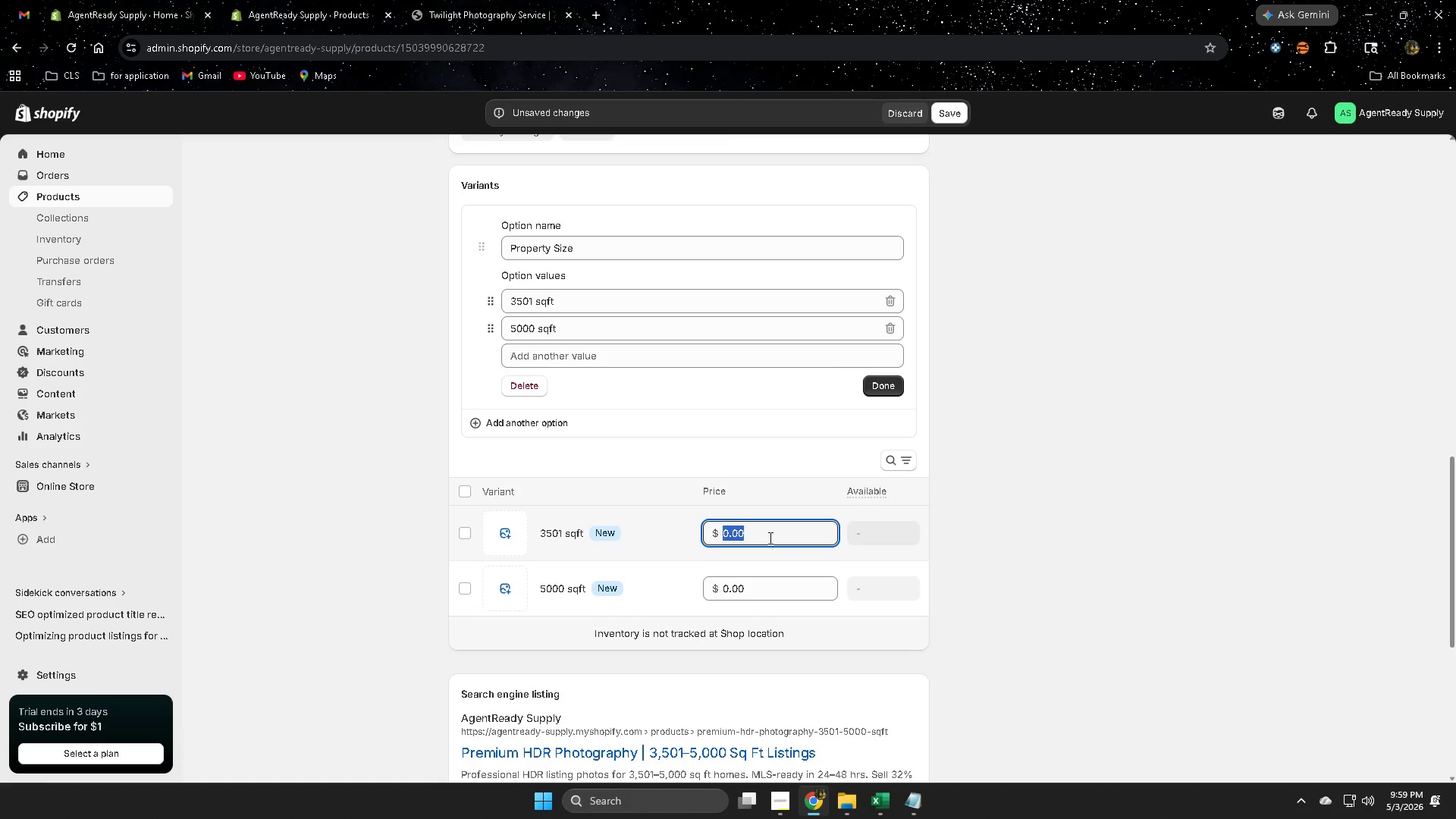 
key(Numpad2)
 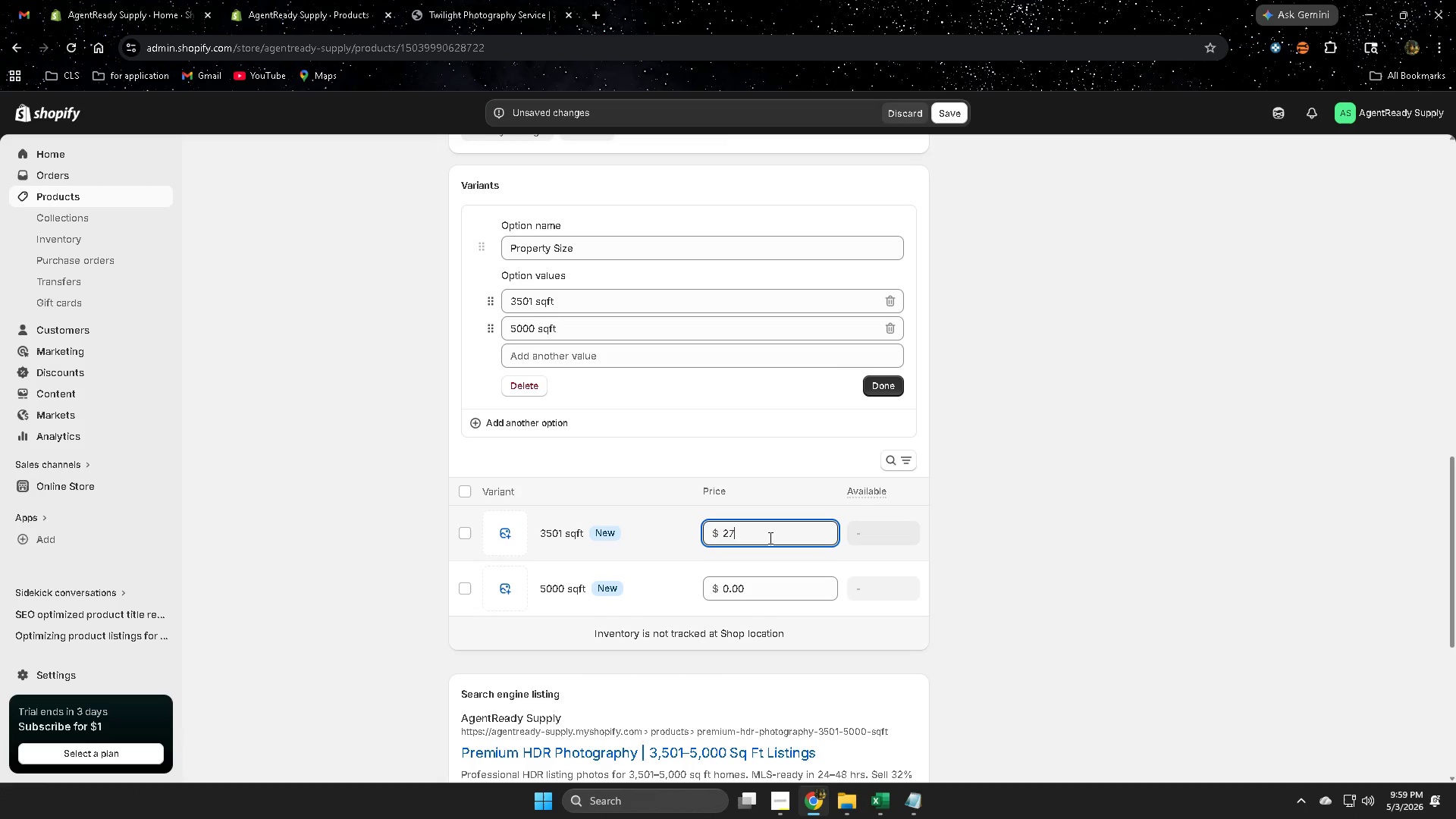 
key(Numpad7)
 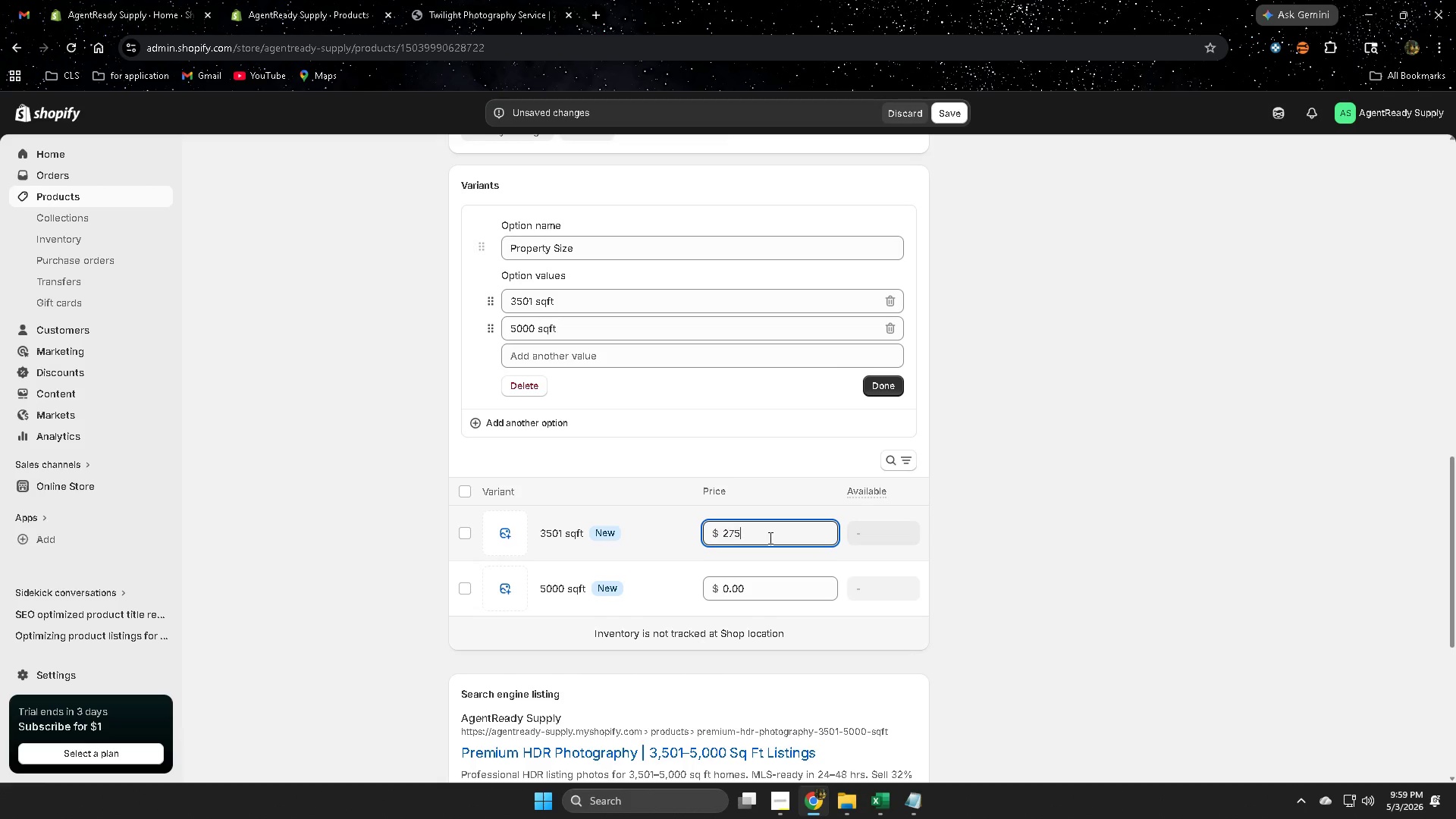 
key(Numpad5)
 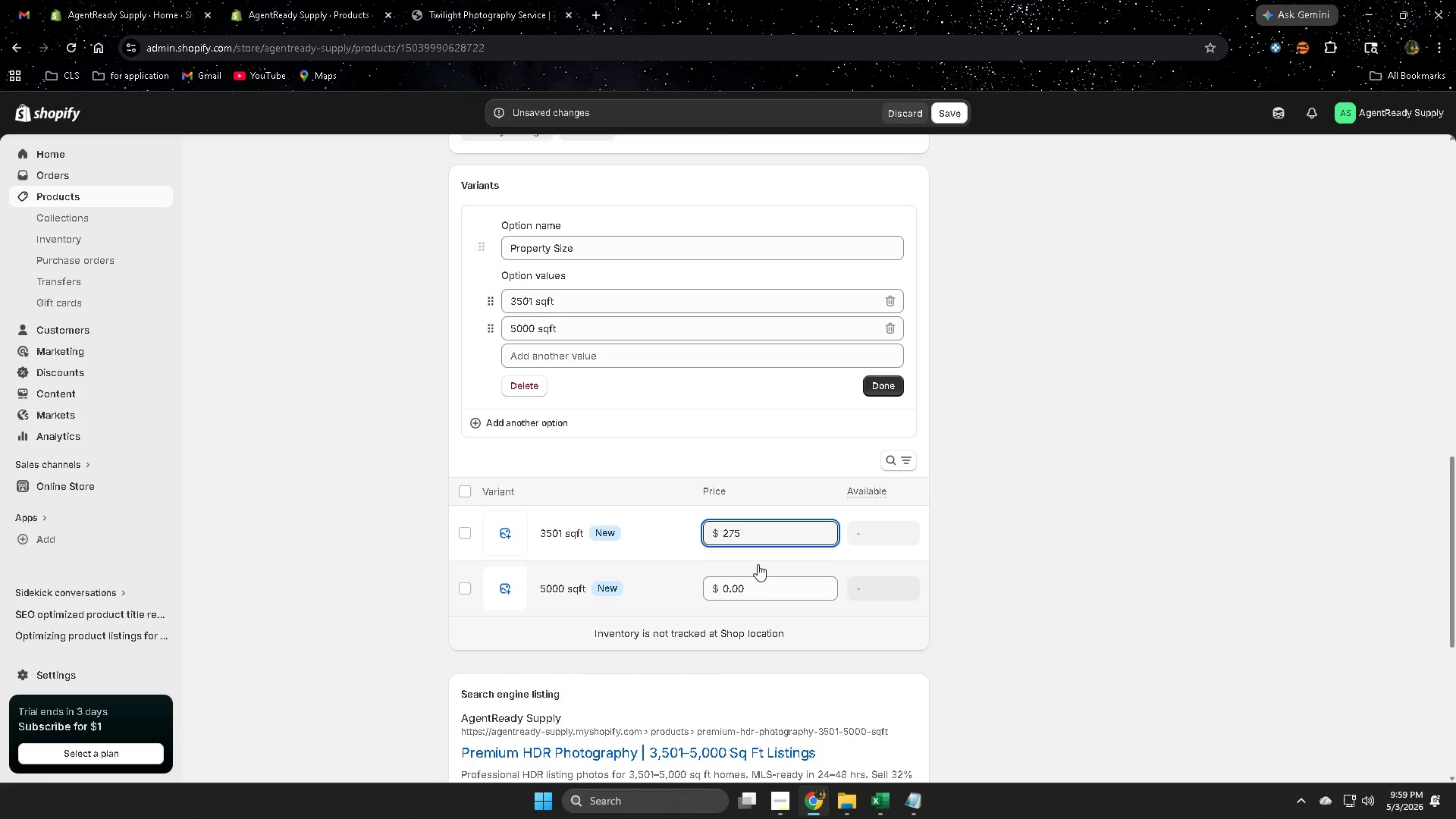 
left_click([752, 579])
 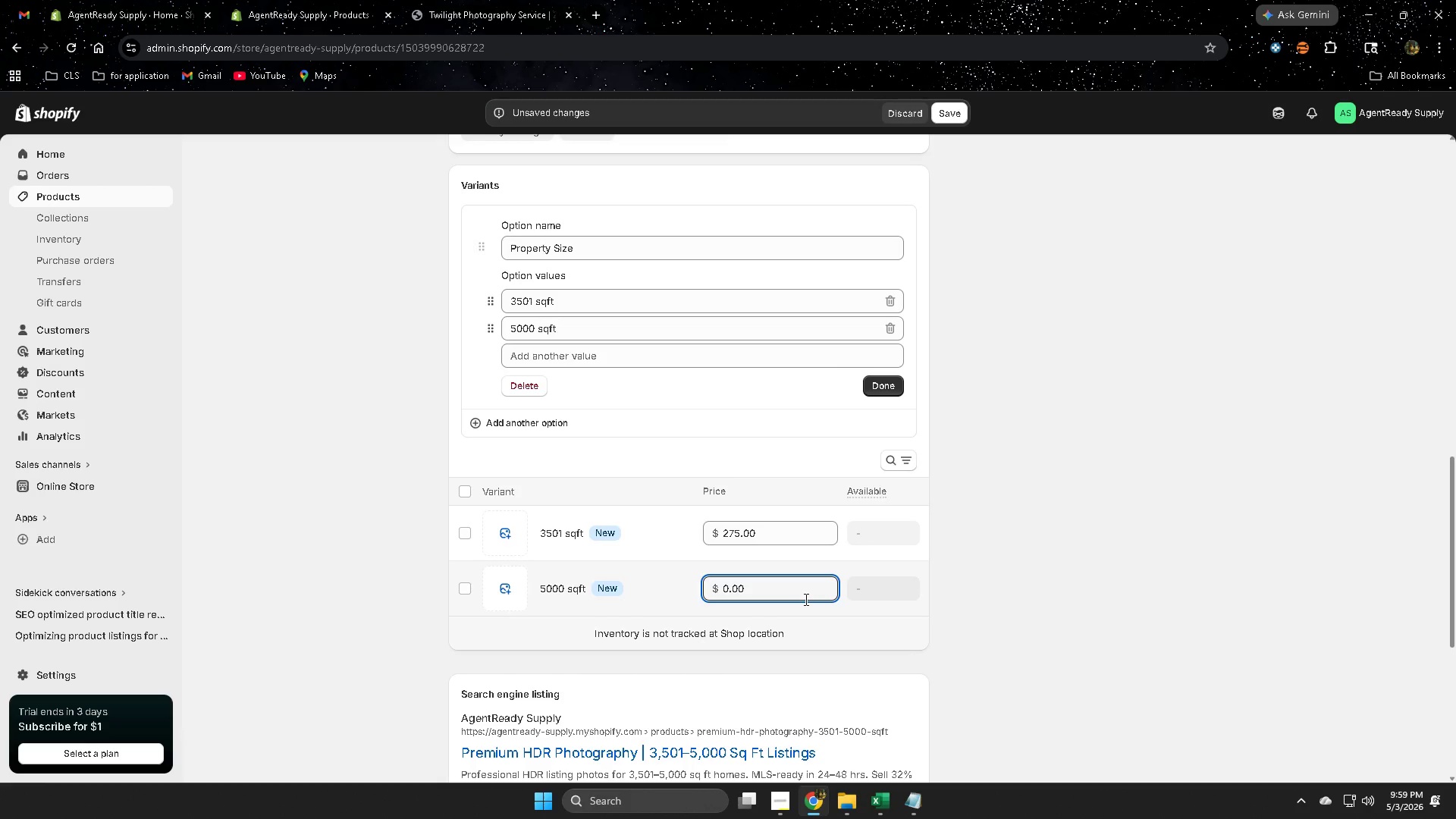 
wait(5.31)
 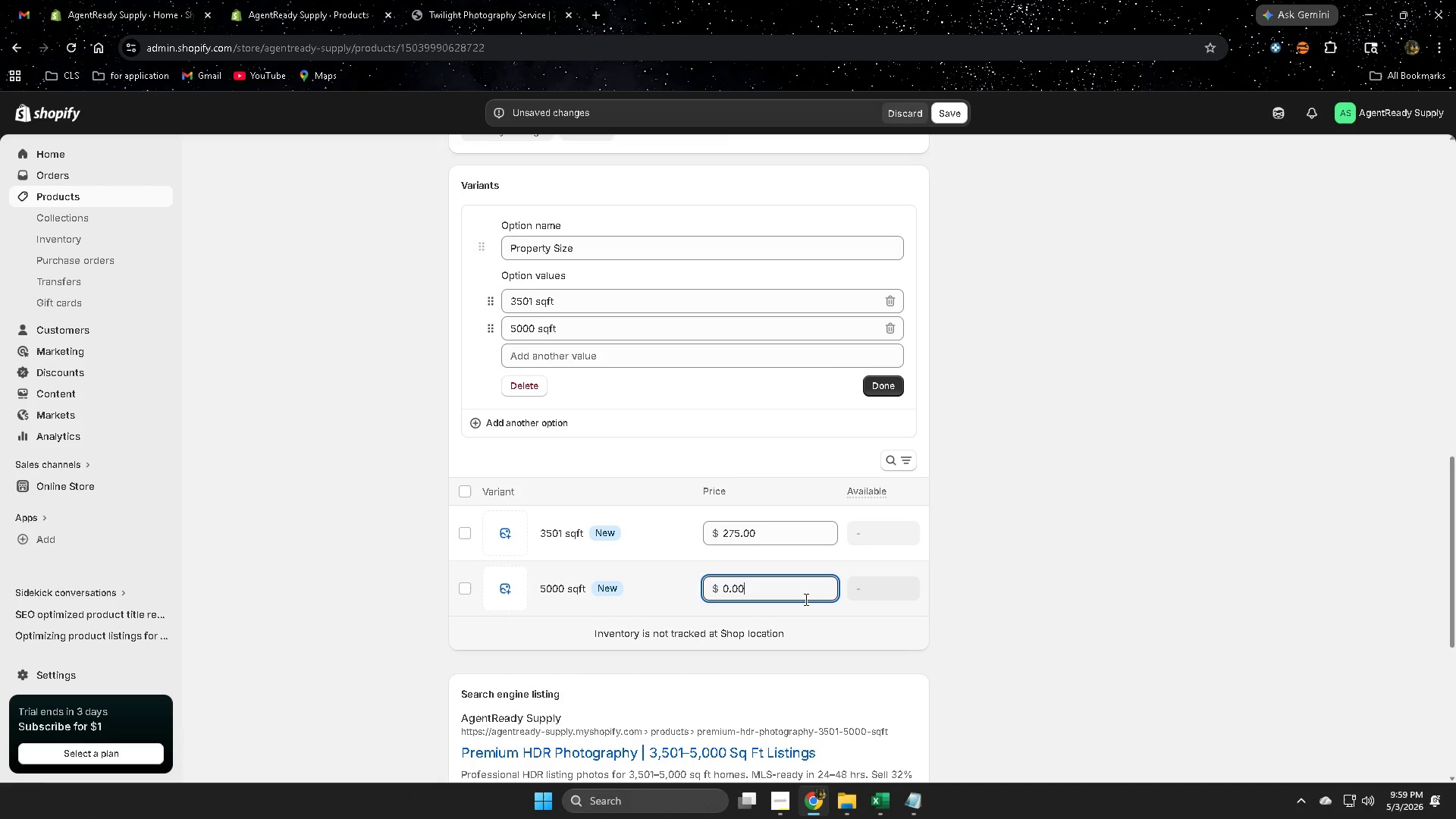 
key(Numpad3)
 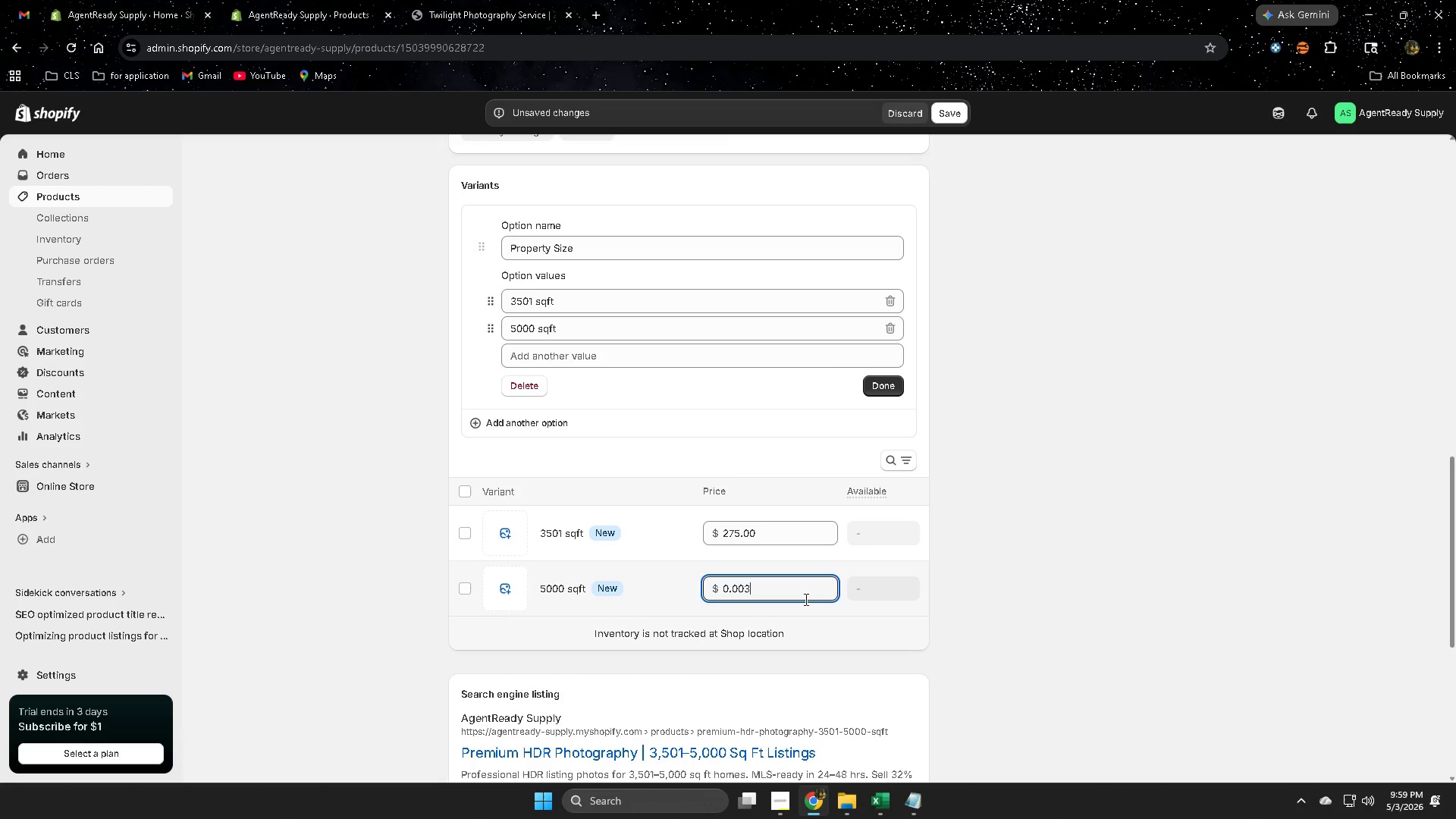 
key(Numpad3)
 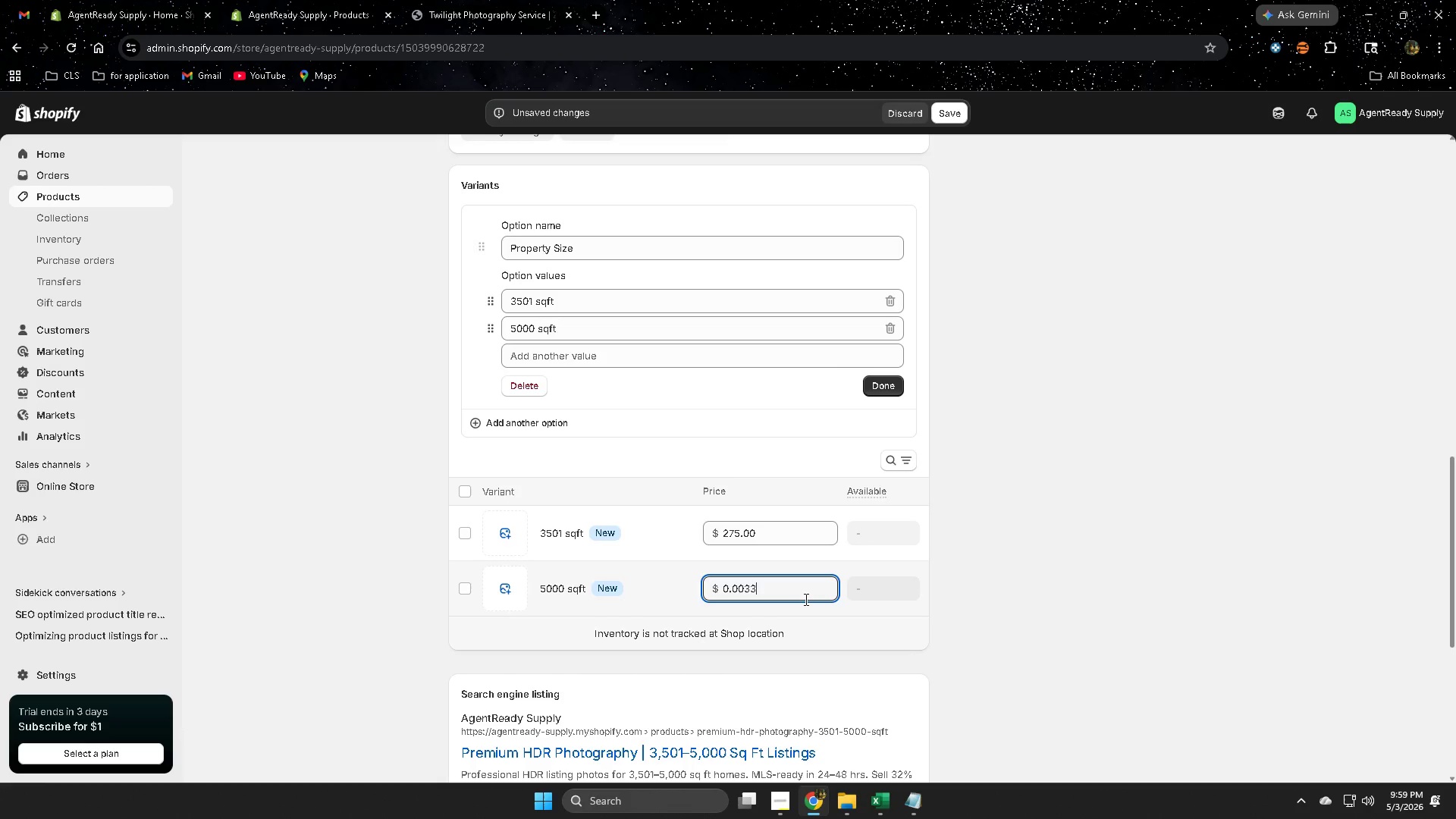 
key(Numpad0)
 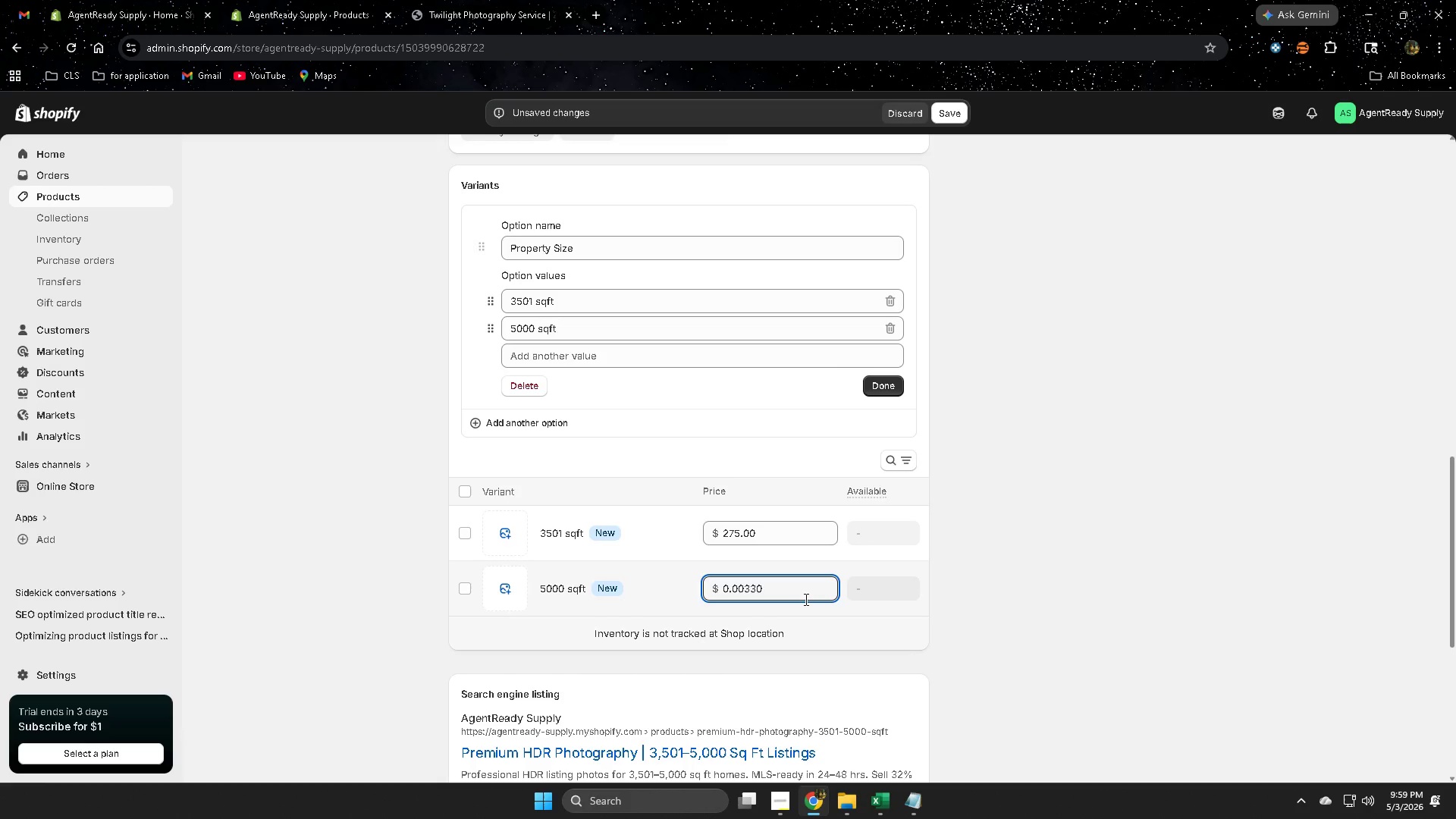 
hold_key(key=Backspace, duration=1.0)
 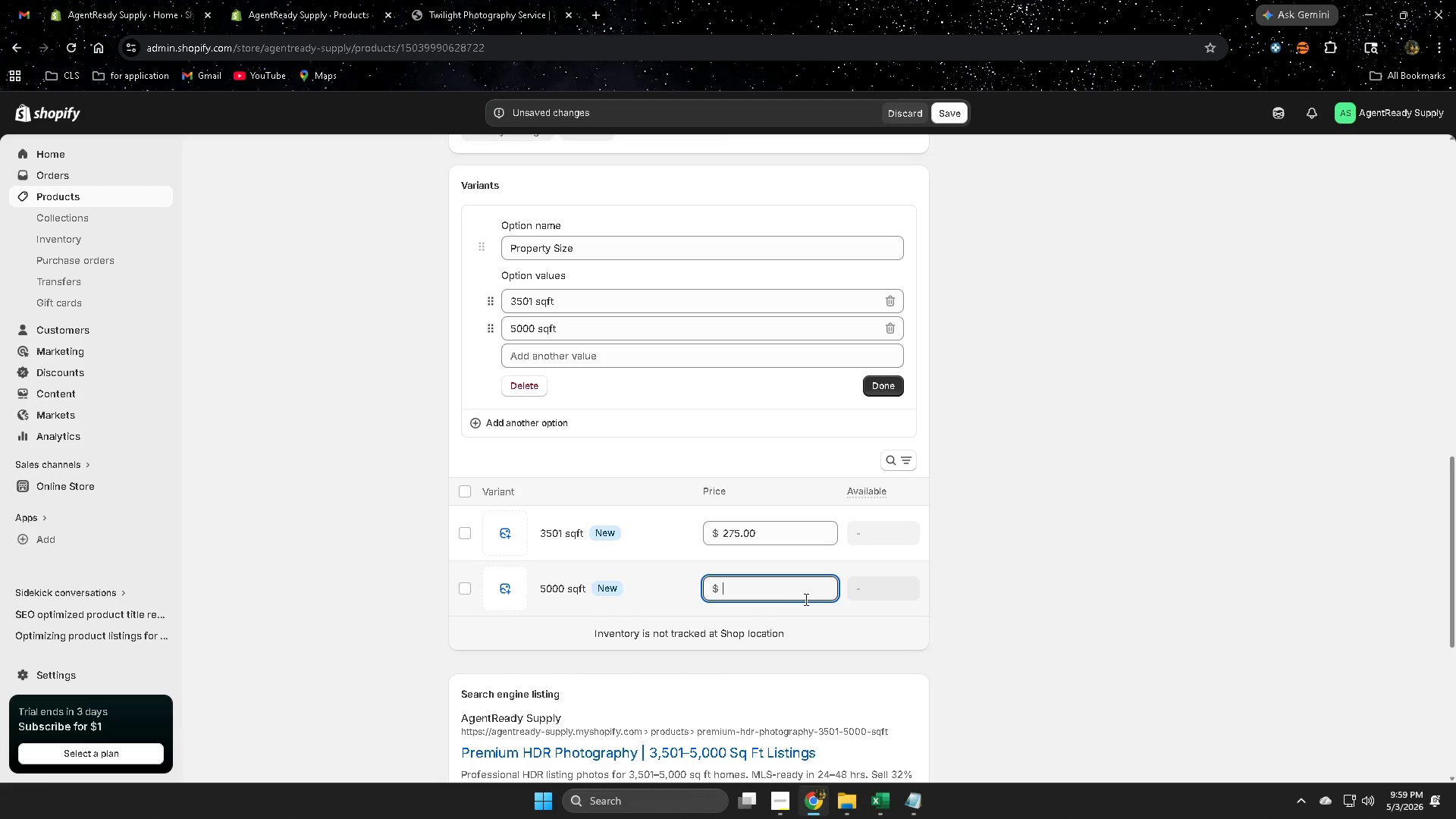 
key(Numpad3)
 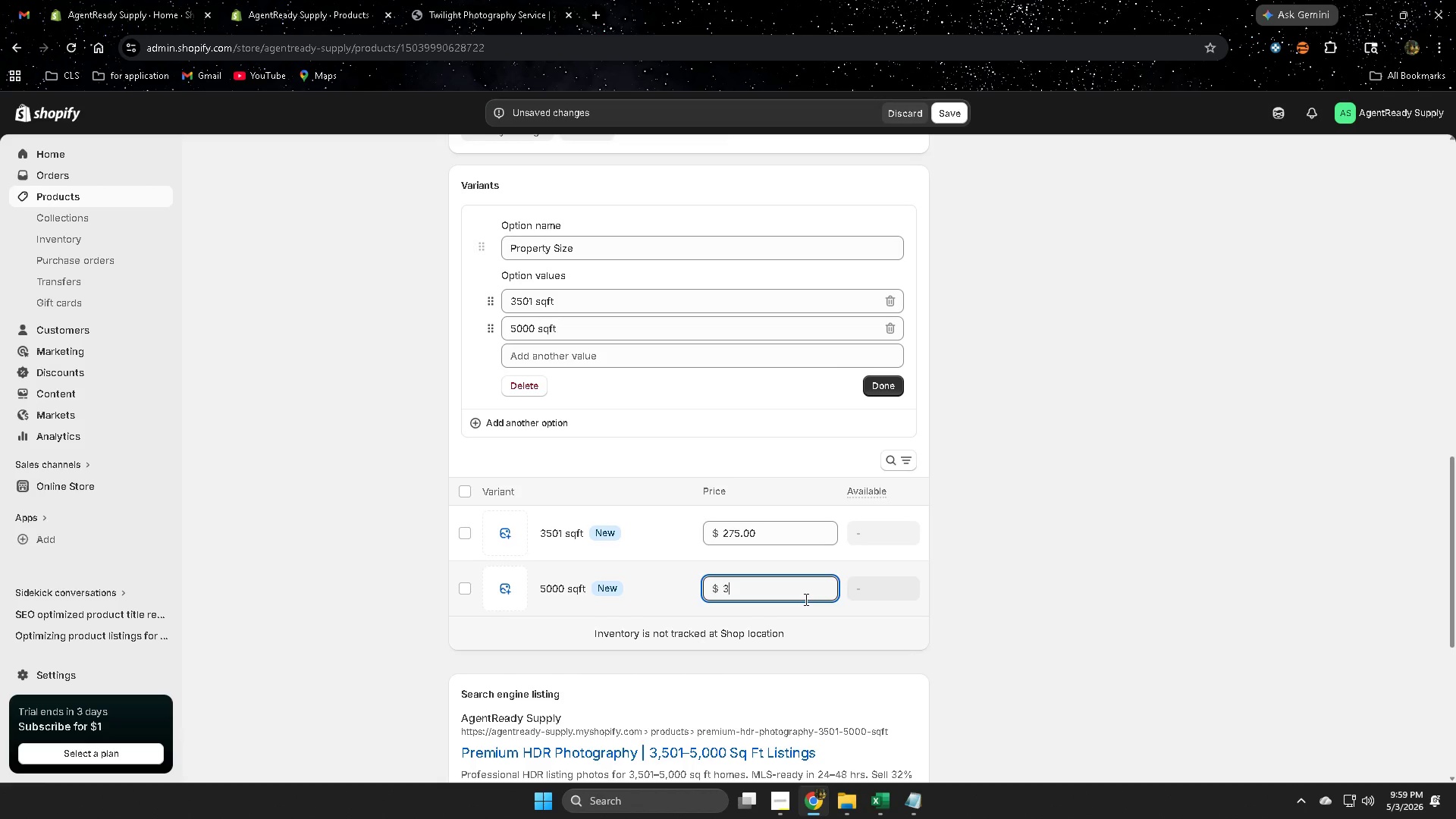 
key(Numpad0)
 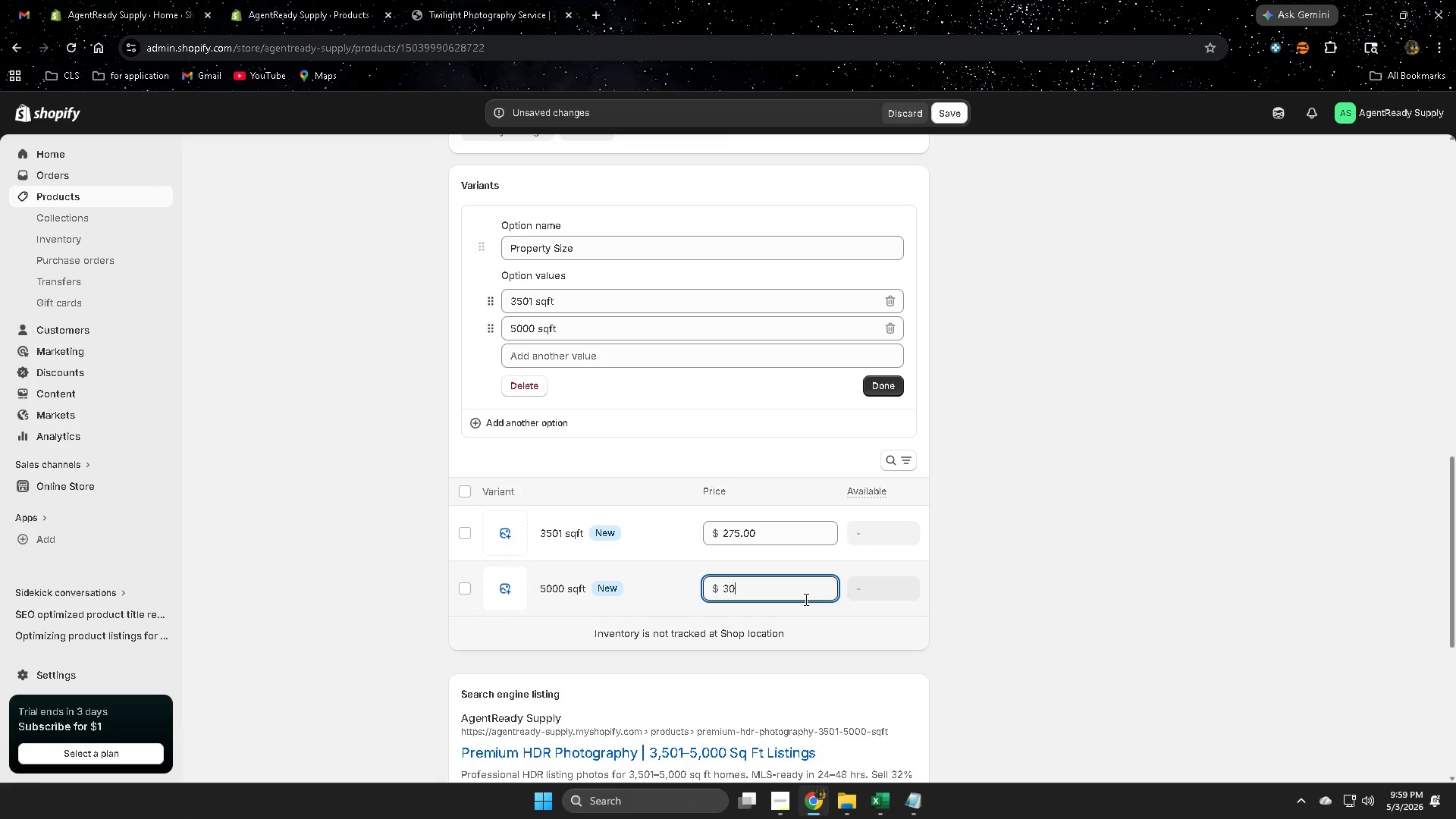 
key(Numpad0)
 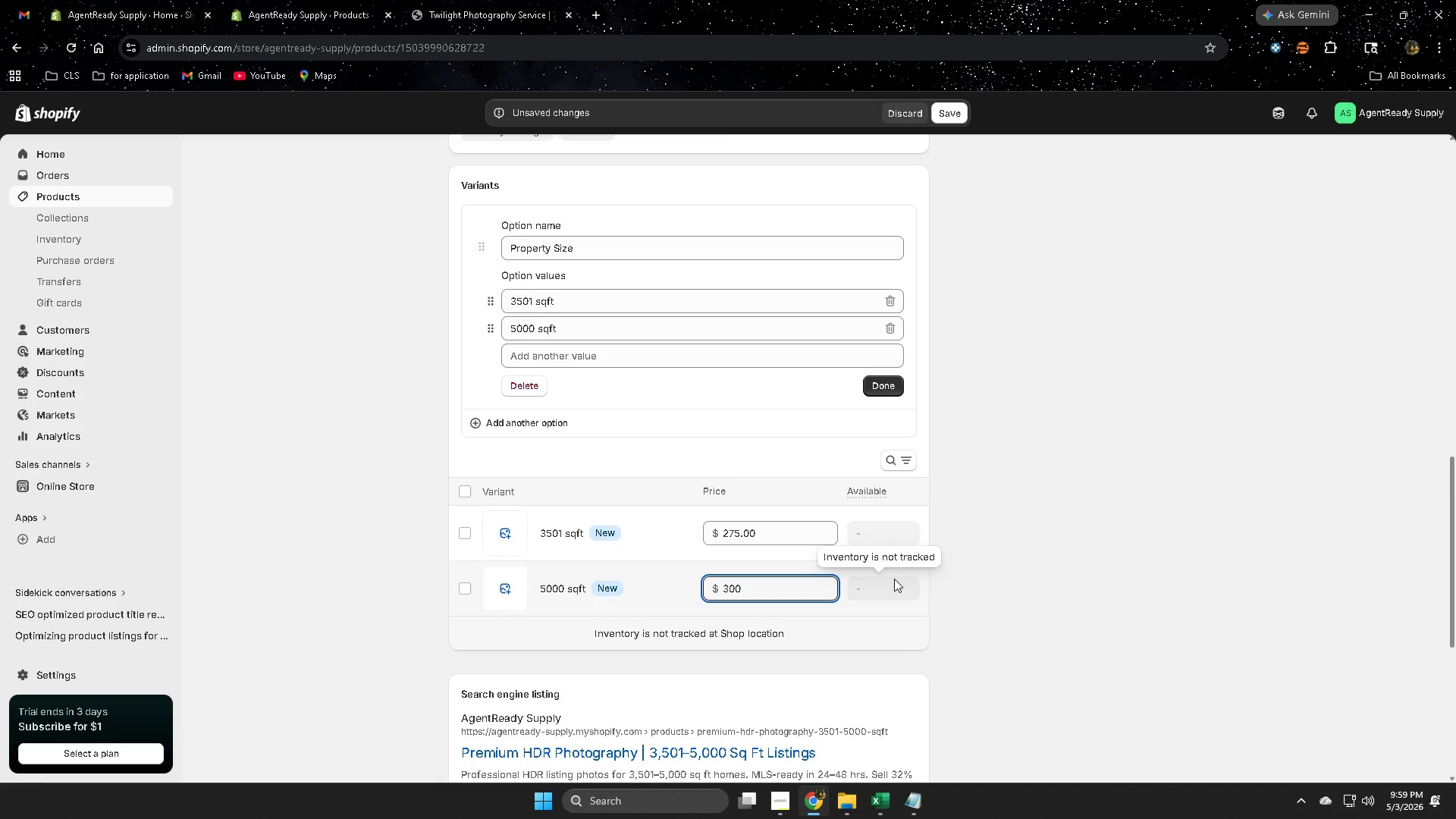 
left_click([1039, 571])
 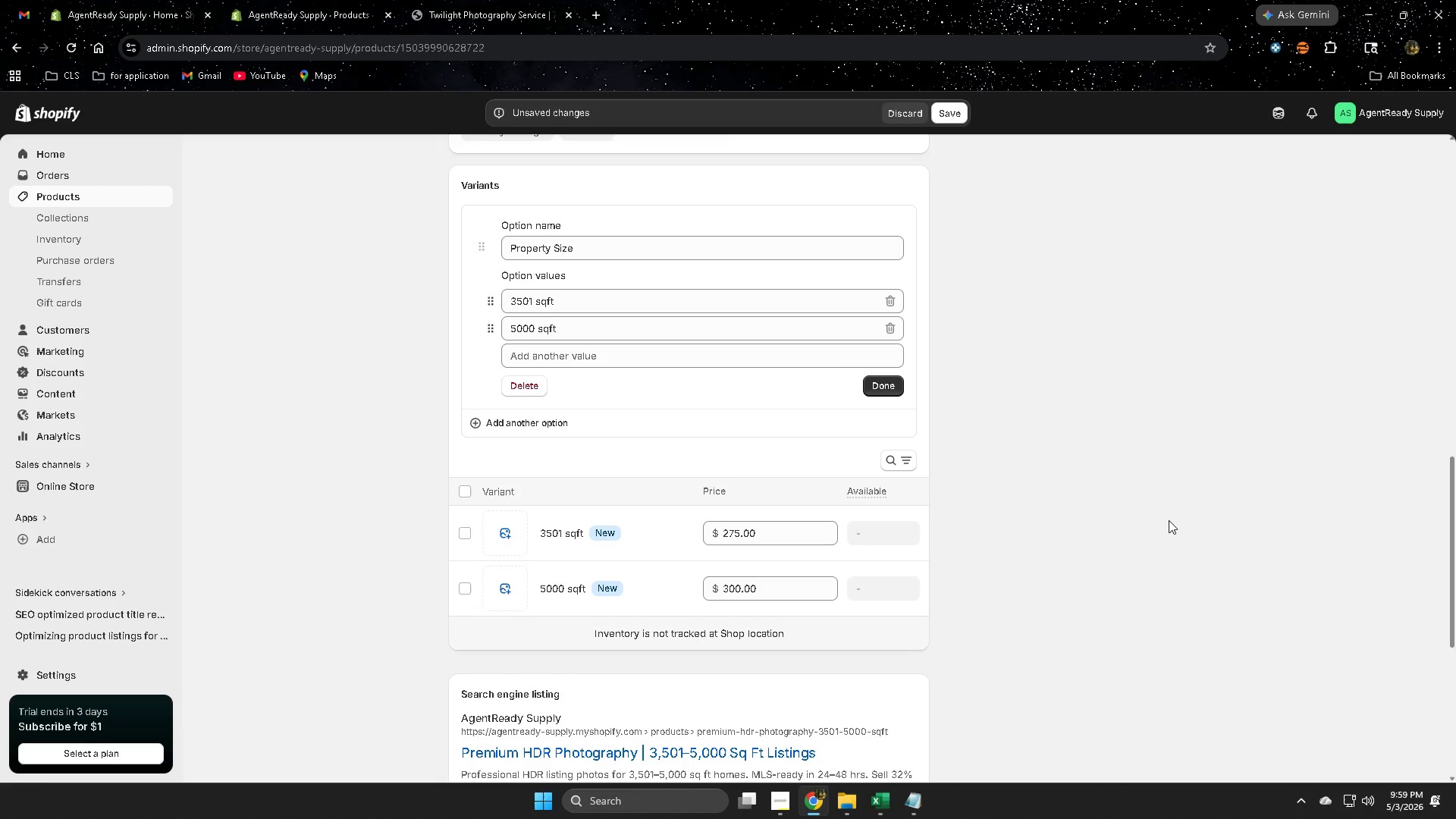 
wait(5.47)
 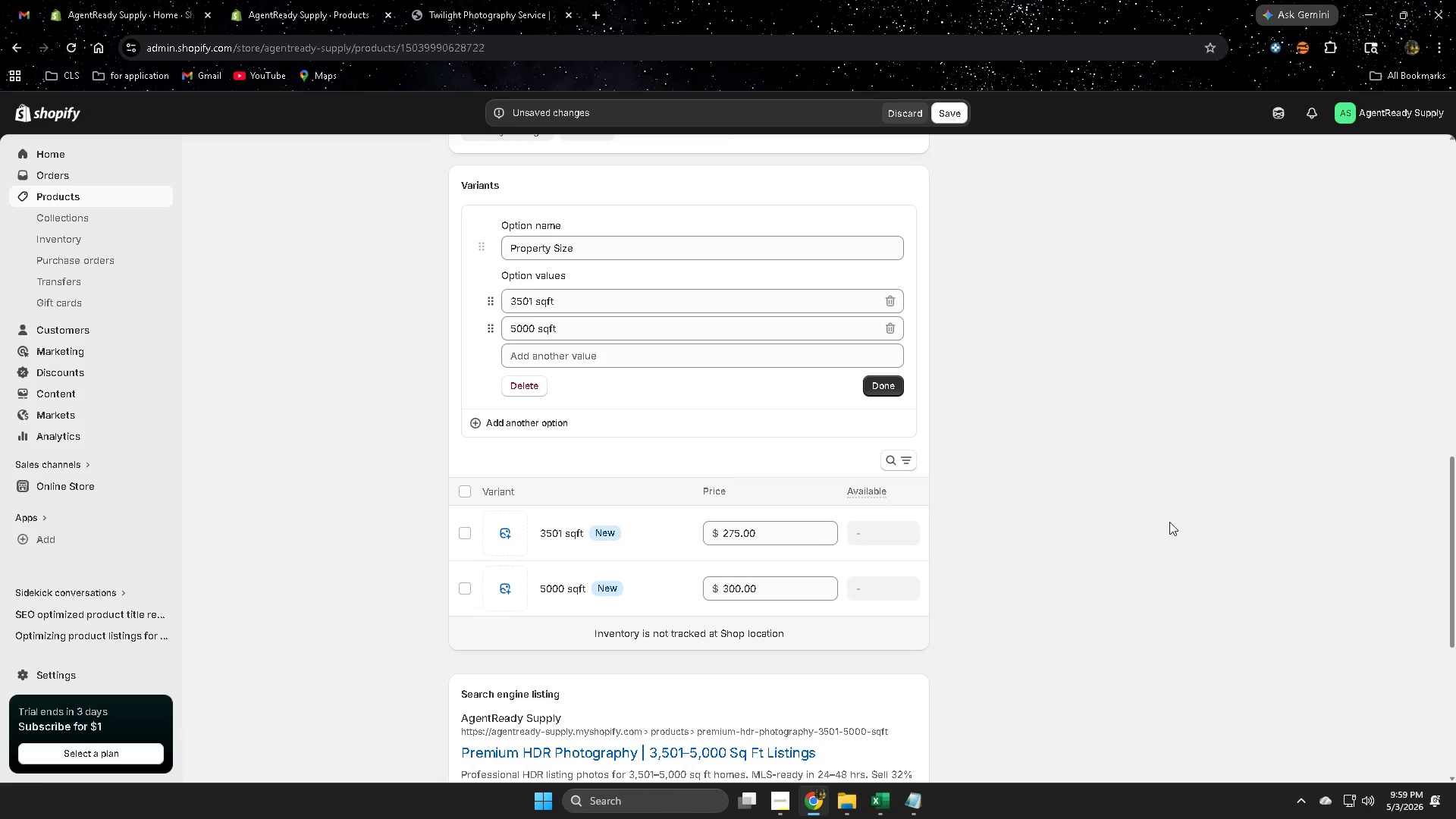 
scroll: coordinate [1133, 517], scroll_direction: up, amount: 13.0
 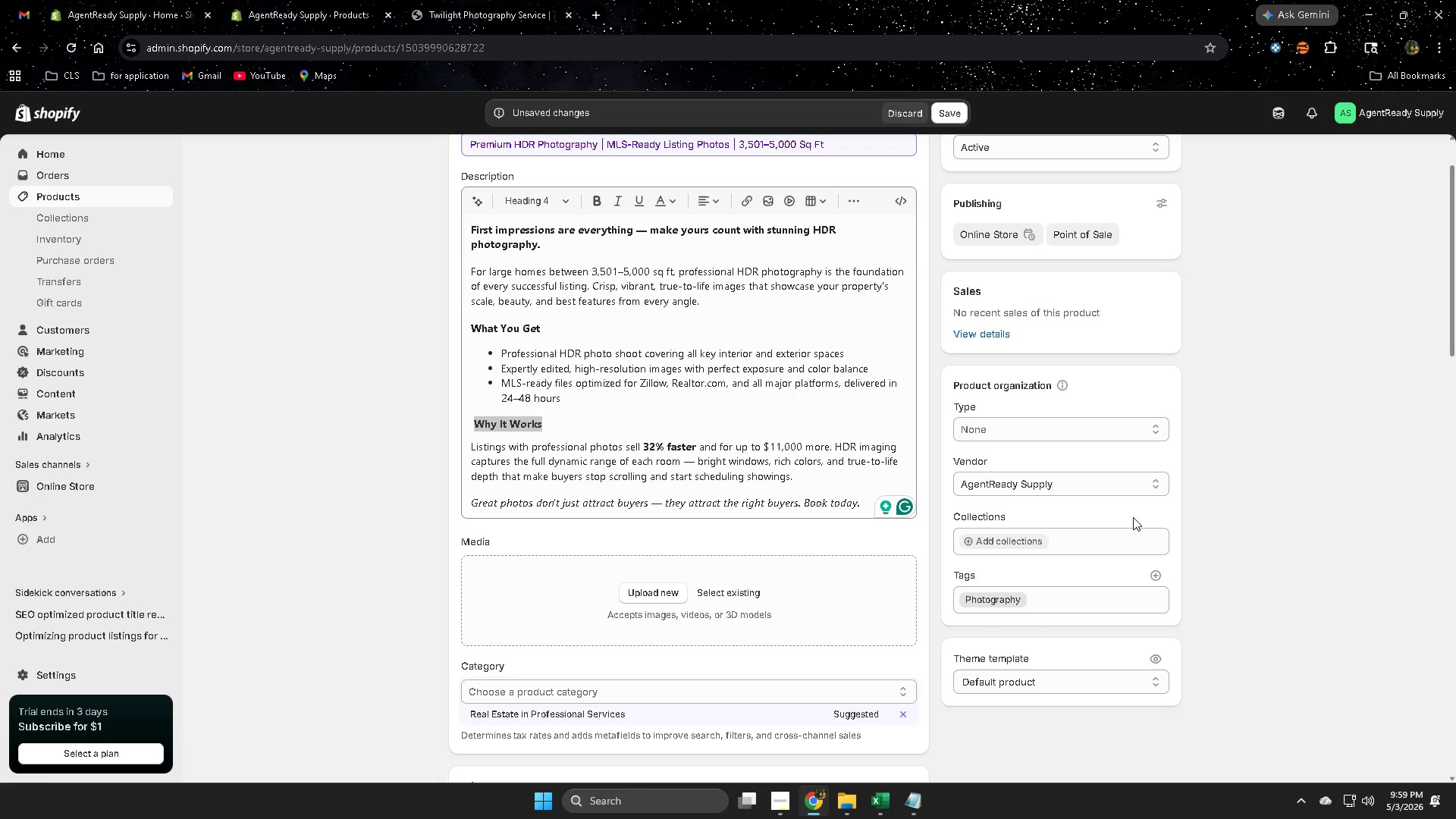 
scroll: coordinate [1133, 517], scroll_direction: down, amount: 21.0
 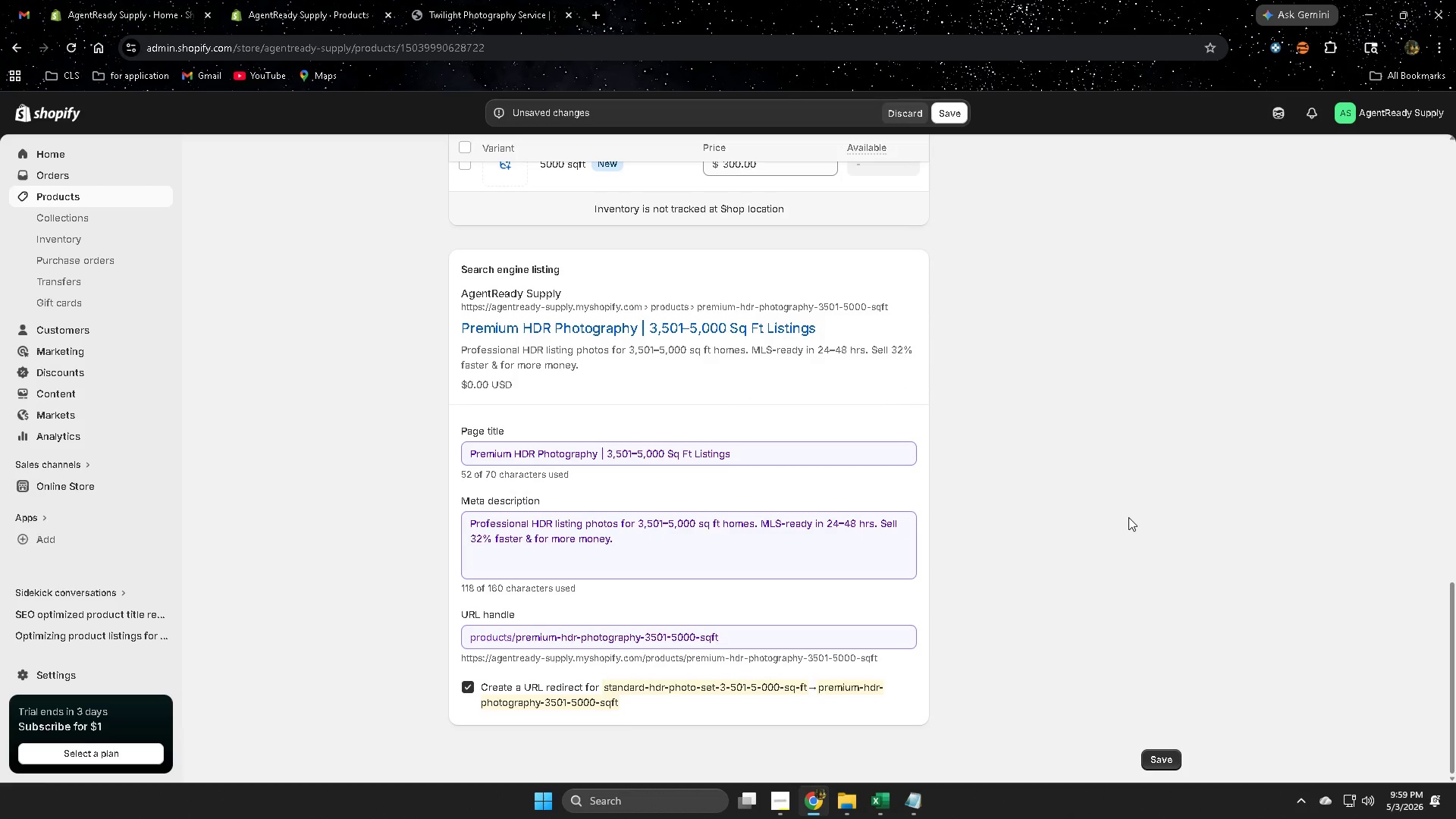 
scroll: coordinate [1119, 497], scroll_direction: up, amount: 5.0
 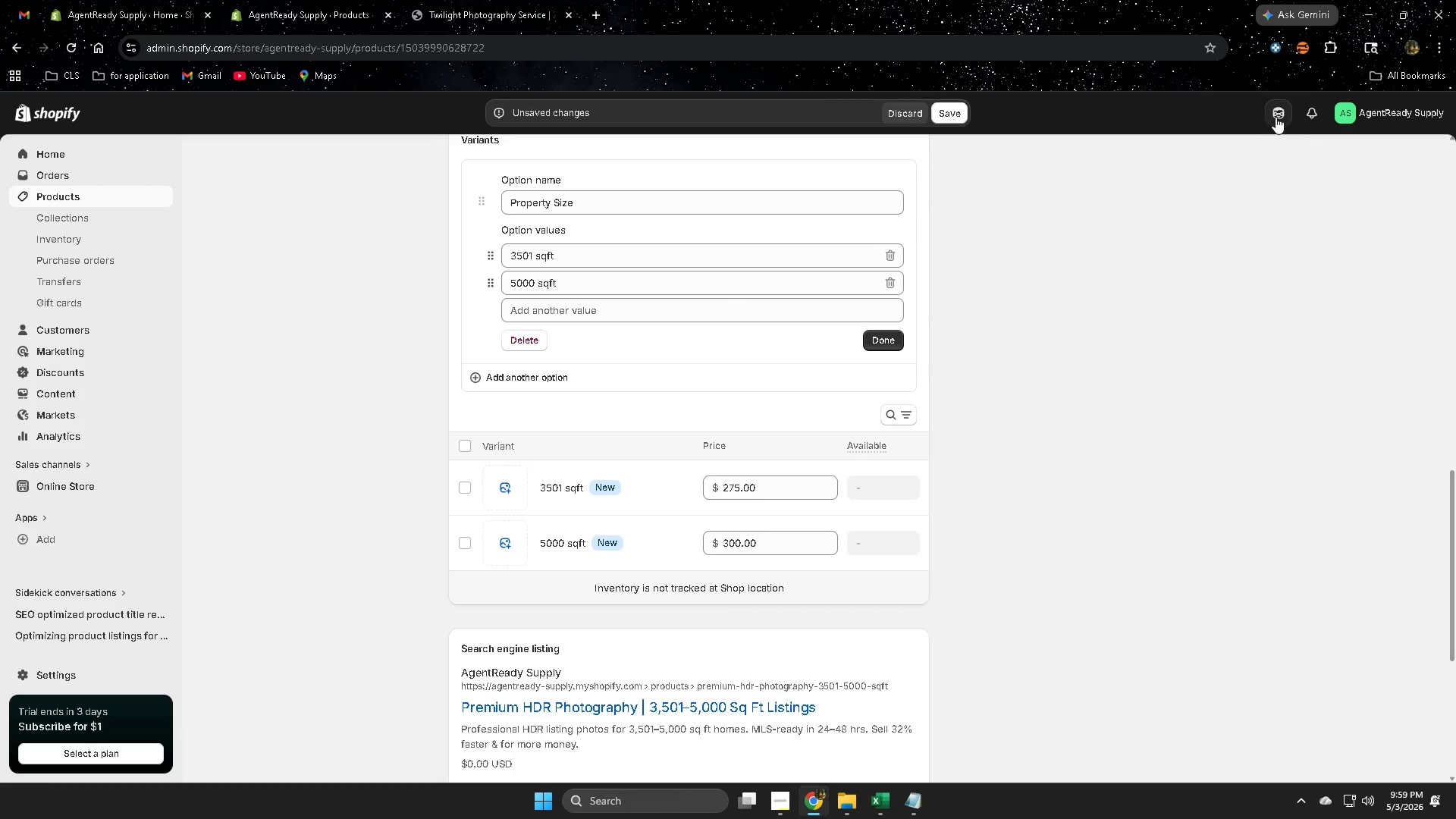 
left_click([1275, 115])
 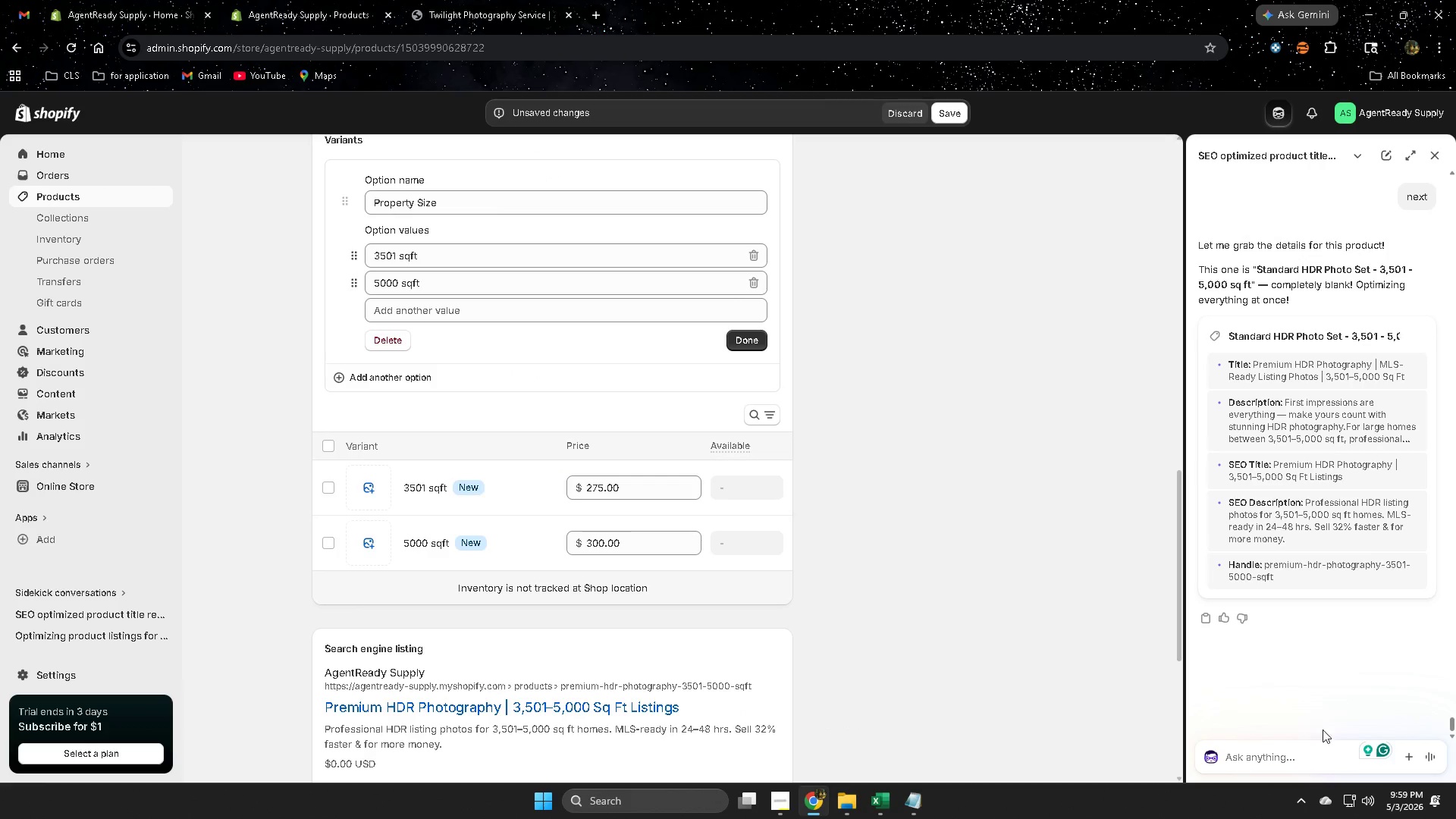 
left_click([1270, 757])
 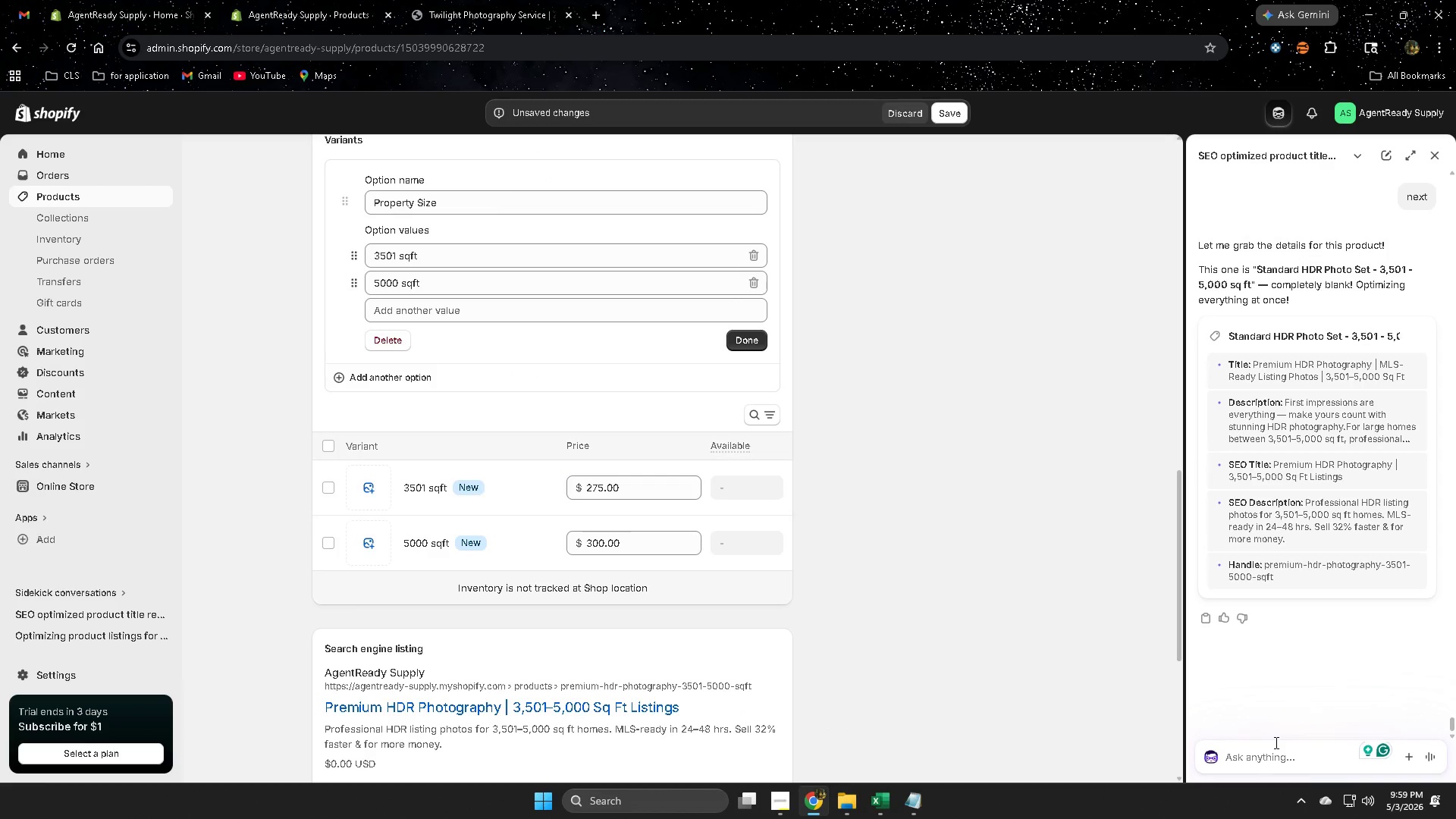 
type(ia)
key(Backspace)
key(Backspace)
type(image alt text)
 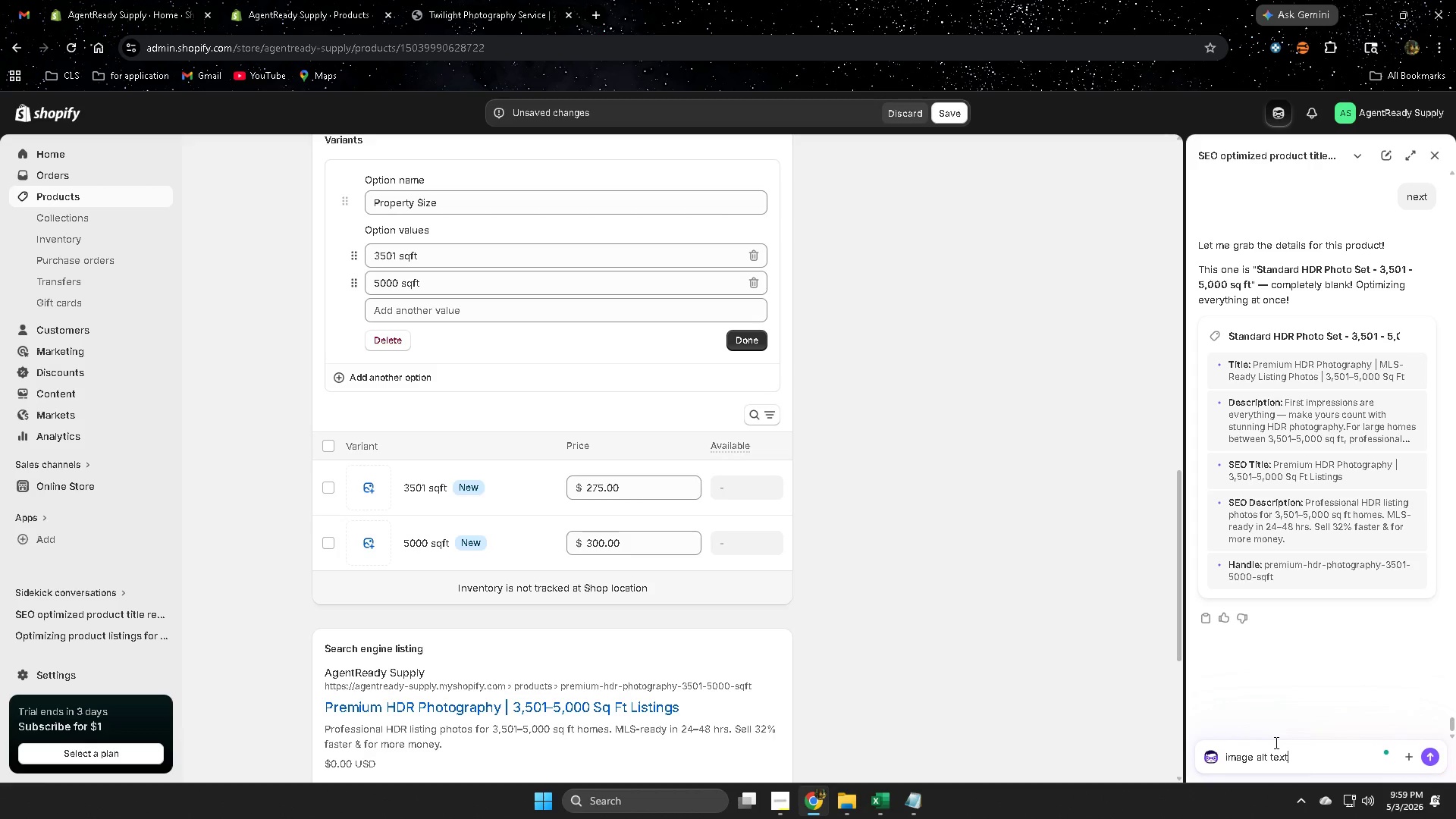 
key(Enter)
 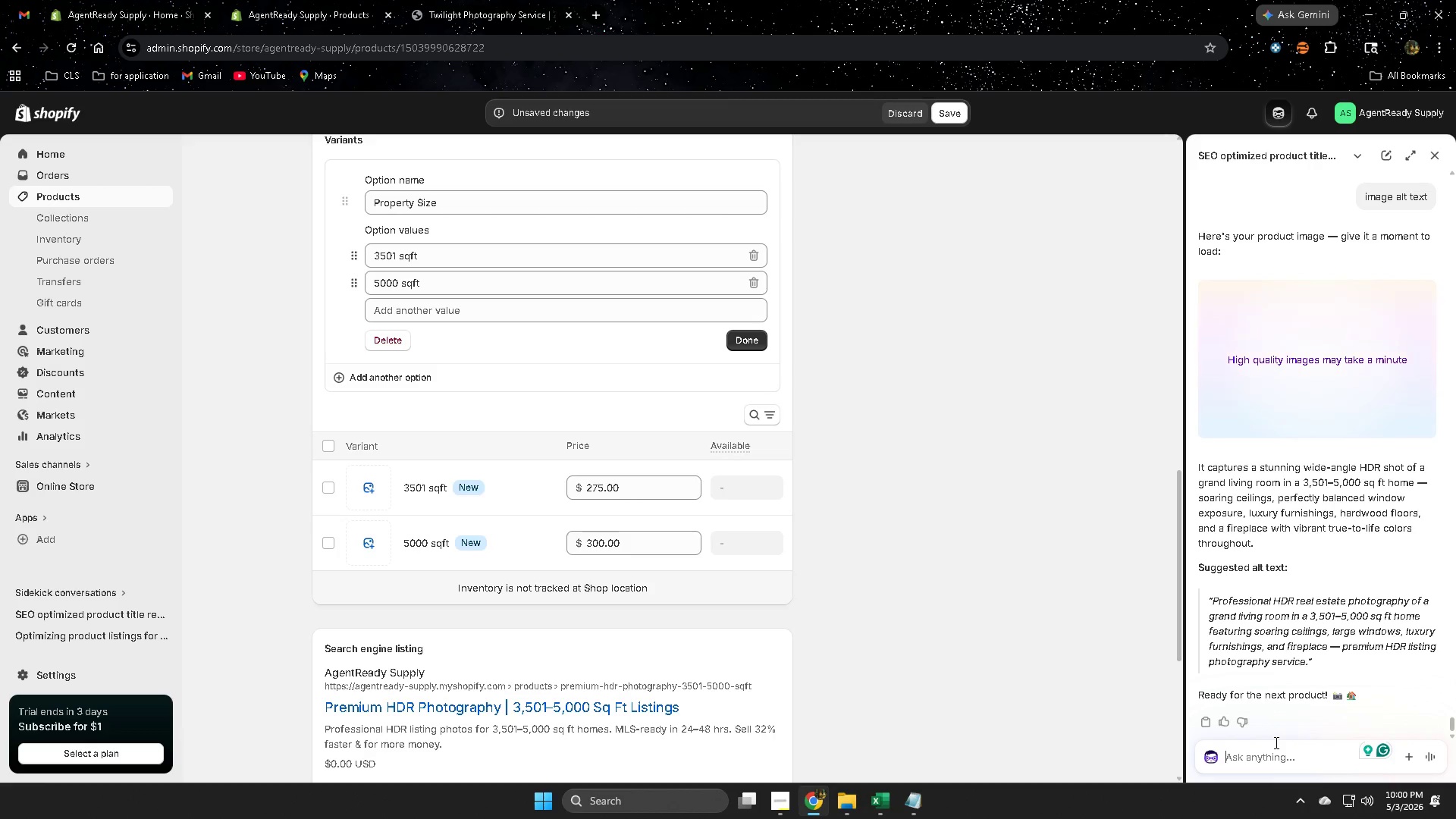 
wait(25.59)
 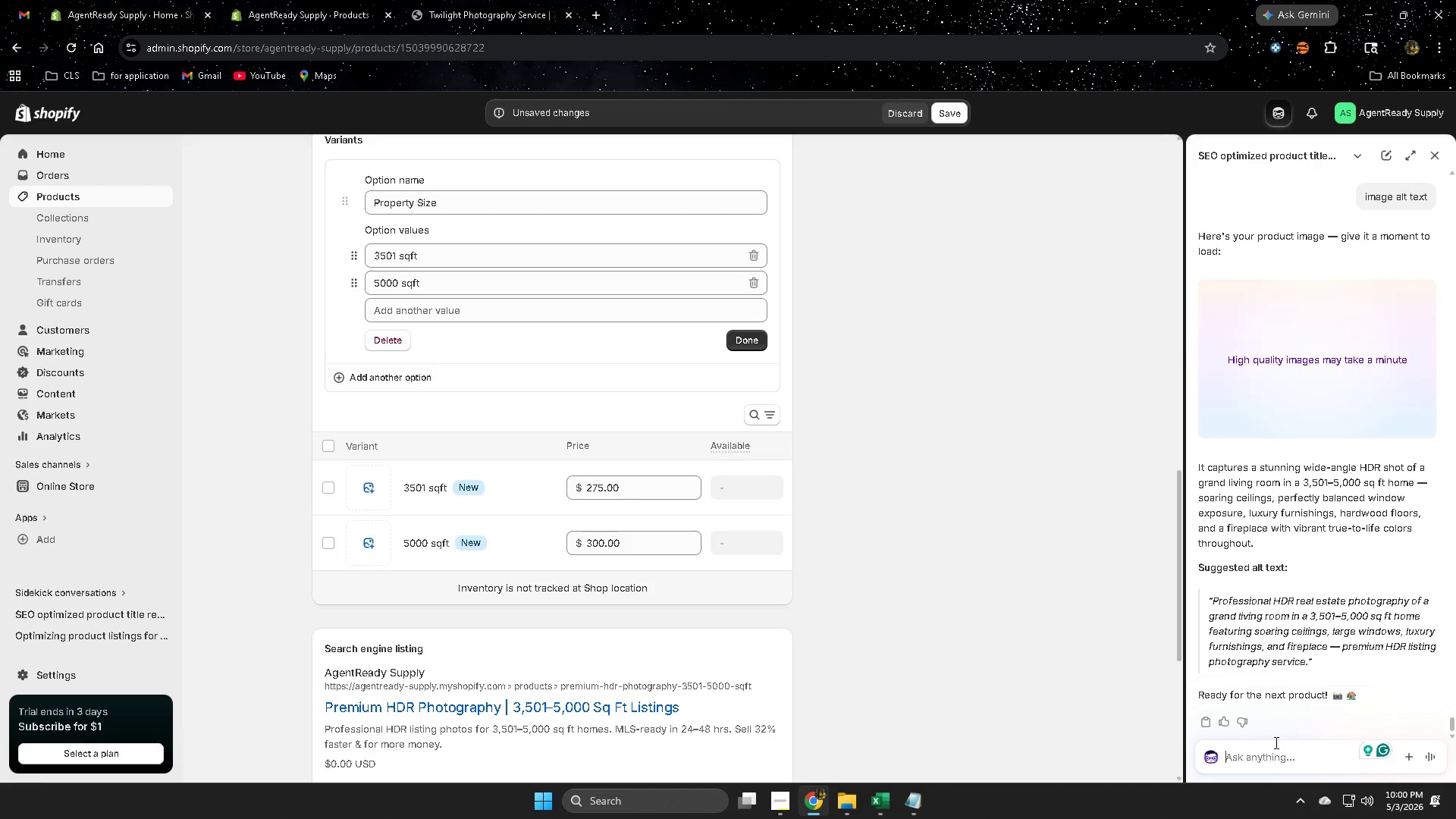 
left_click([1220, 601])
 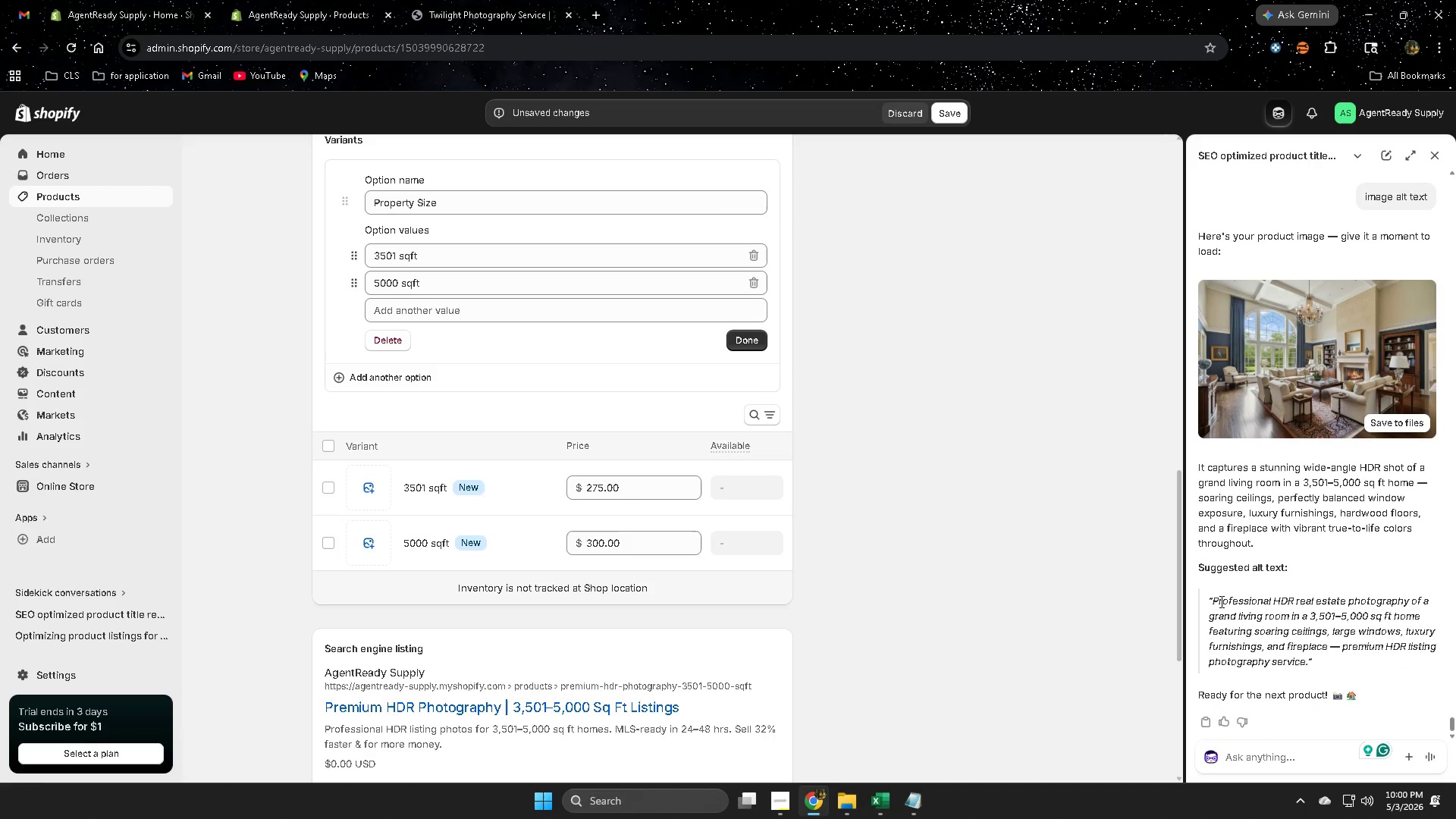 
left_click_drag(start_coordinate=[1220, 601], to_coordinate=[1283, 661])
 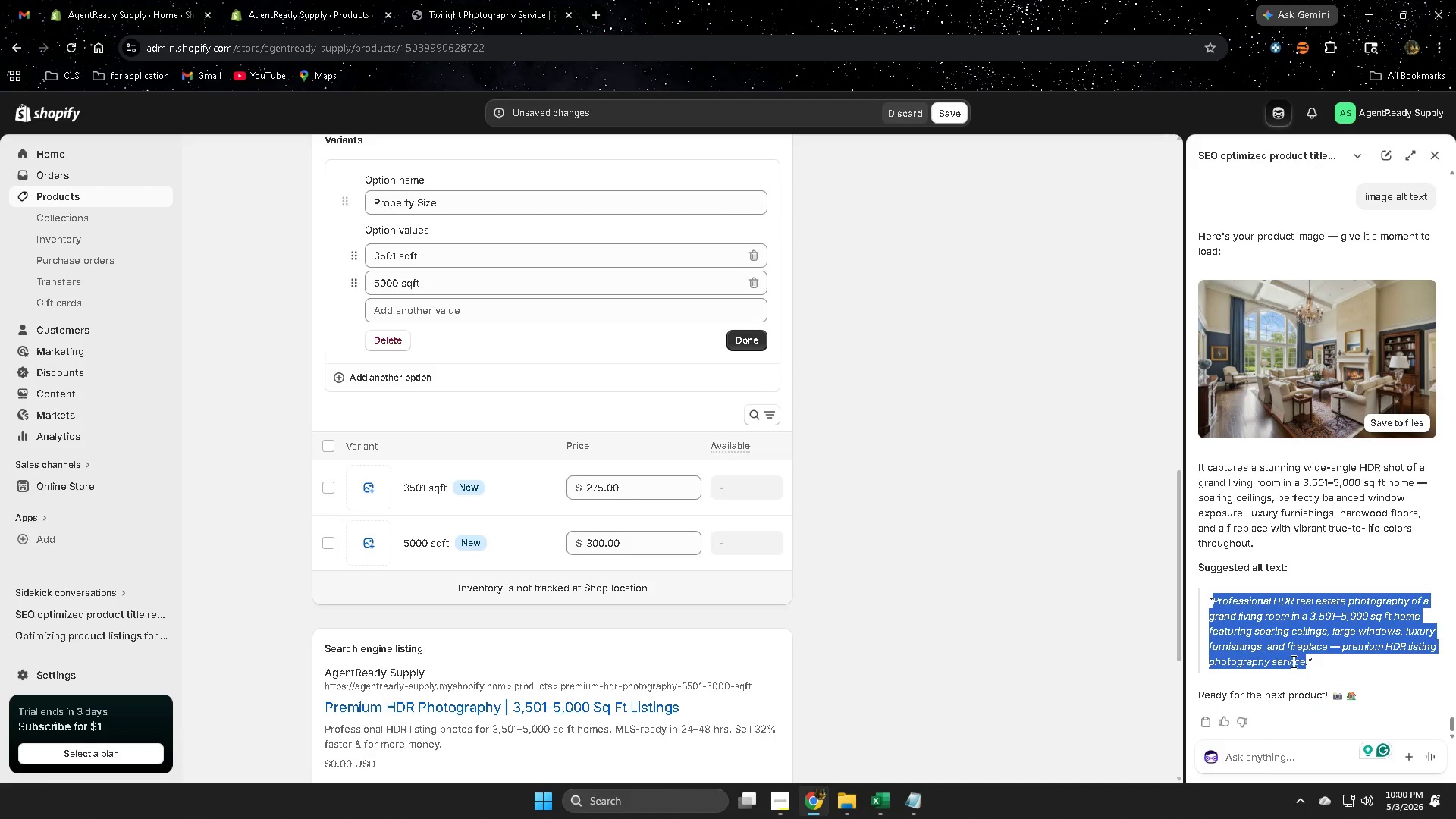 
key(Control+ControlLeft)
 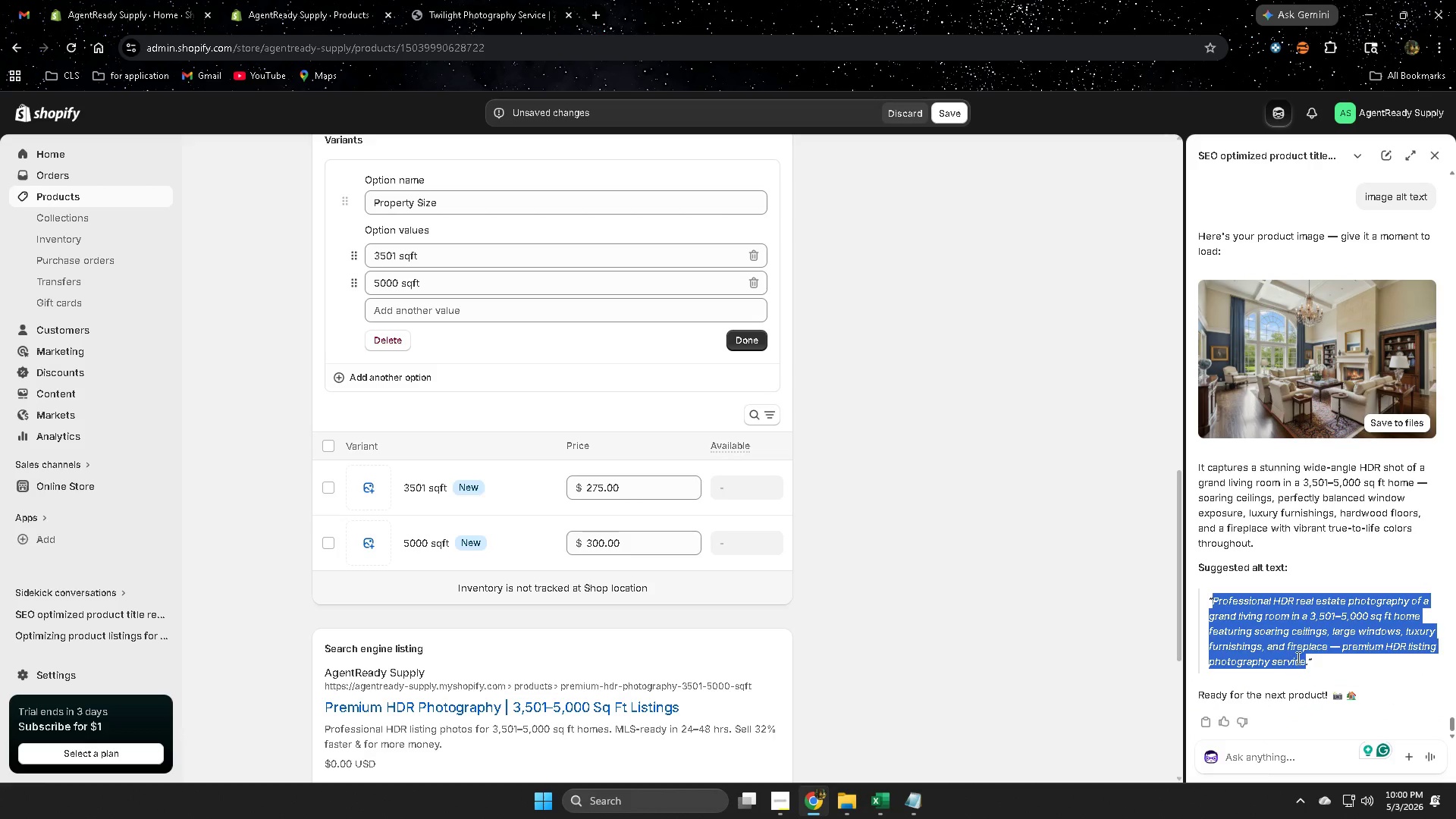 
key(Control+C)
 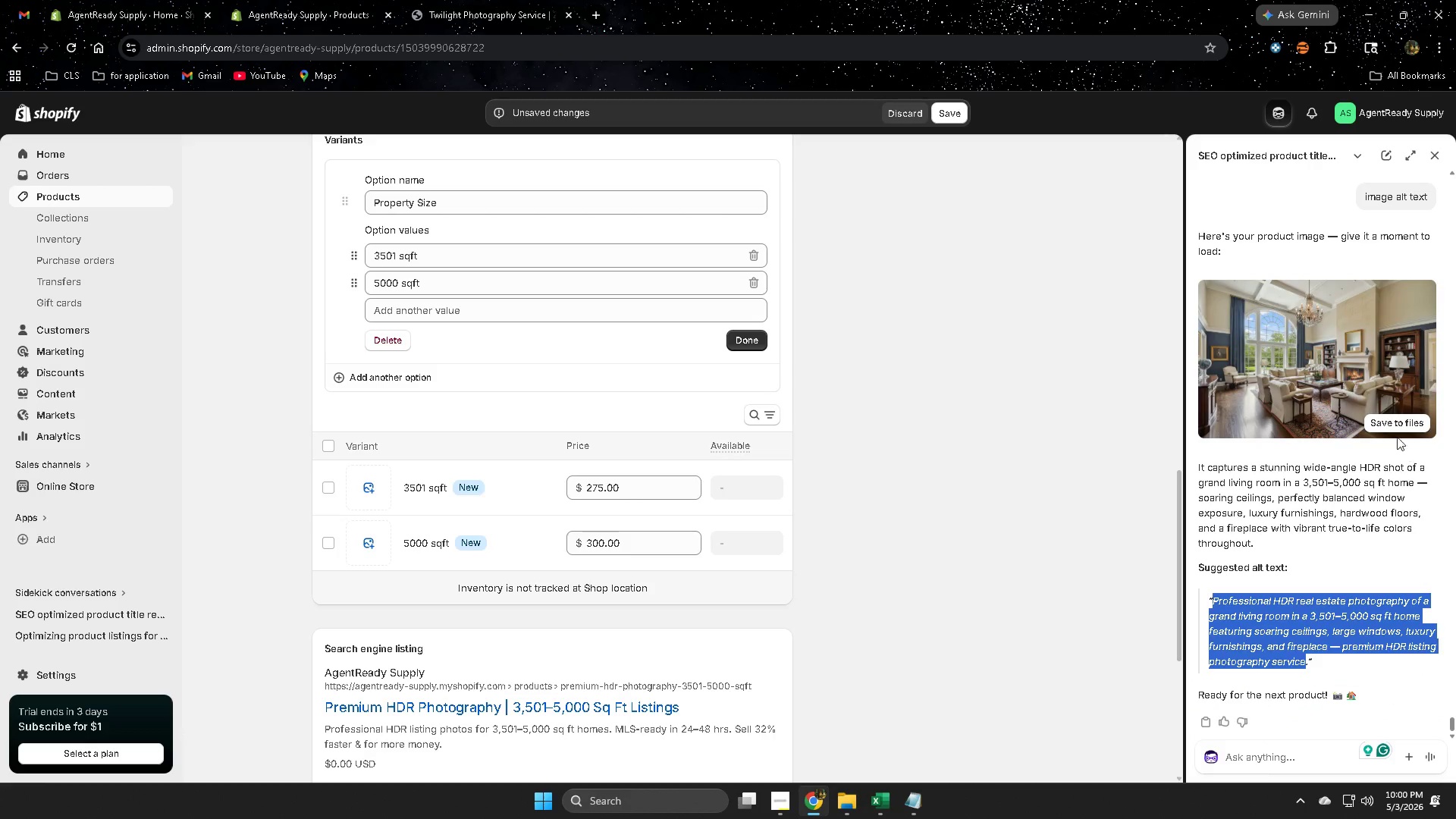 
left_click([1394, 428])
 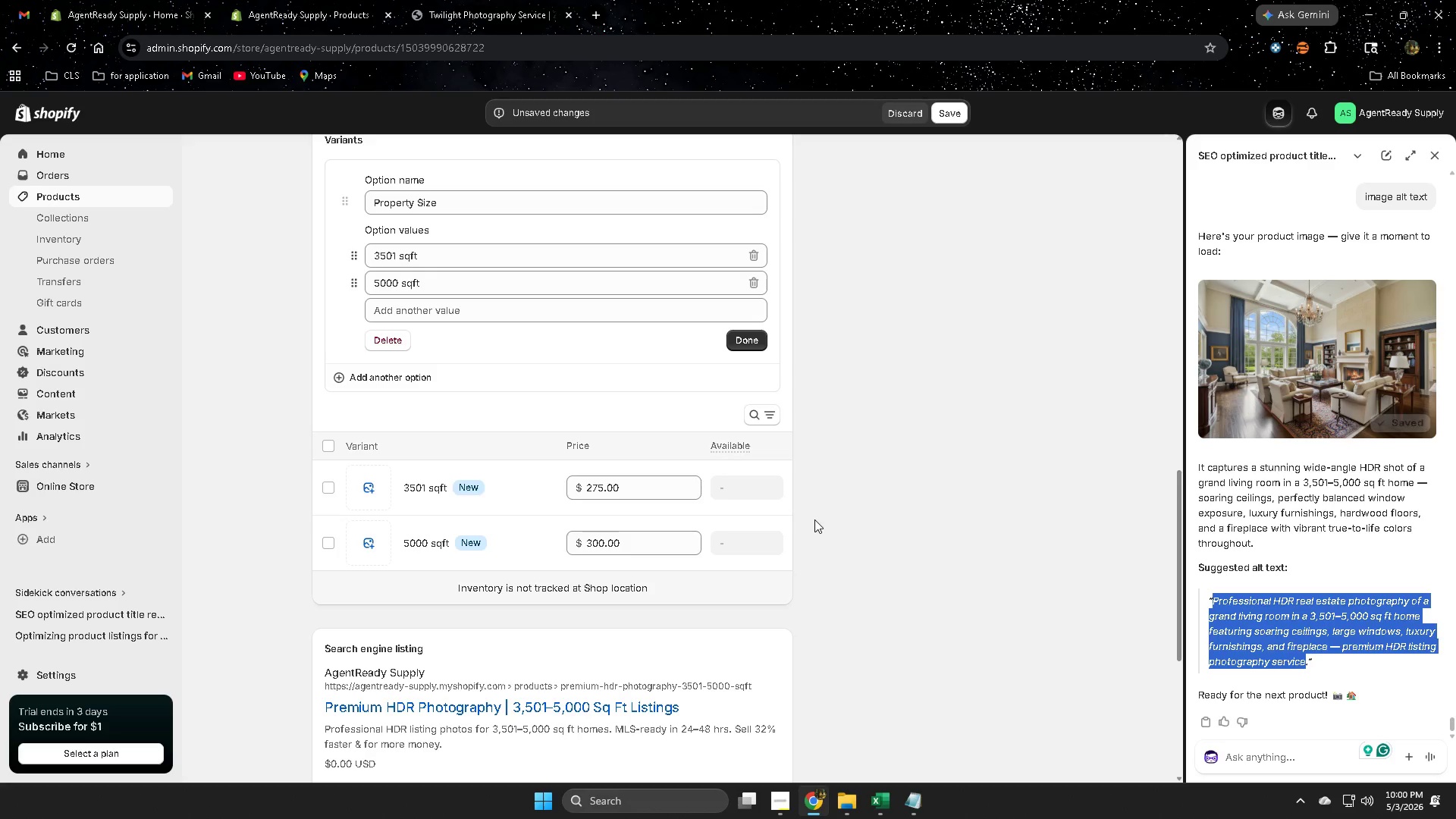 
scroll: coordinate [814, 519], scroll_direction: up, amount: 13.0
 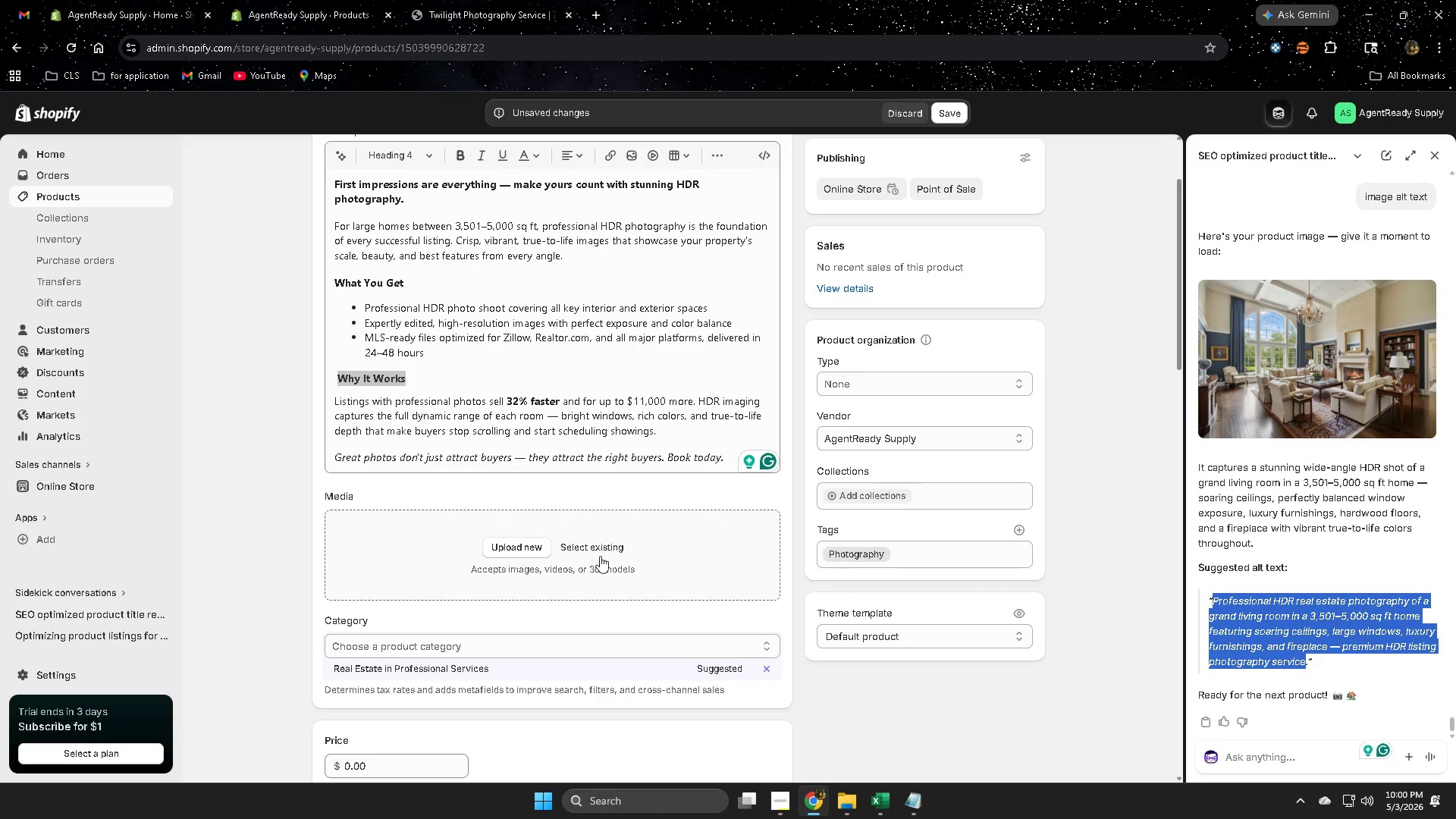 
left_click([594, 548])
 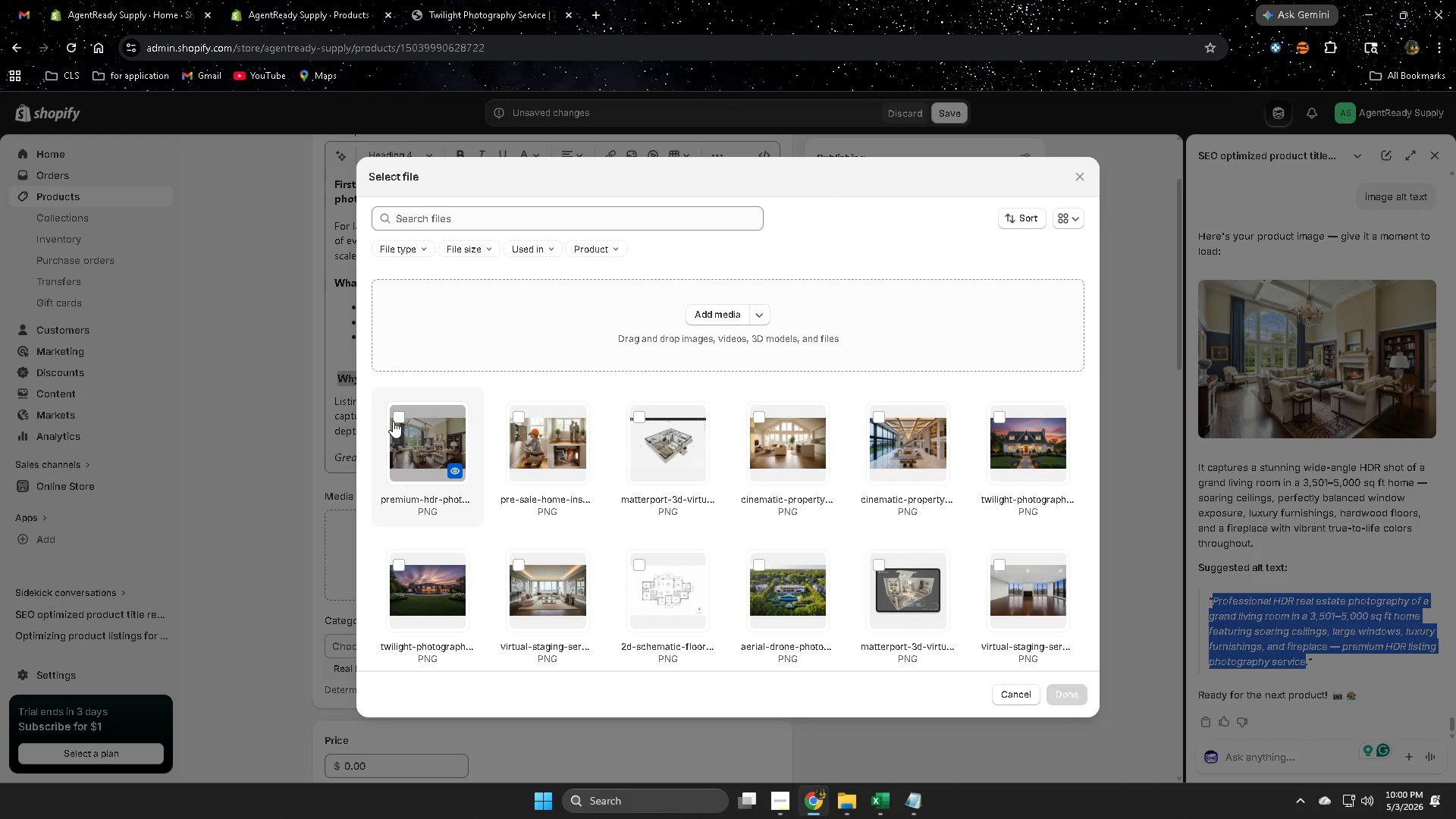 
left_click([397, 416])
 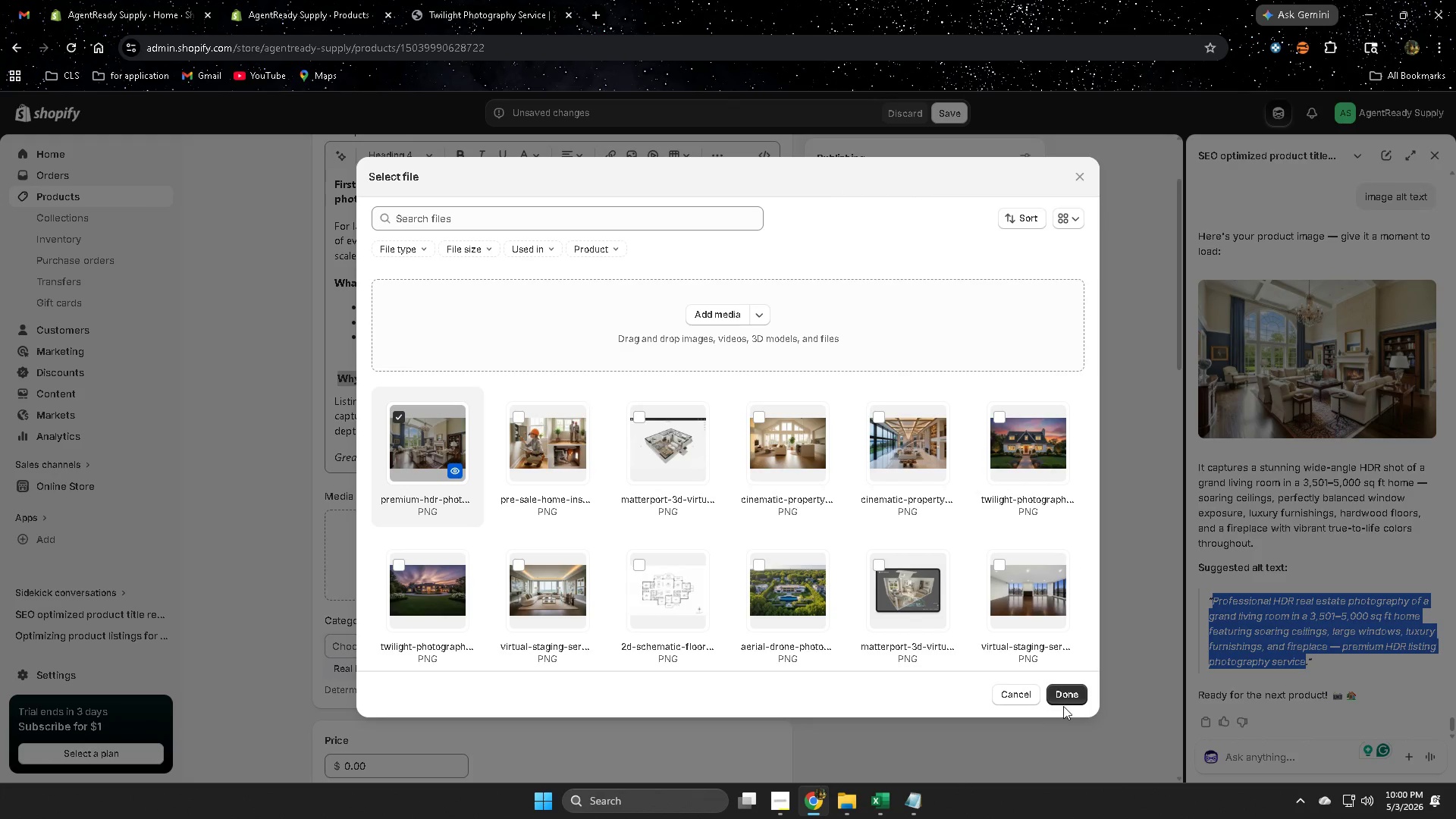 
left_click([1065, 701])
 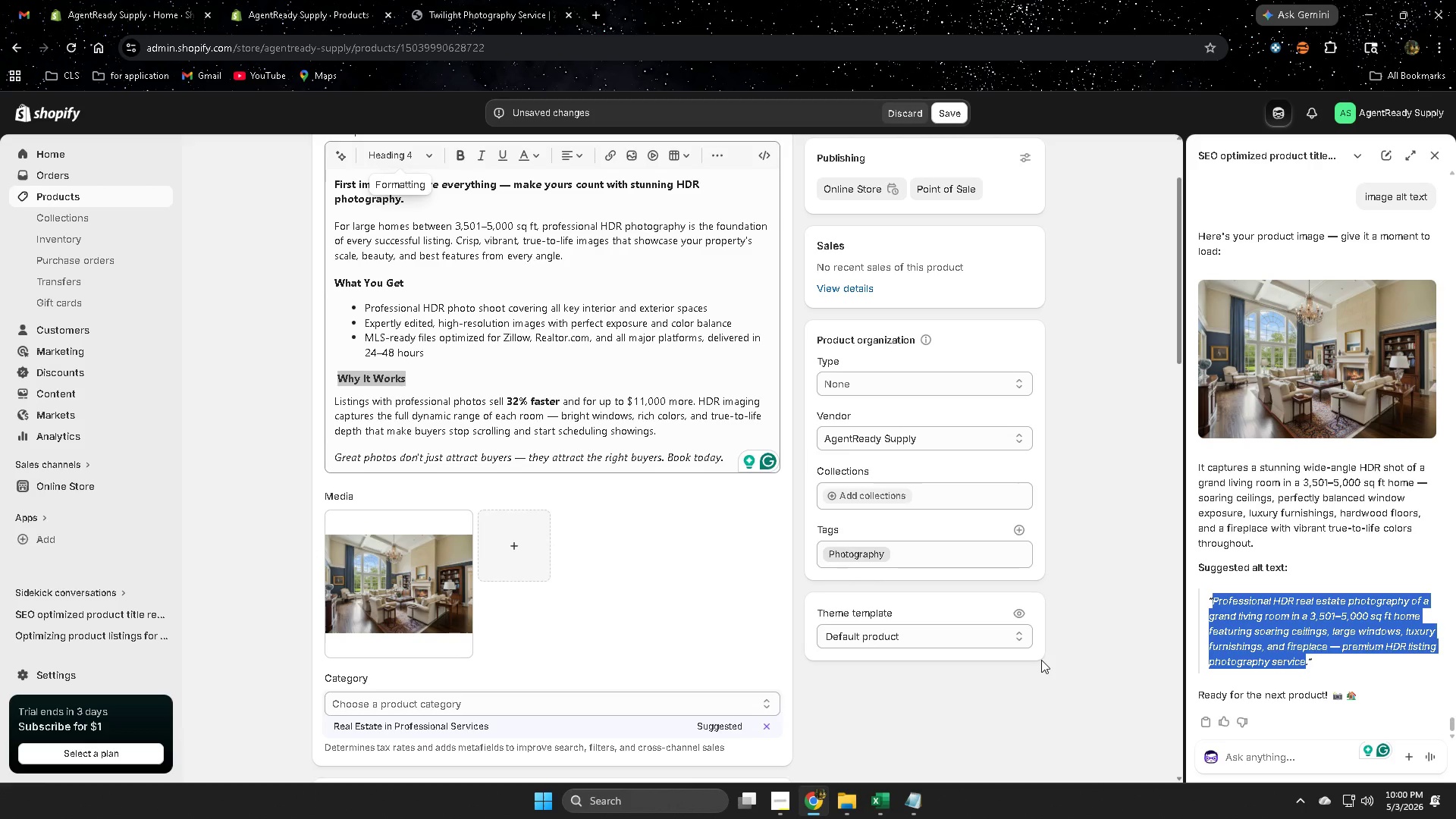 
wait(13.08)
 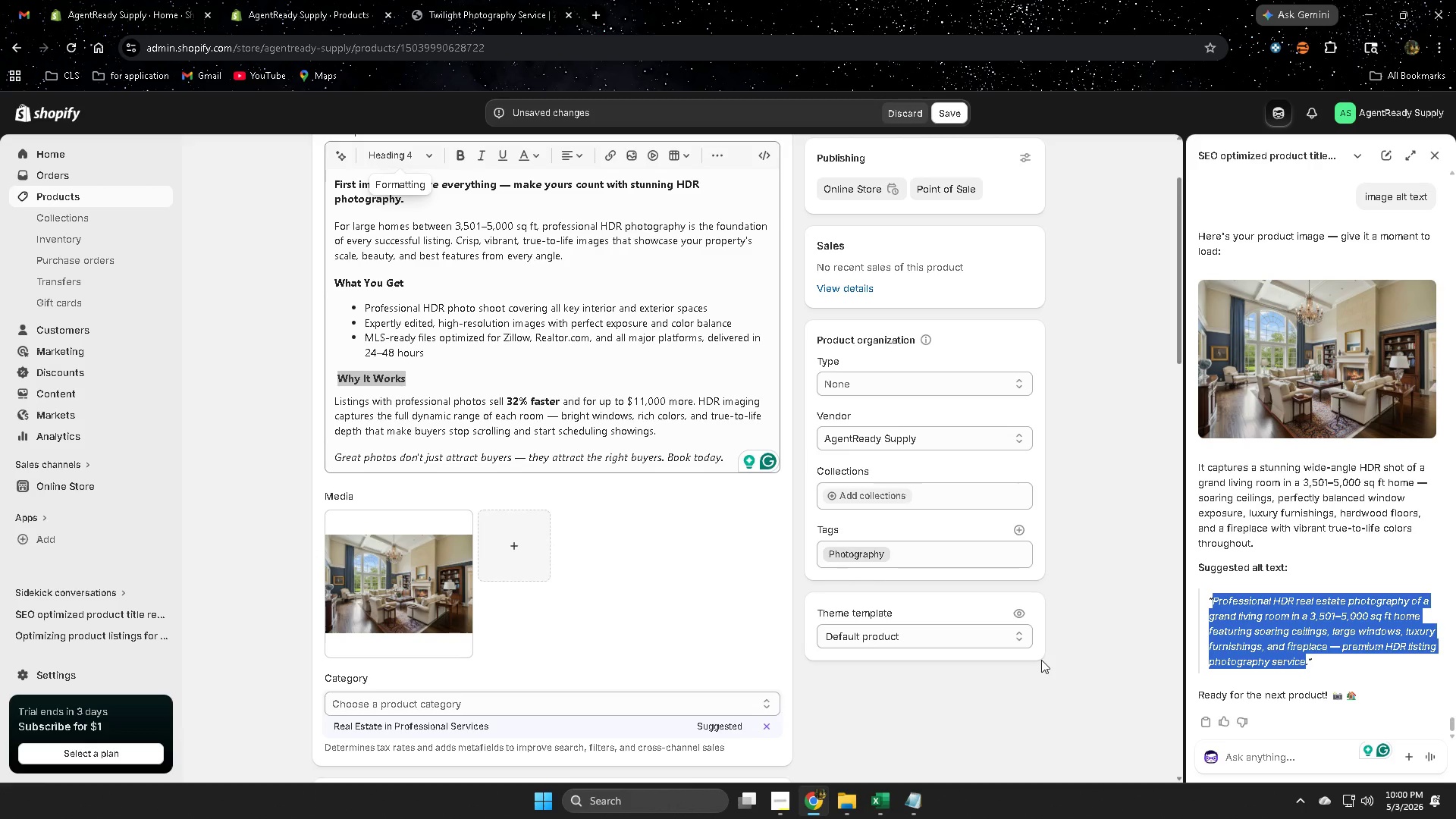 
left_click([425, 589])
 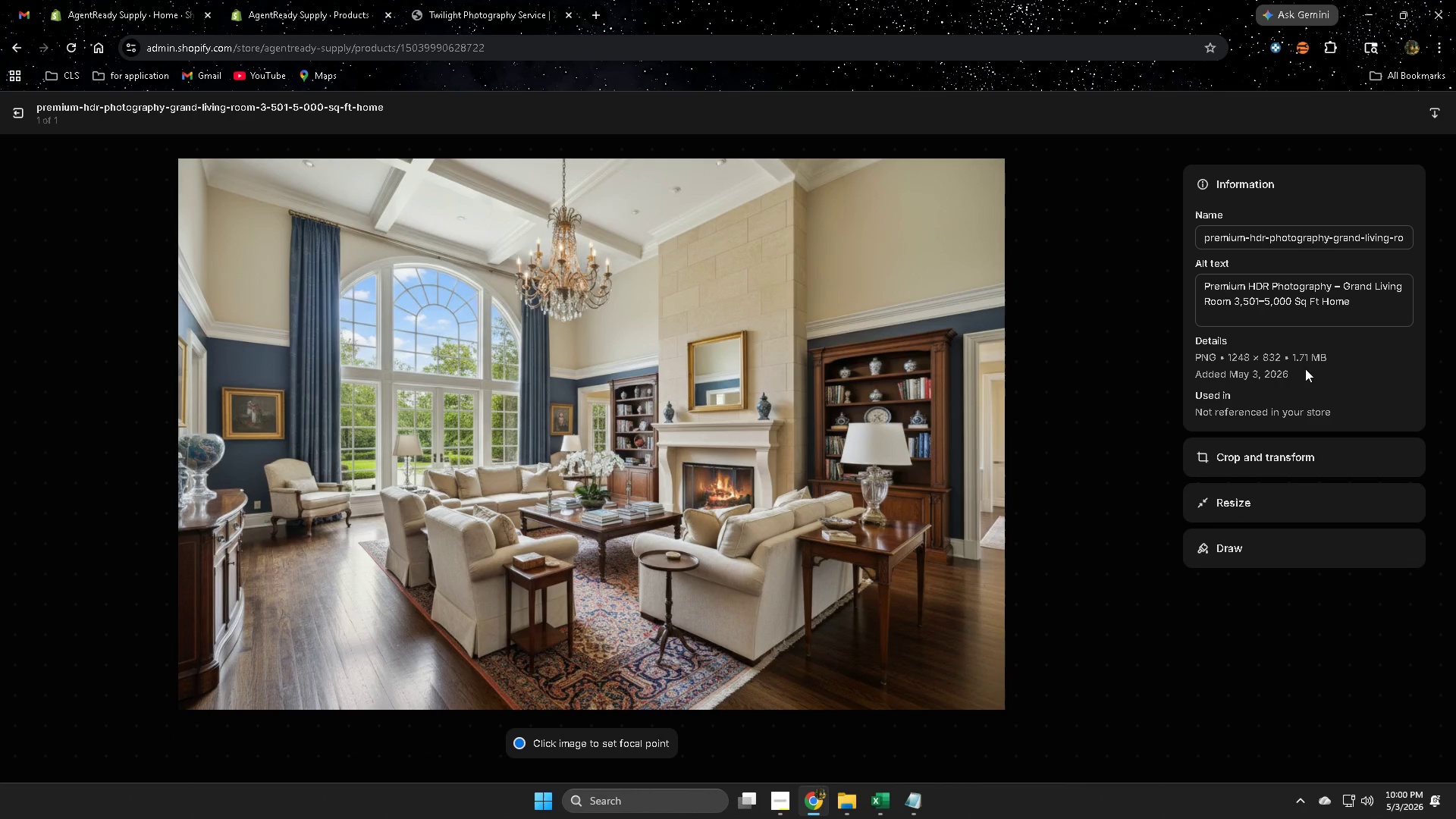 
double_click([1361, 311])
 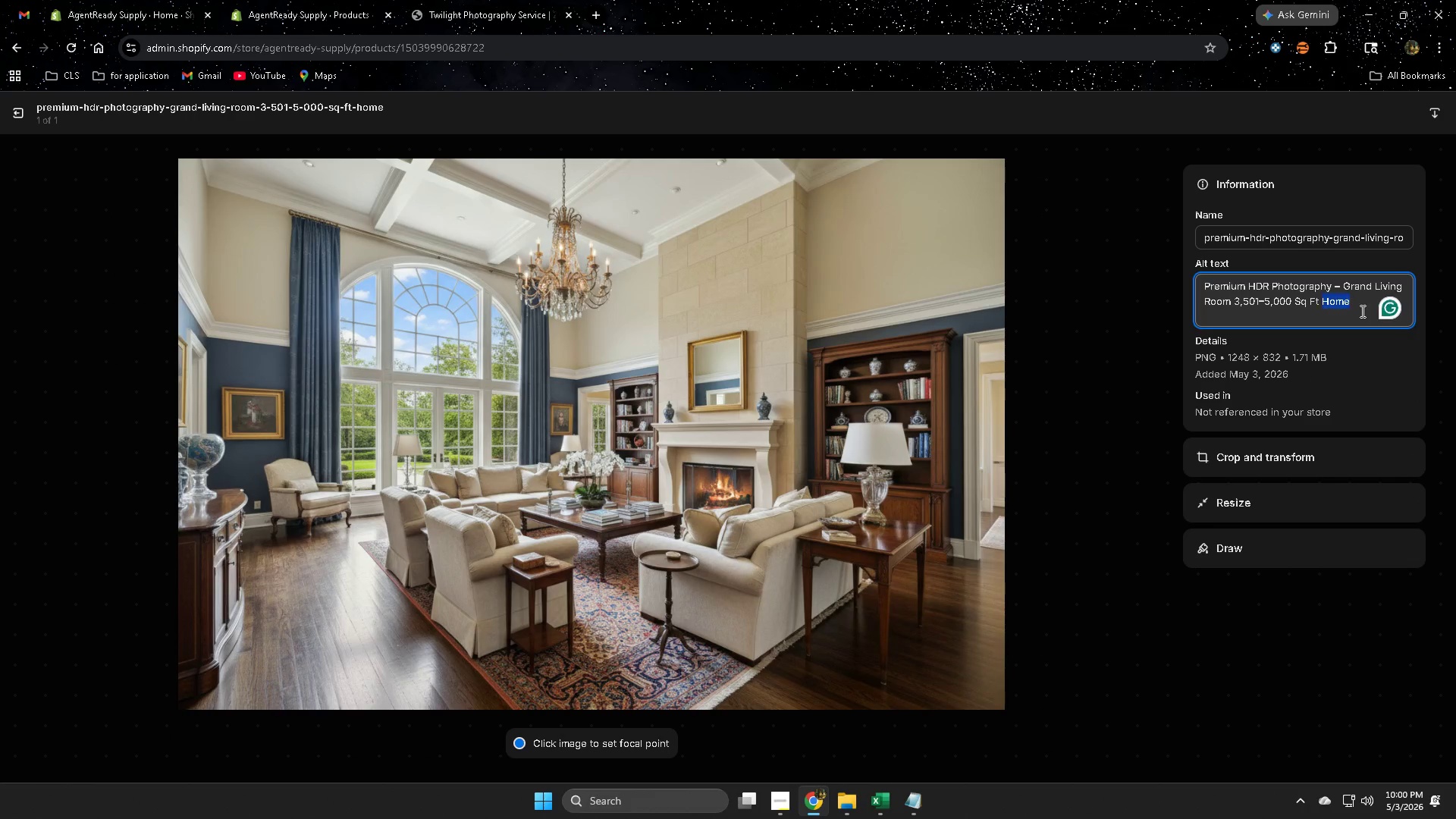 
triple_click([1361, 311])
 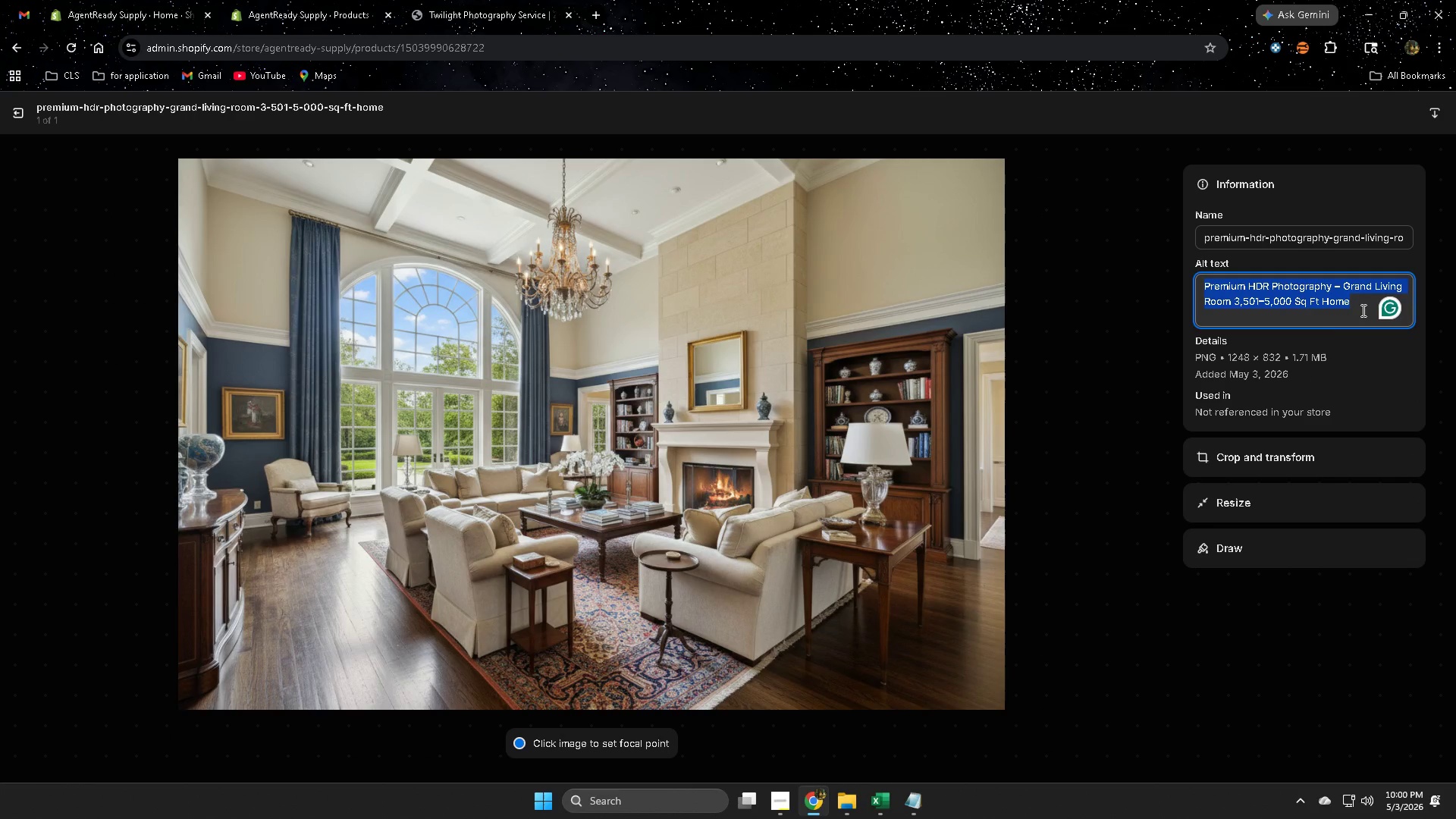 
key(Control+V)
 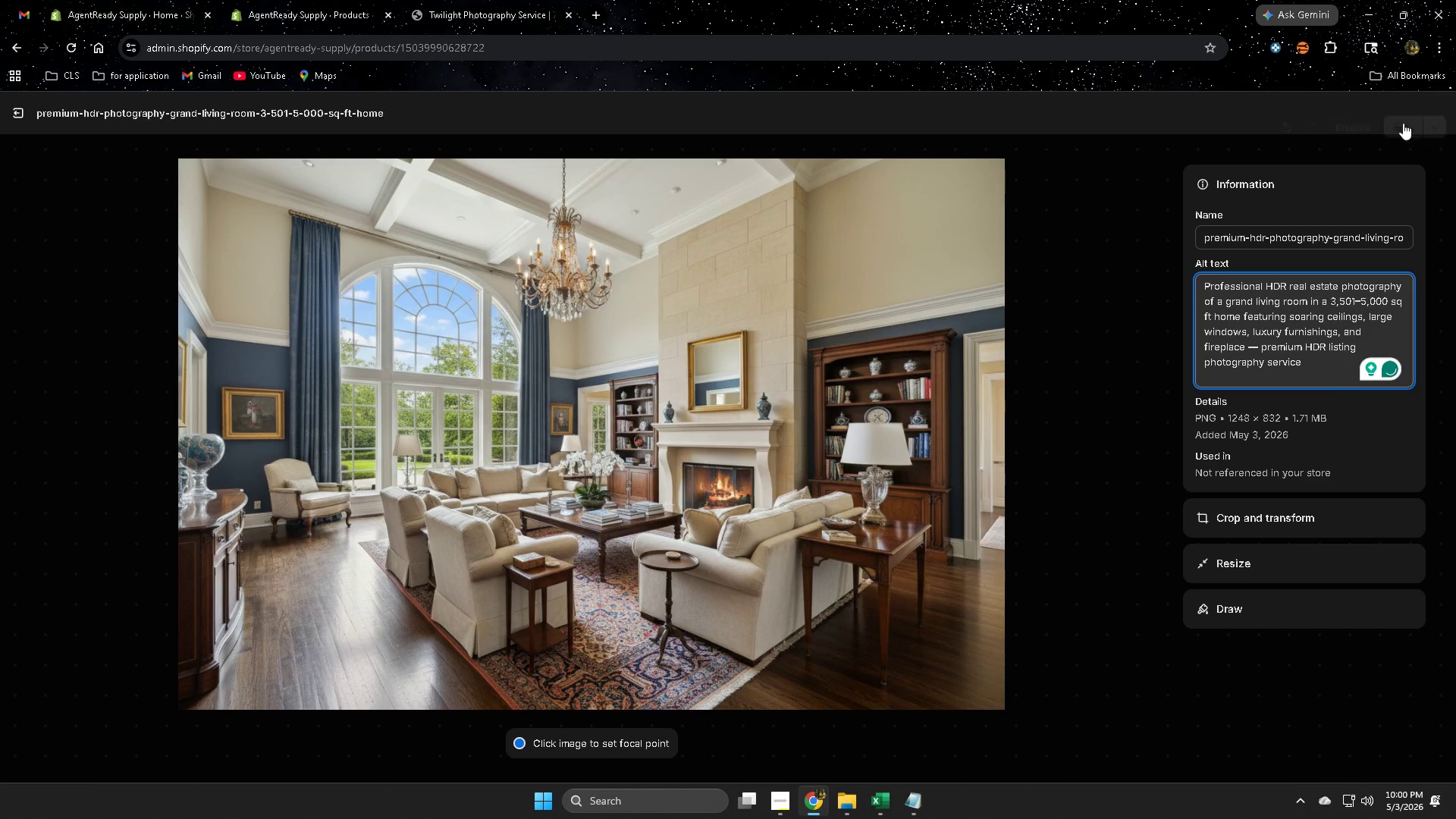 
left_click([1405, 115])
 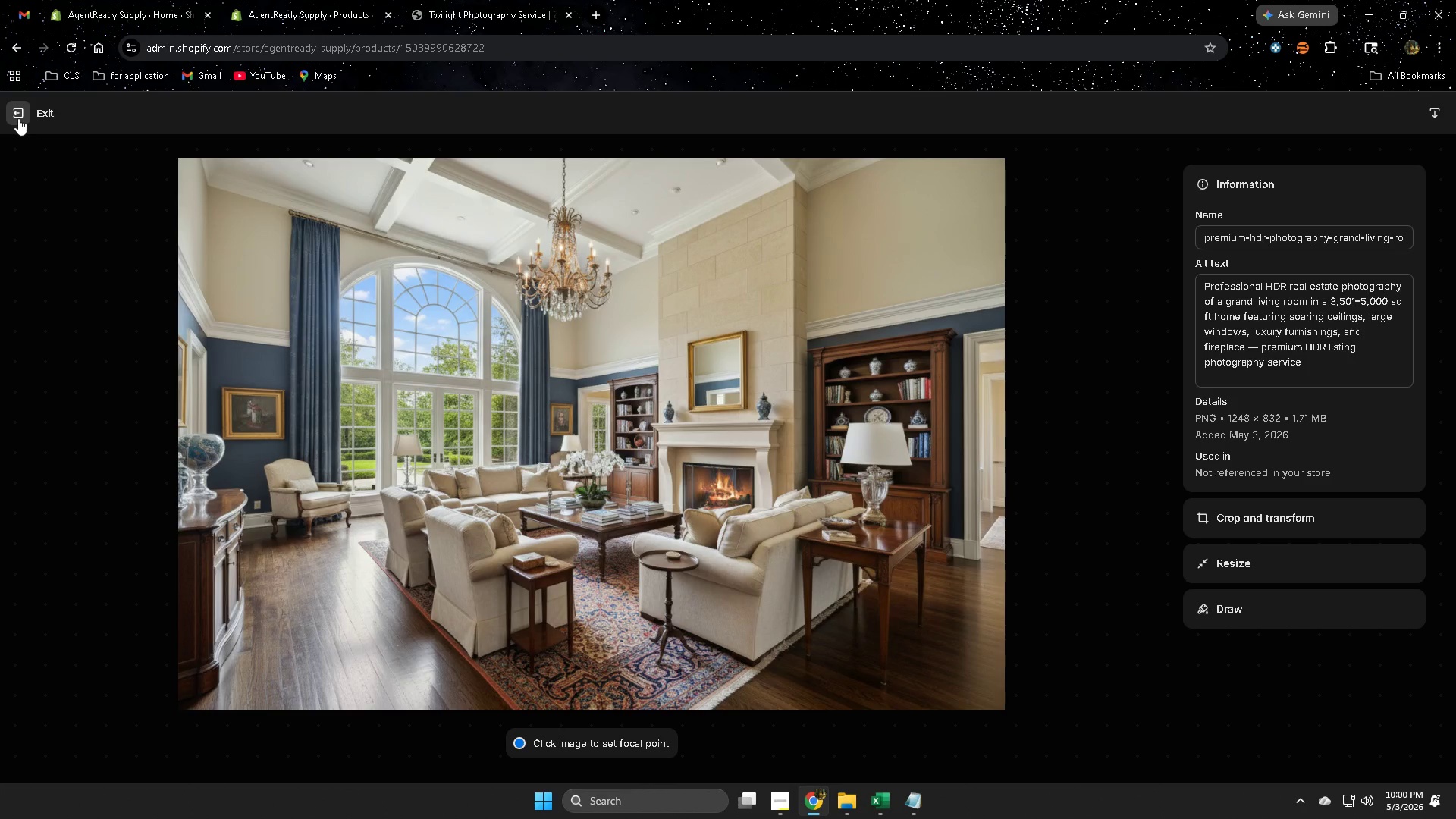 
wait(5.23)
 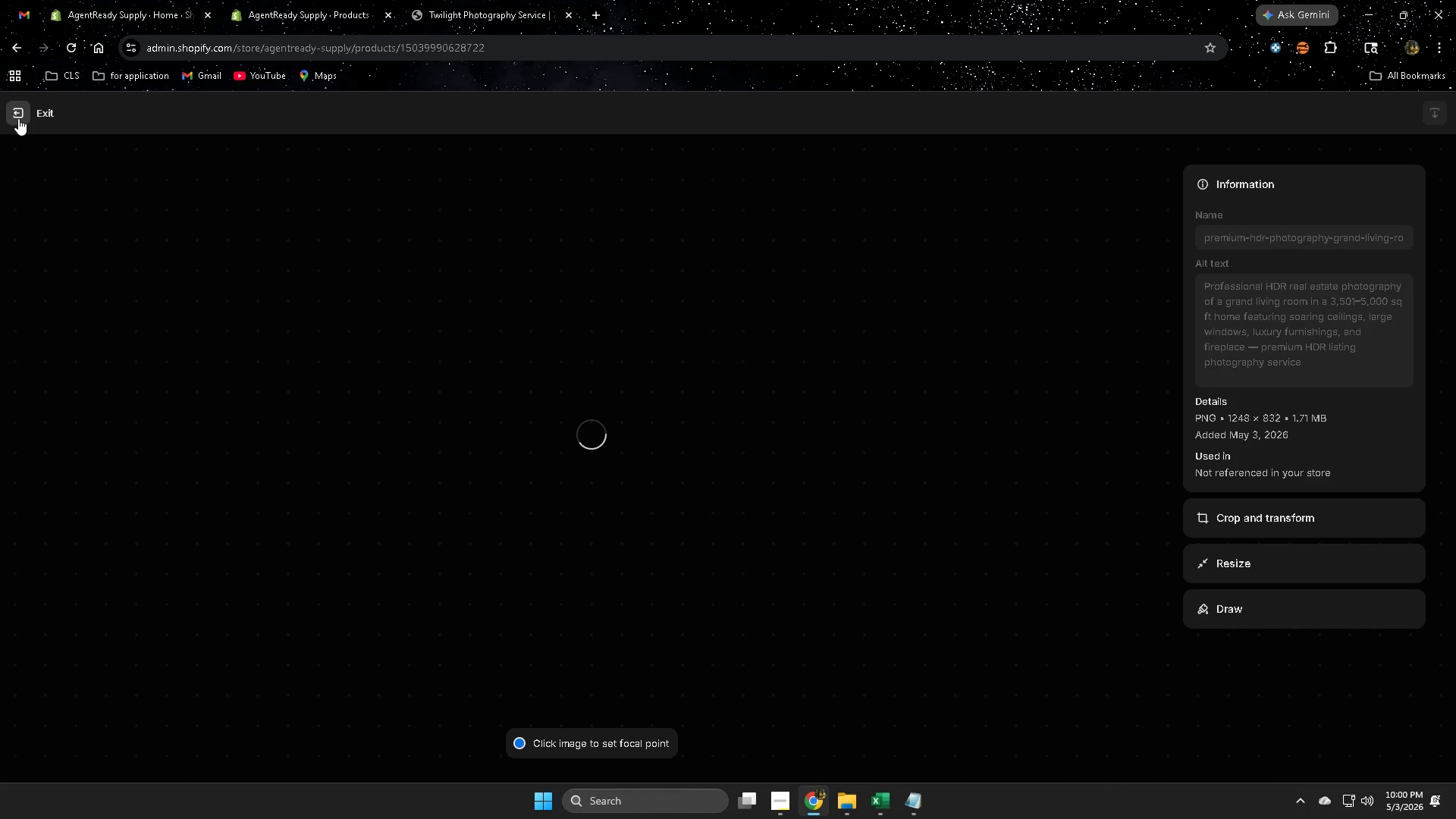 
left_click([18, 118])
 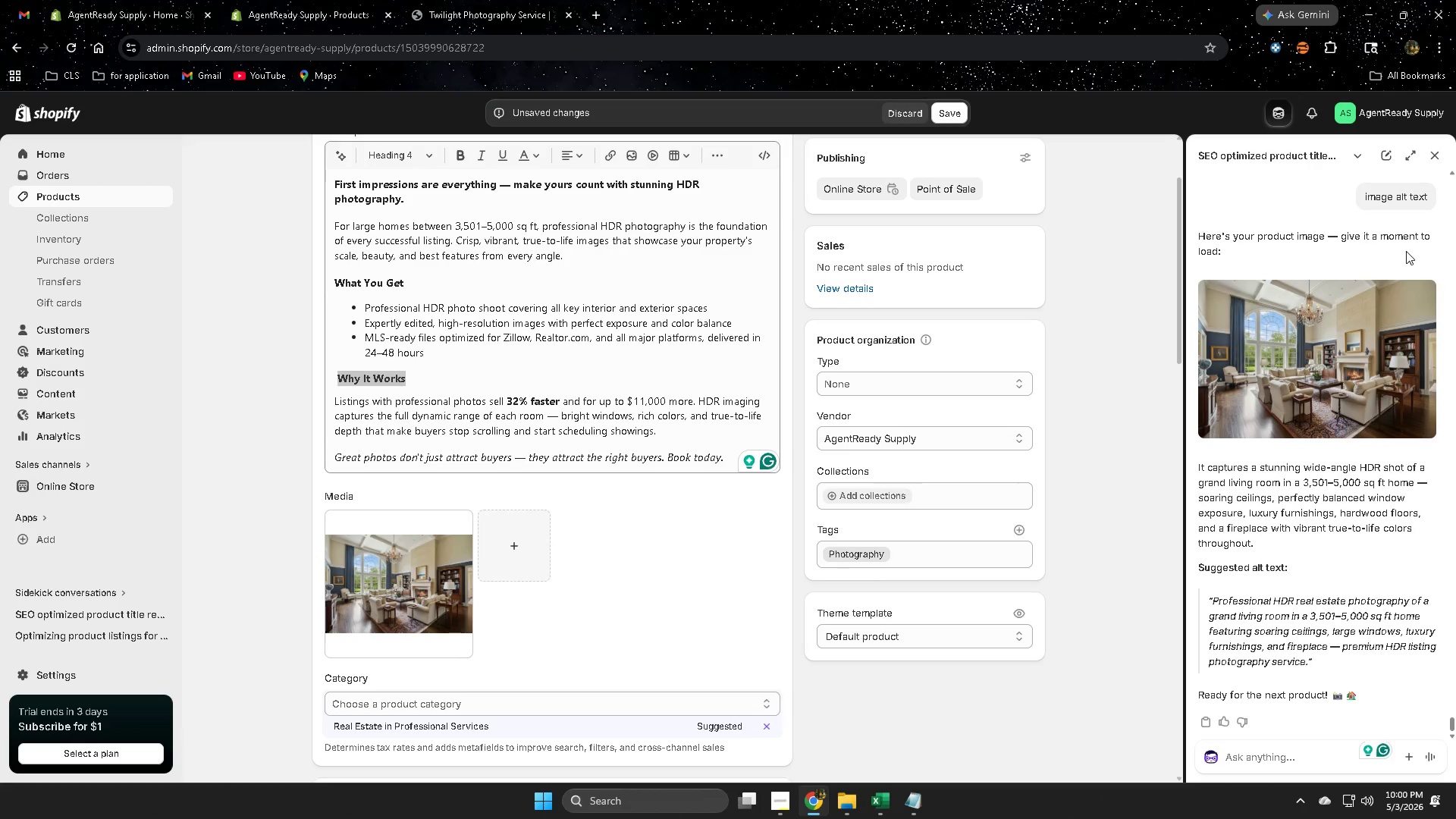 
scroll: coordinate [1018, 559], scroll_direction: down, amount: 6.0
 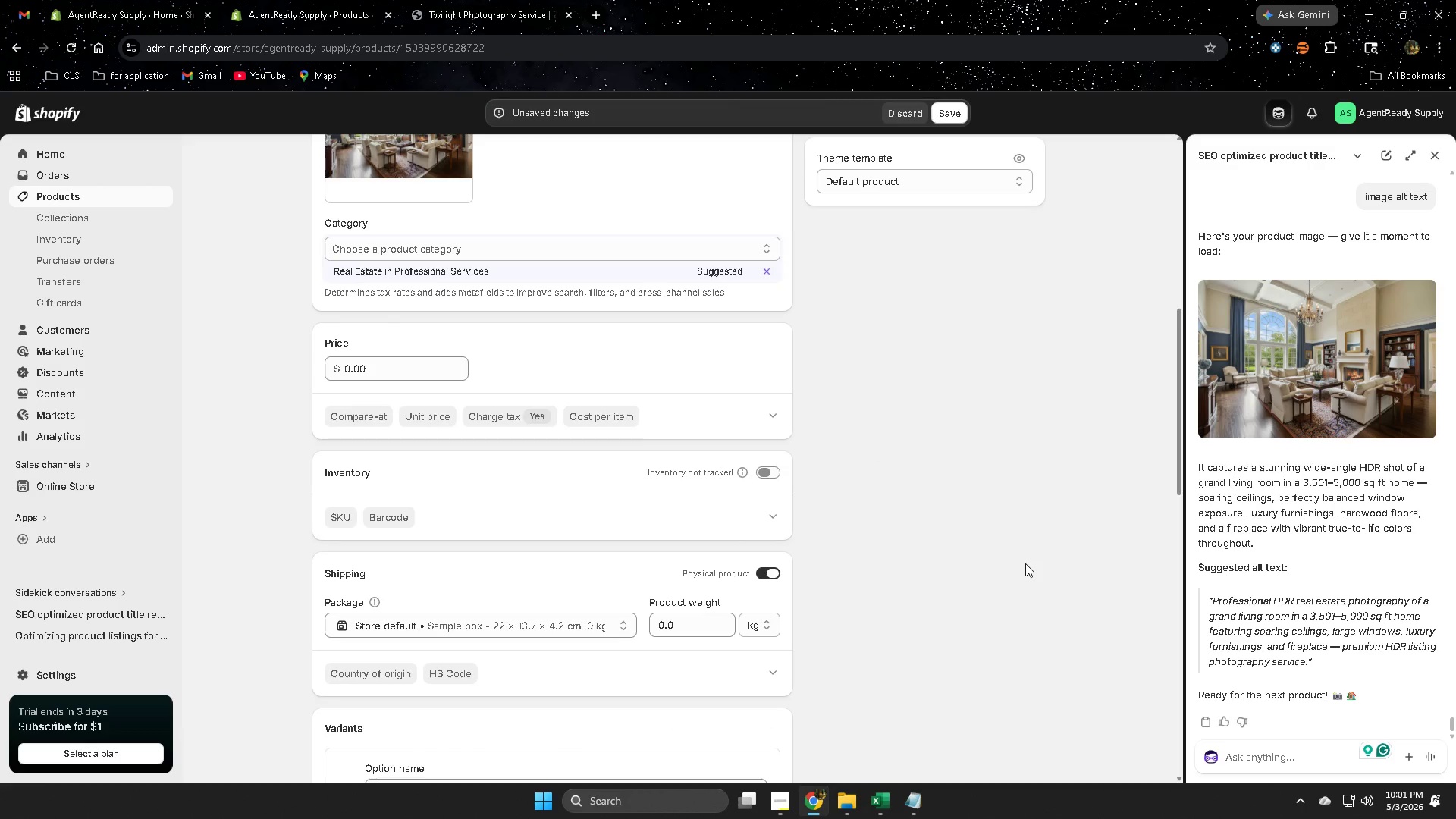 
wait(14.31)
 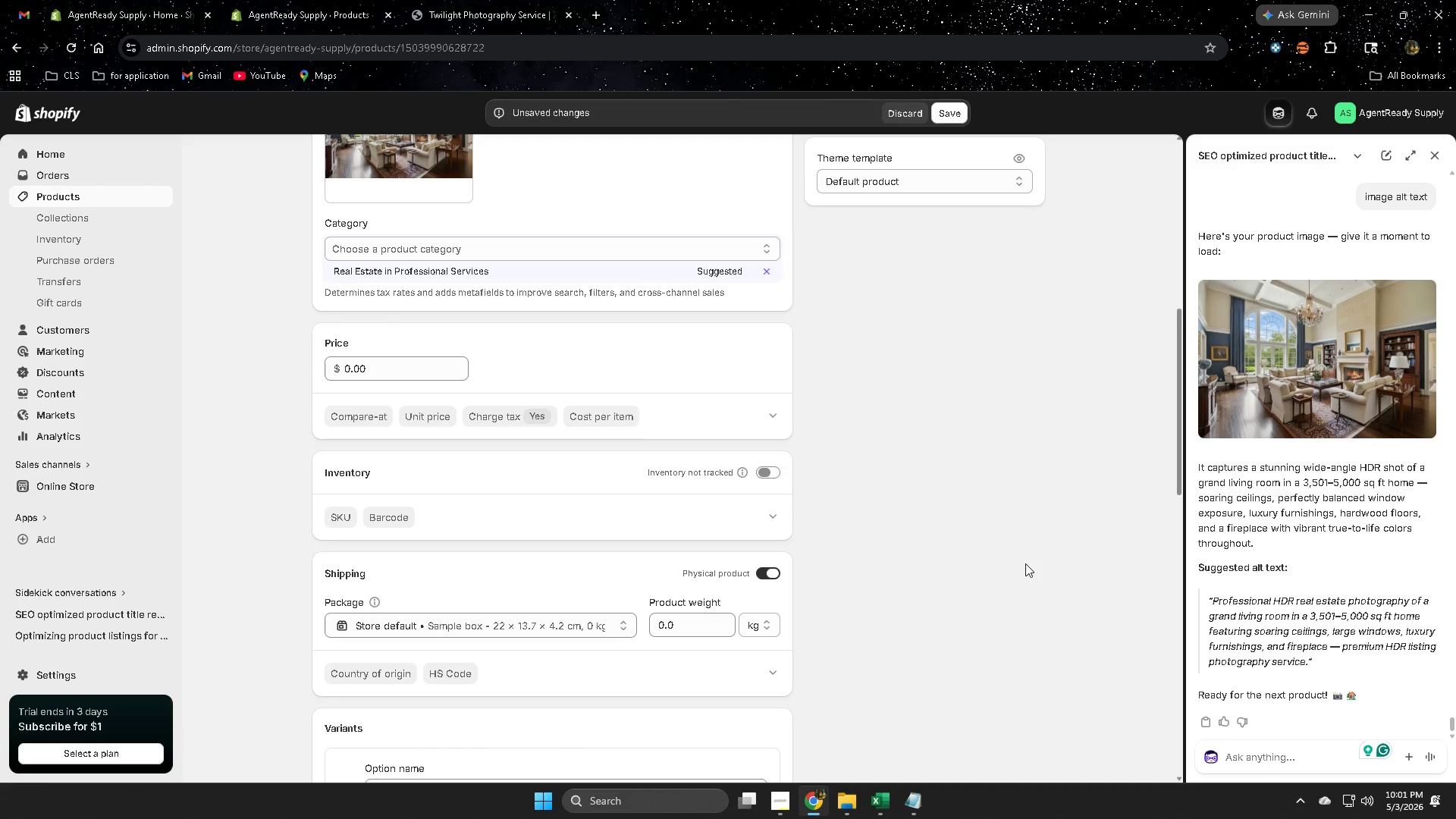 
scroll: coordinate [849, 414], scroll_direction: up, amount: 2.0
 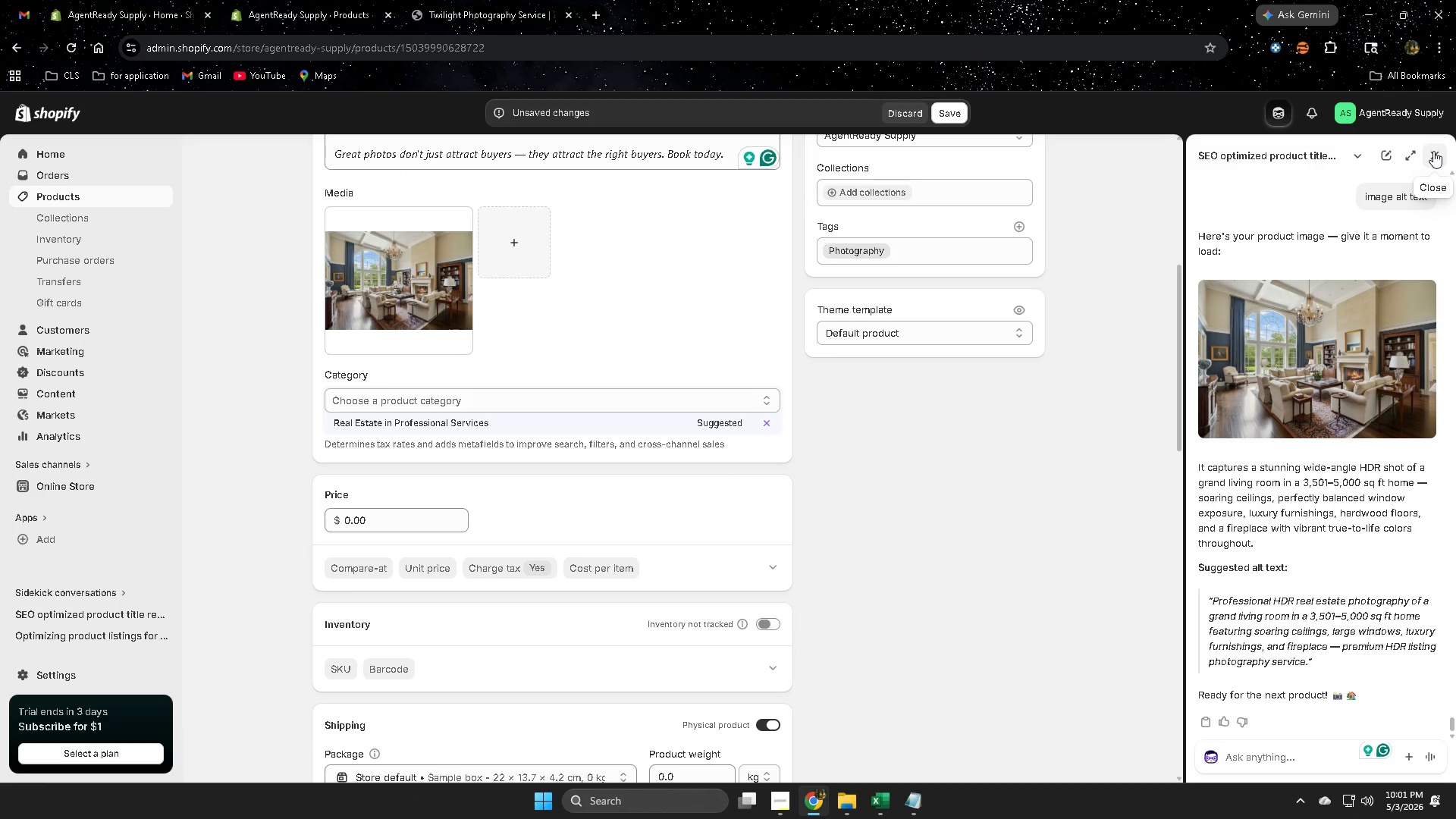 
left_click([1433, 151])
 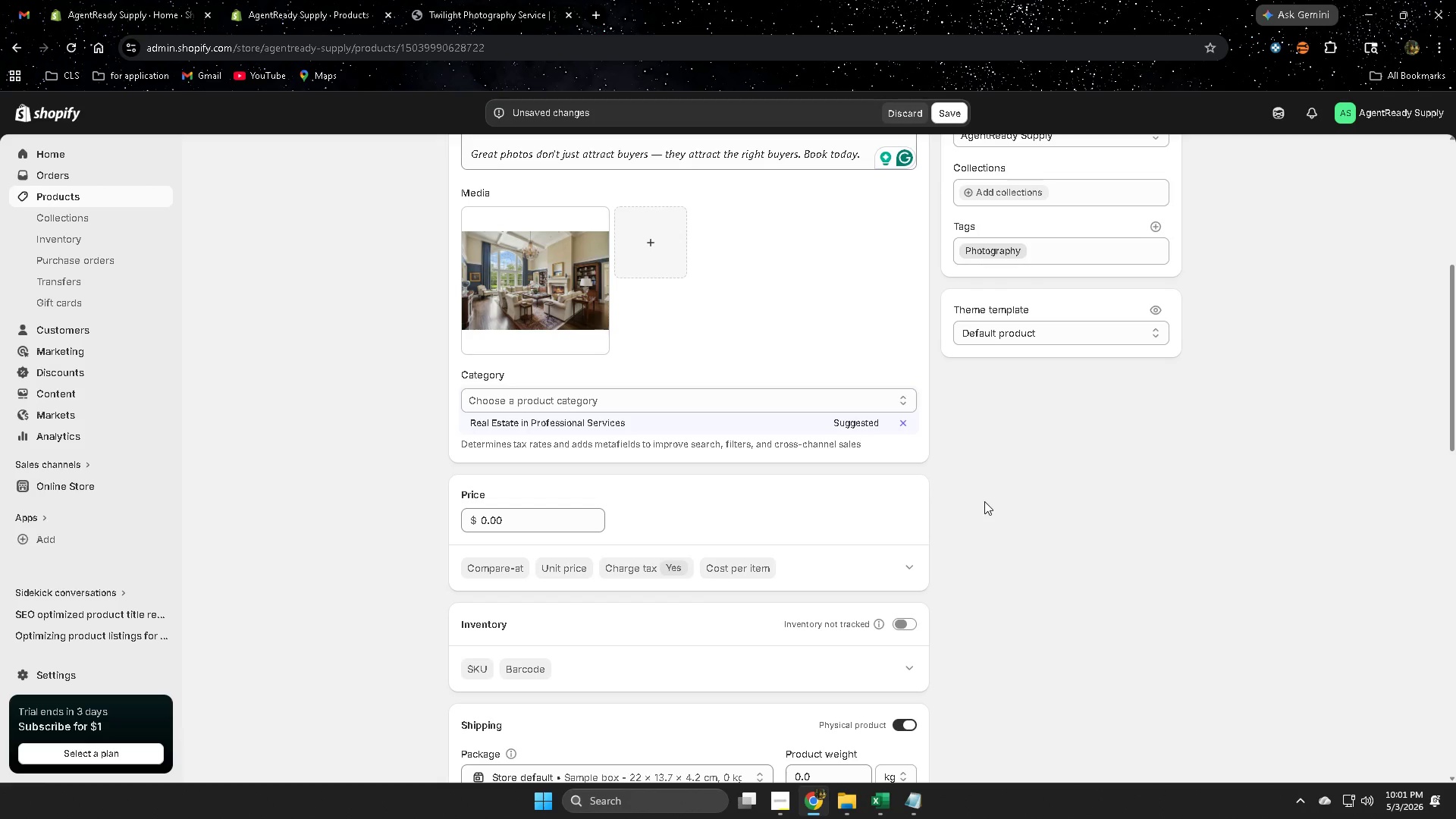 
wait(8.76)
 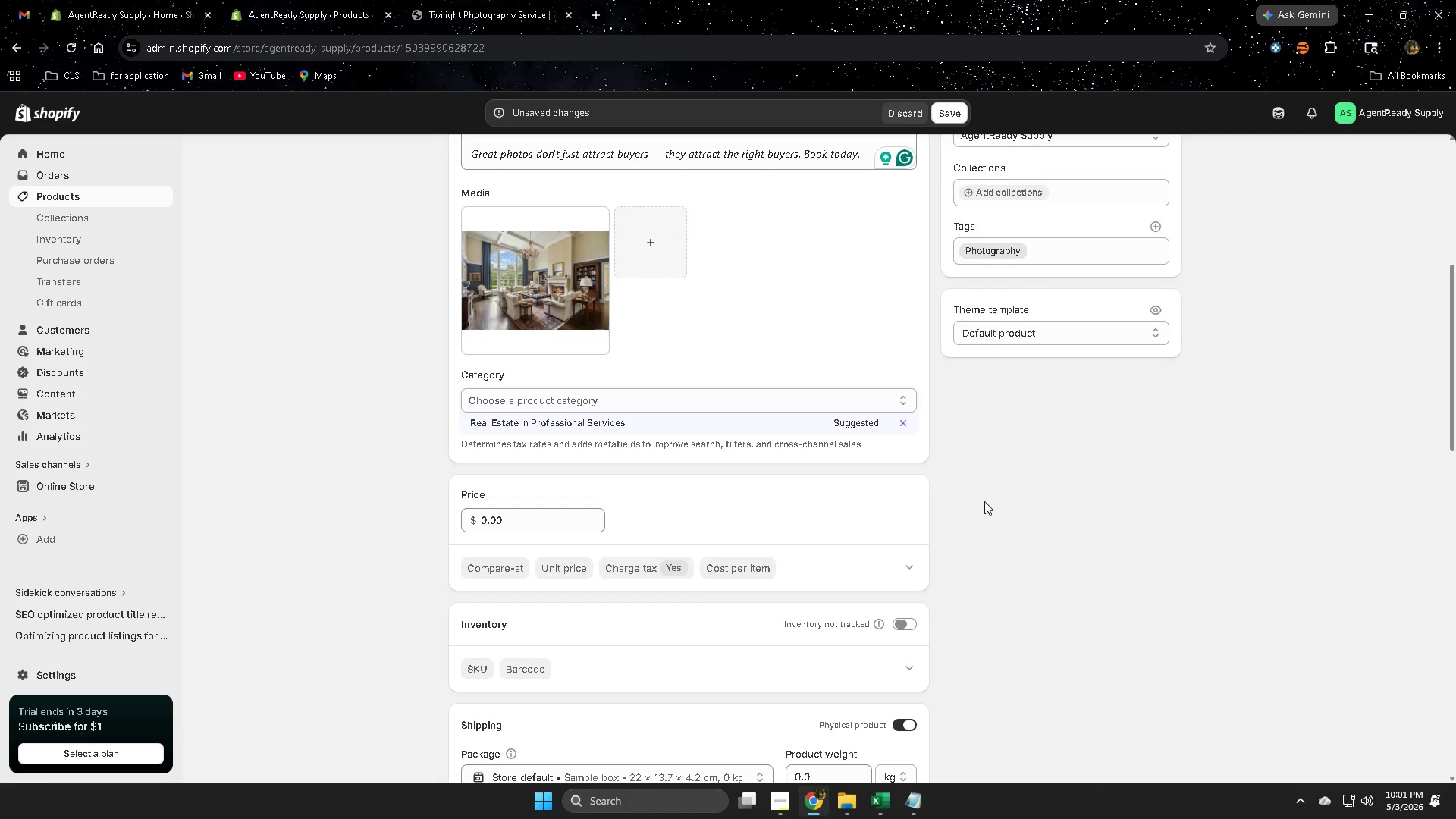 
scroll: coordinate [730, 474], scroll_direction: down, amount: 1.0
 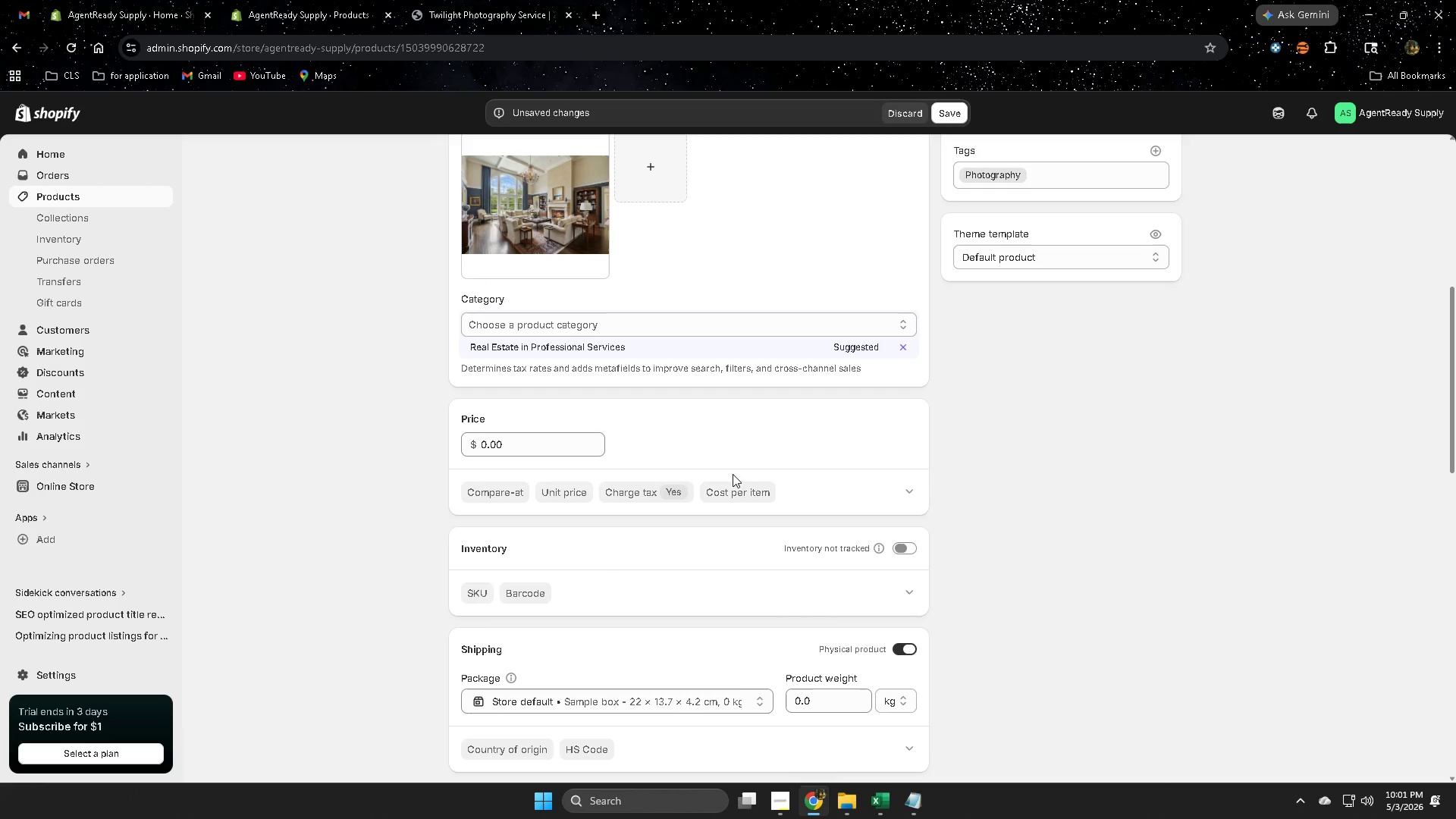 
wait(5.8)
 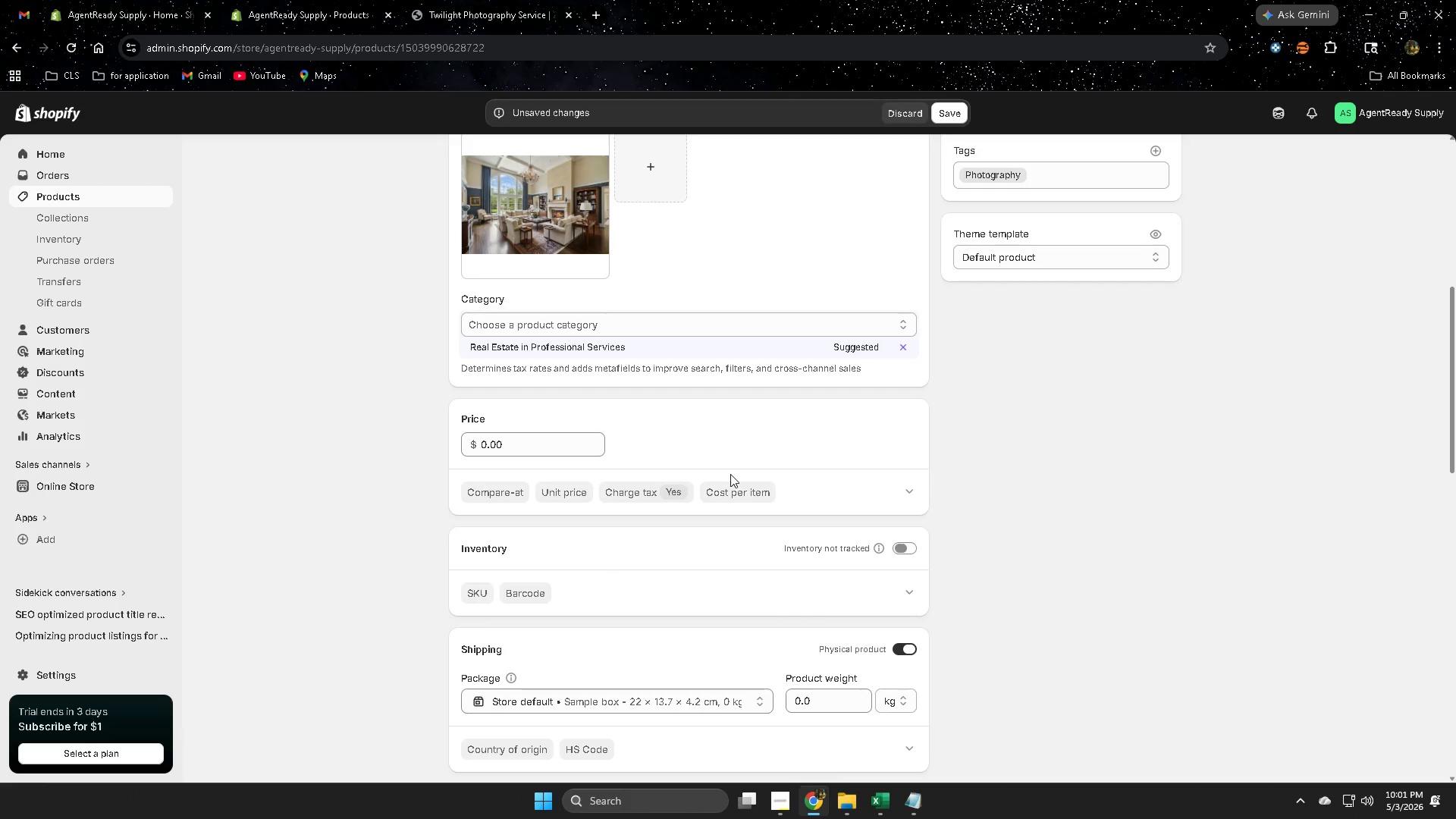 
scroll: coordinate [739, 471], scroll_direction: up, amount: 3.0
 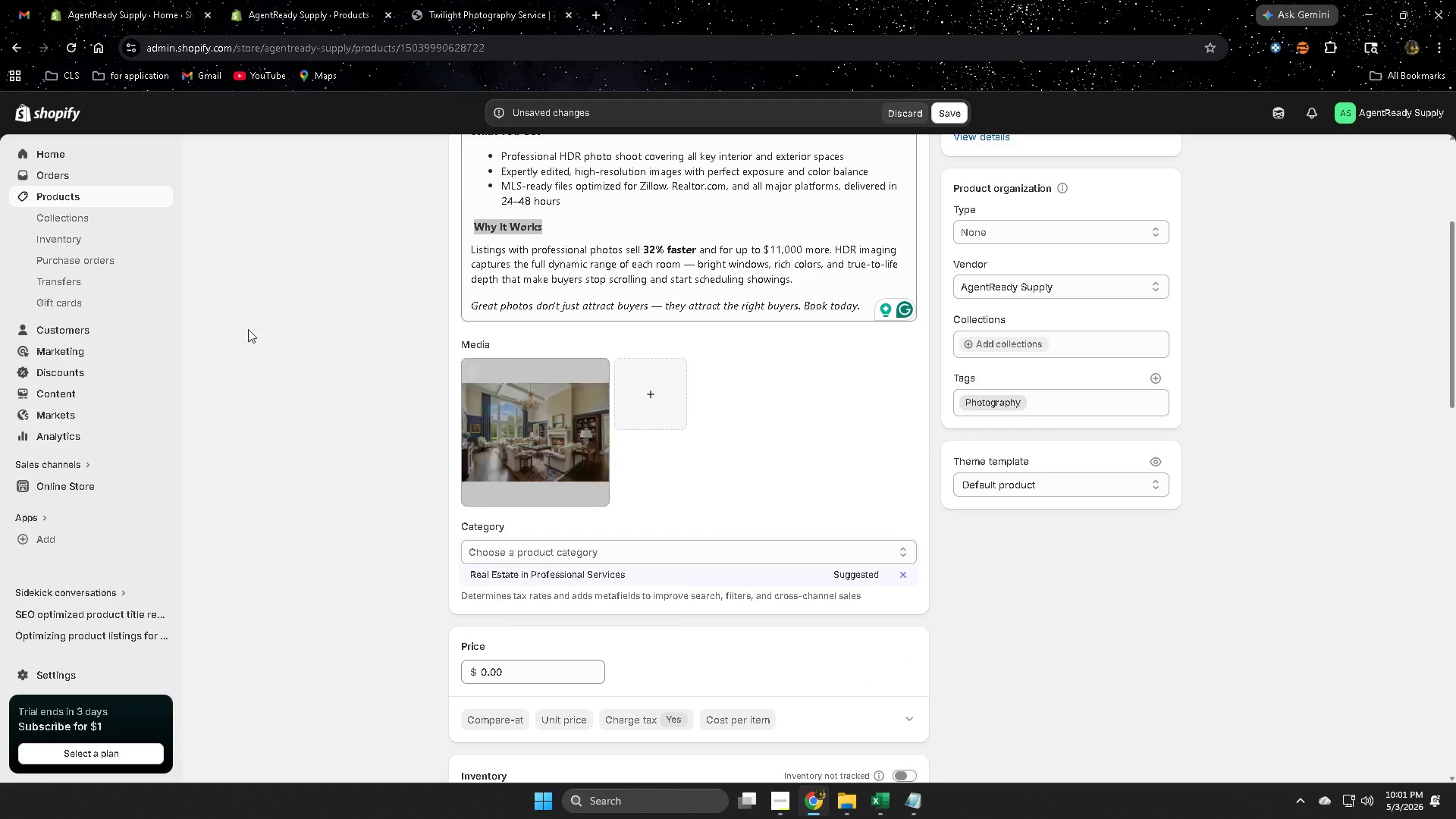 
scroll: coordinate [443, 378], scroll_direction: down, amount: 11.0
 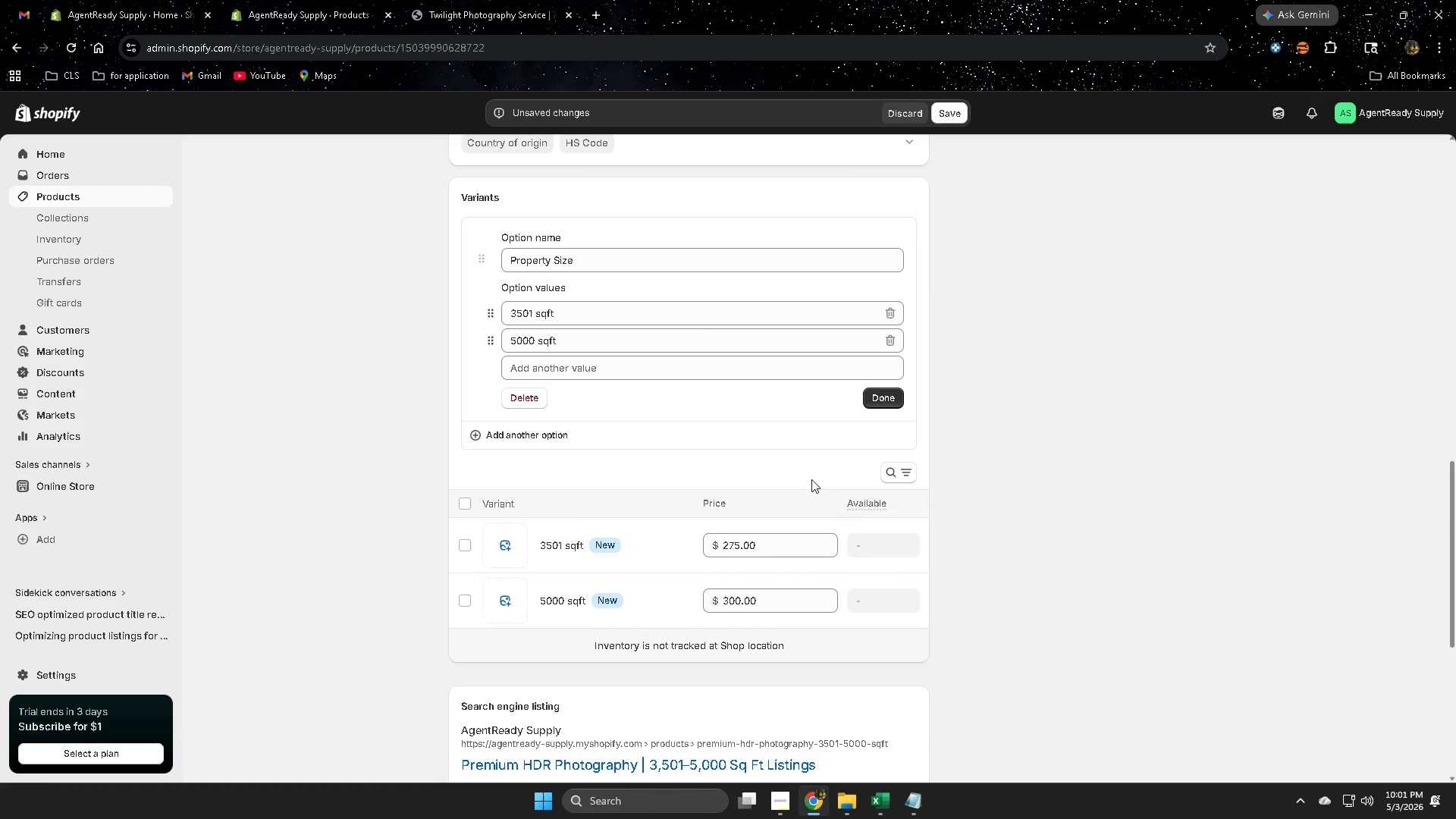 
scroll: coordinate [1015, 522], scroll_direction: up, amount: 12.0
 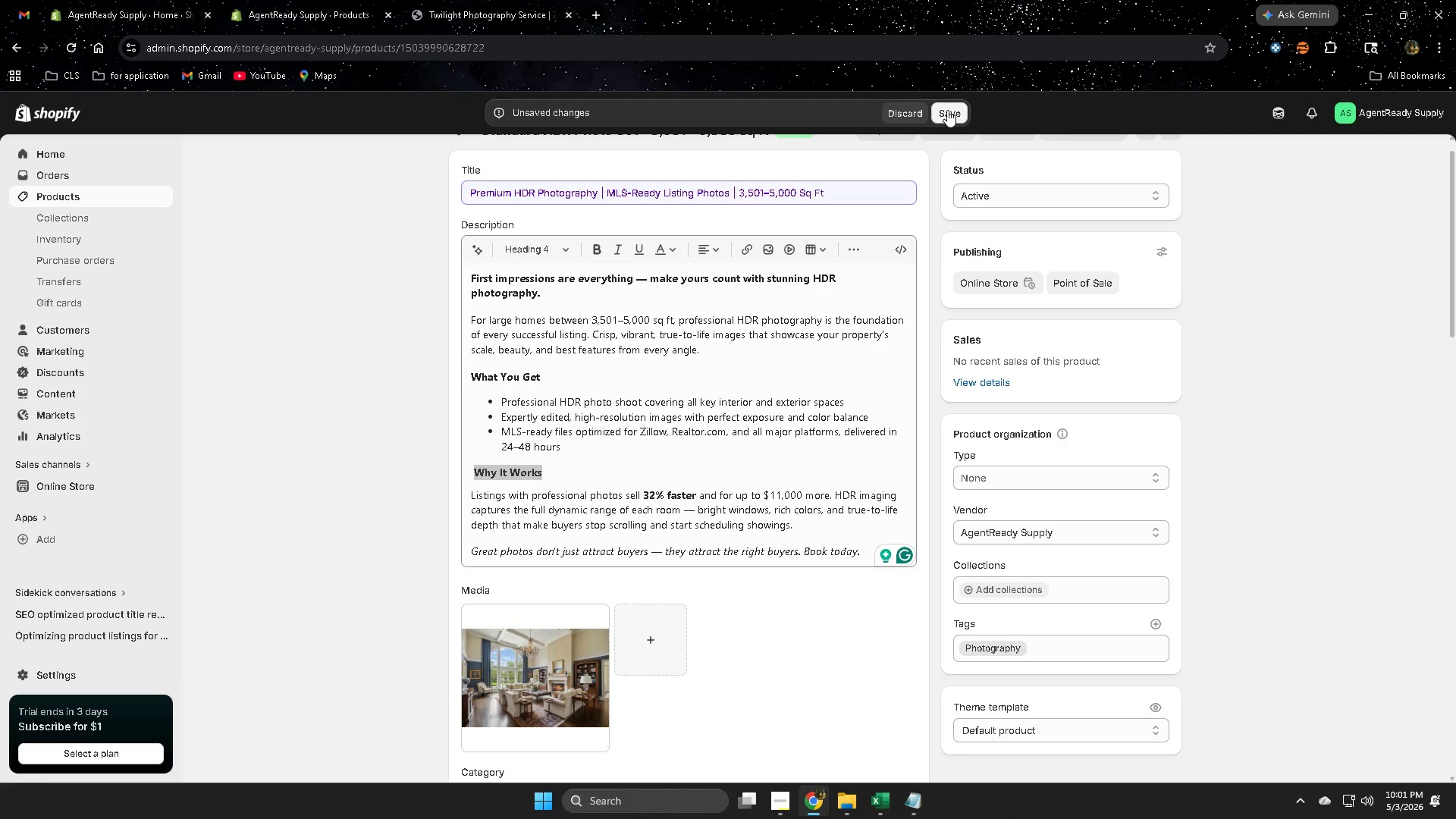 
left_click([947, 110])
 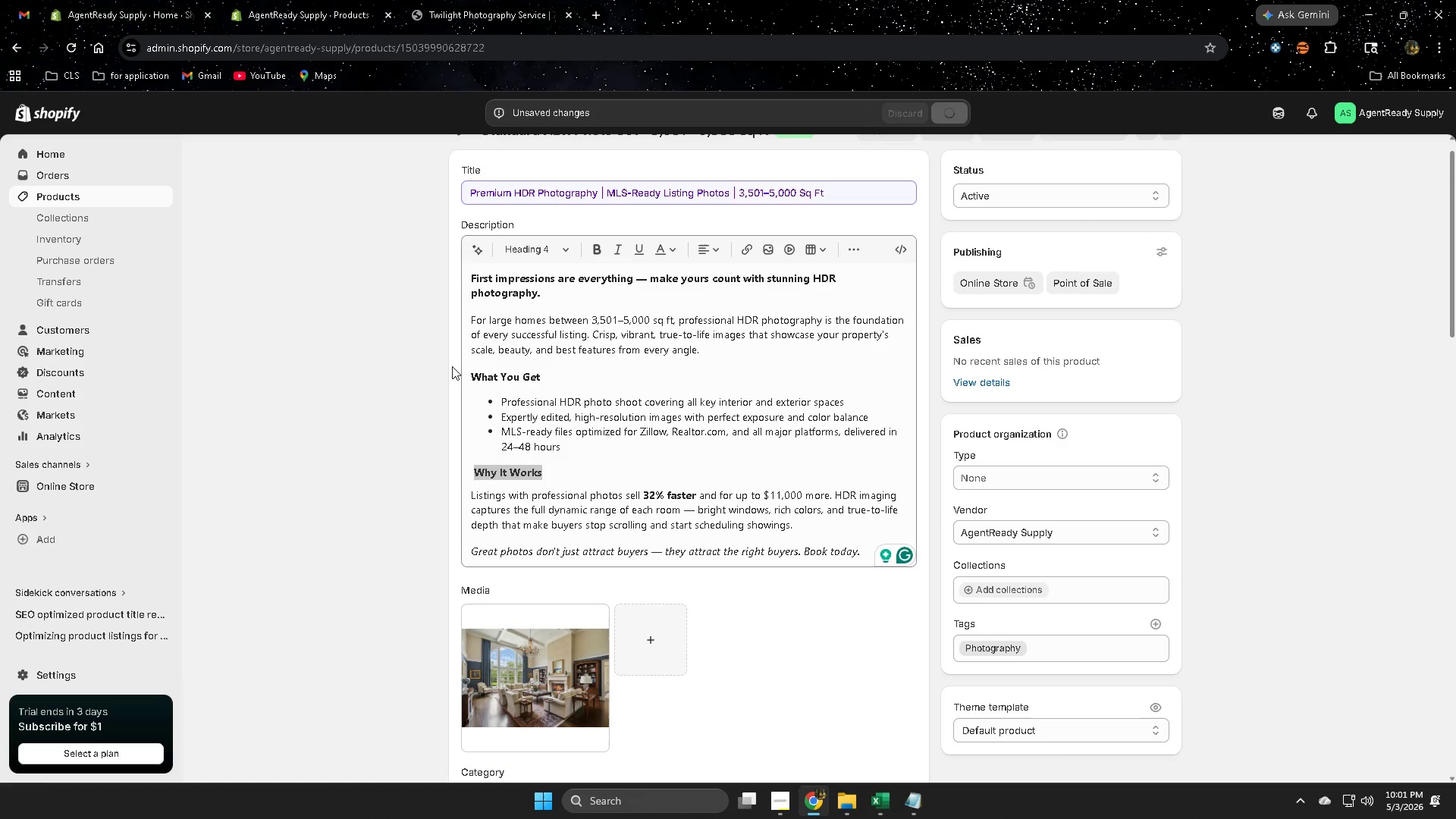 
scroll: coordinate [374, 475], scroll_direction: down, amount: 3.0
 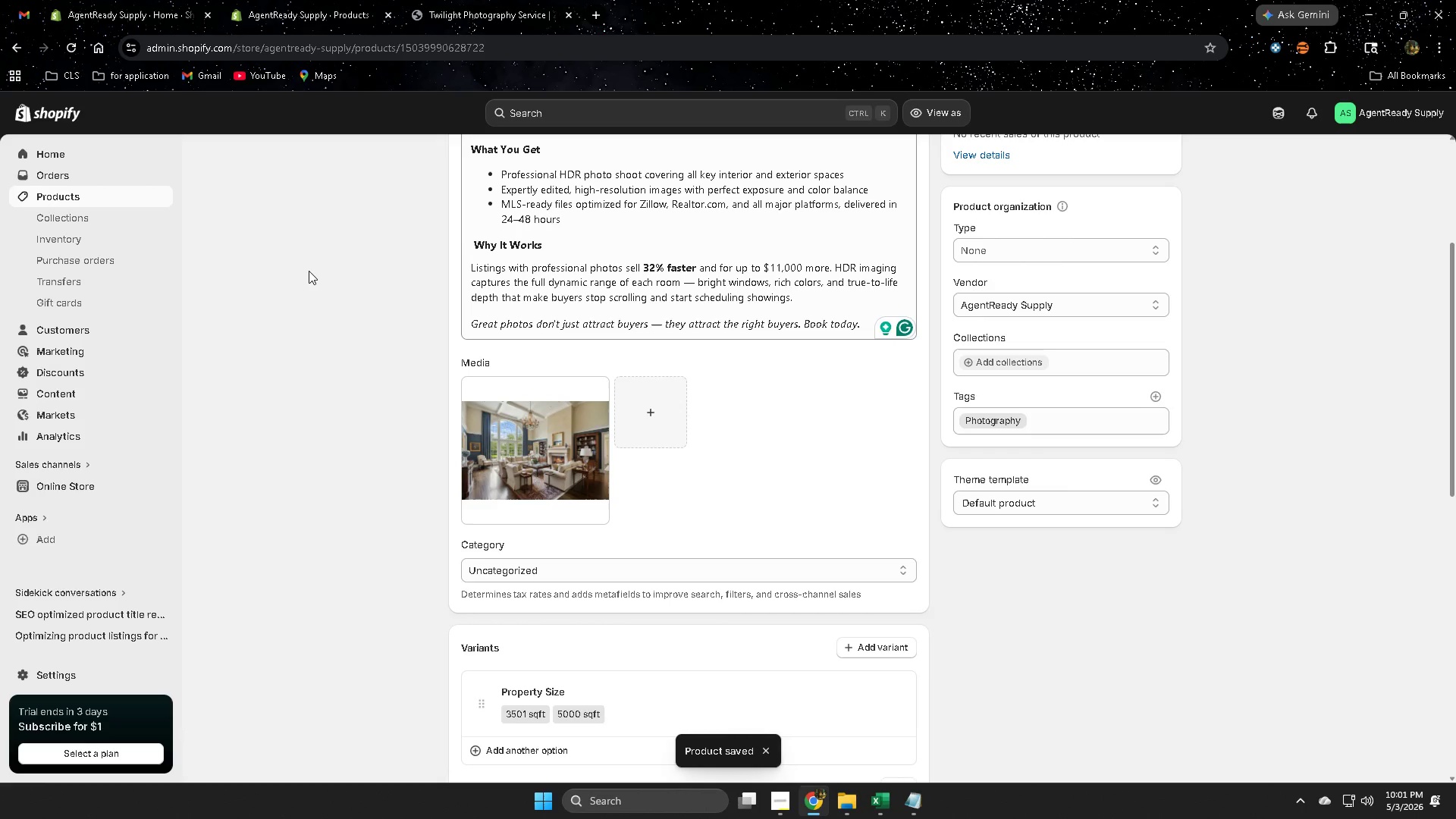 
wait(11.13)
 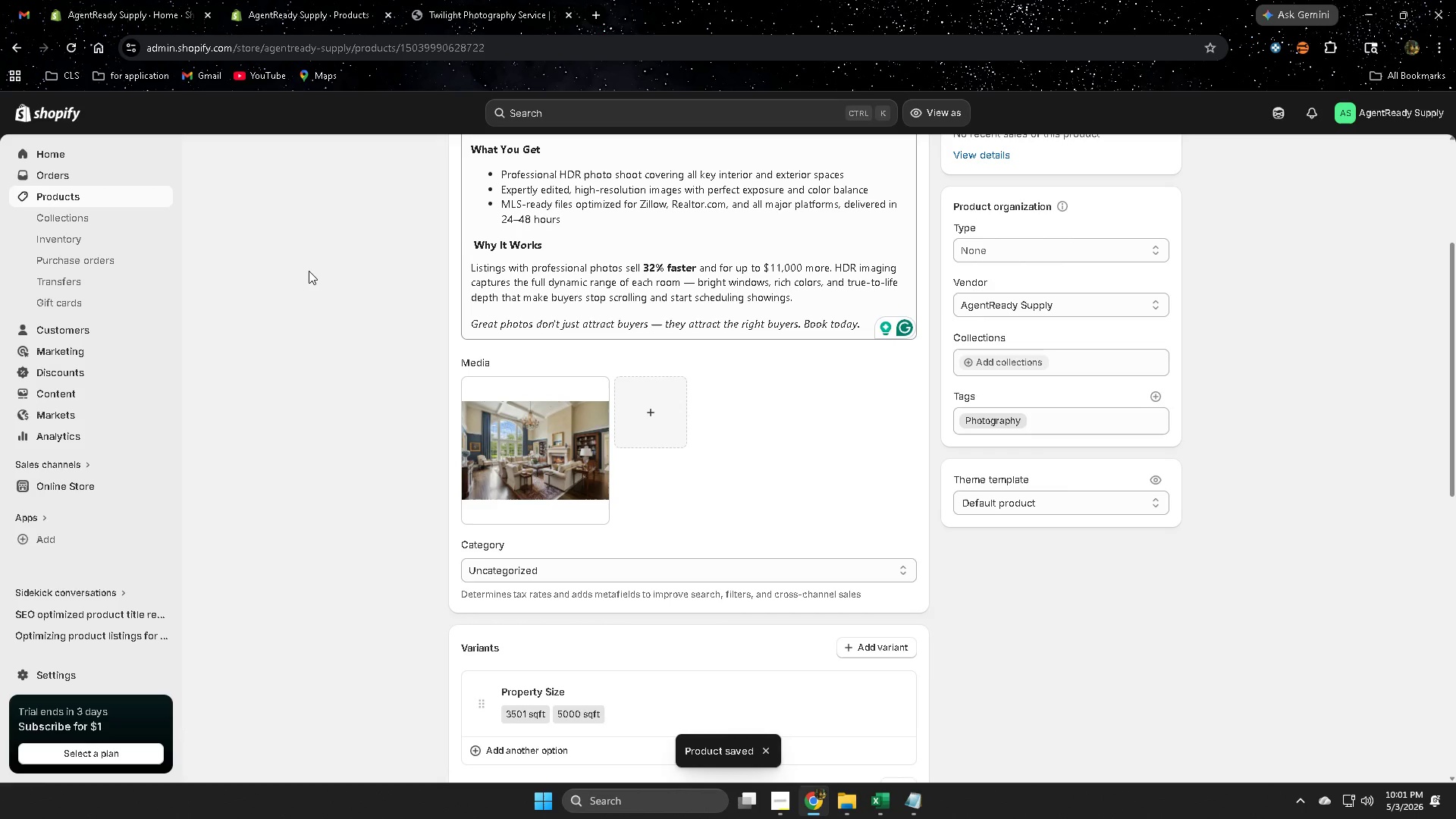 
left_click([73, 199])
 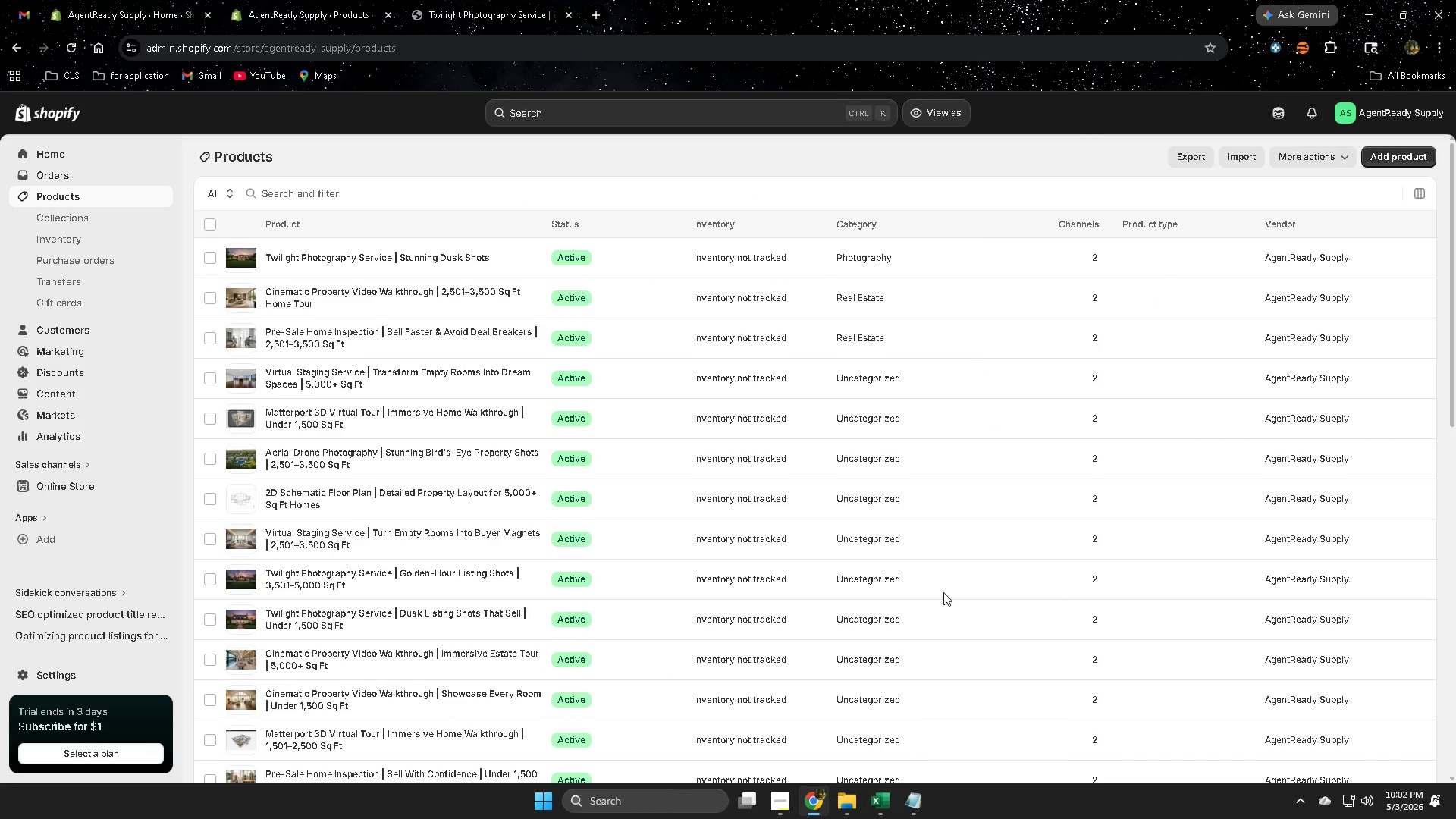 
scroll: coordinate [656, 545], scroll_direction: down, amount: 12.0
 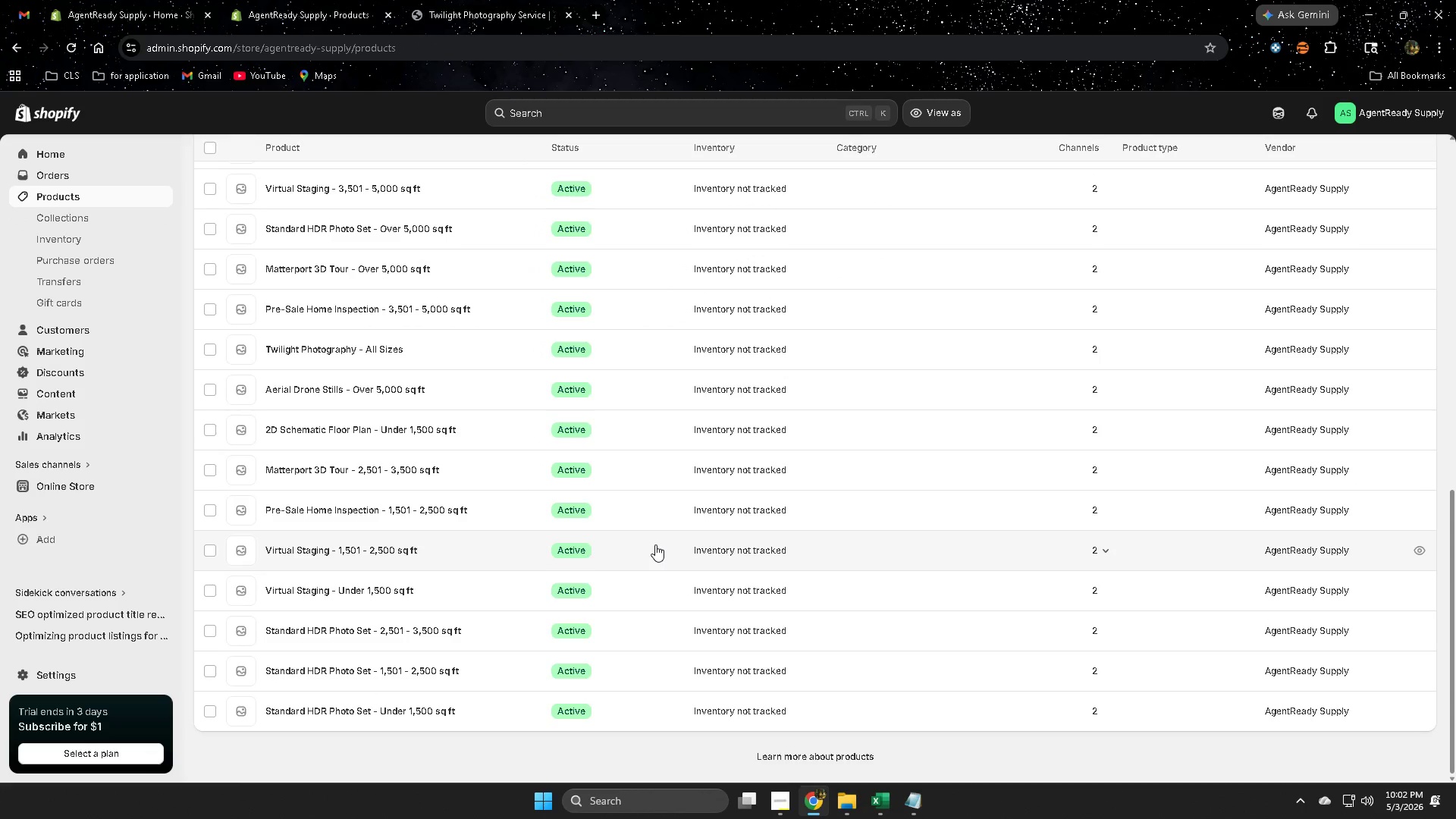 
scroll: coordinate [655, 544], scroll_direction: up, amount: 2.0
 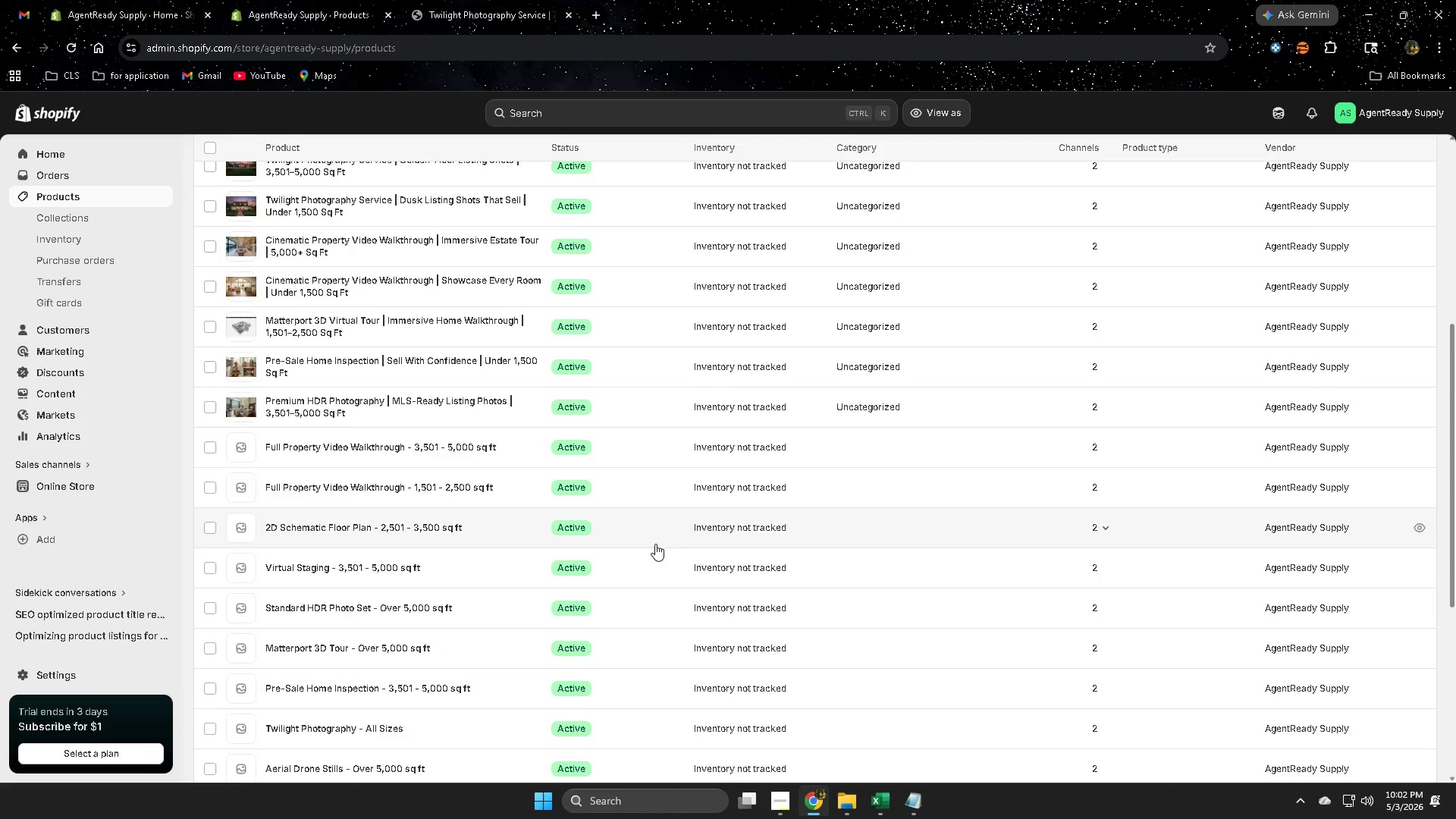 
scroll: coordinate [655, 544], scroll_direction: none, amount: 0.0
 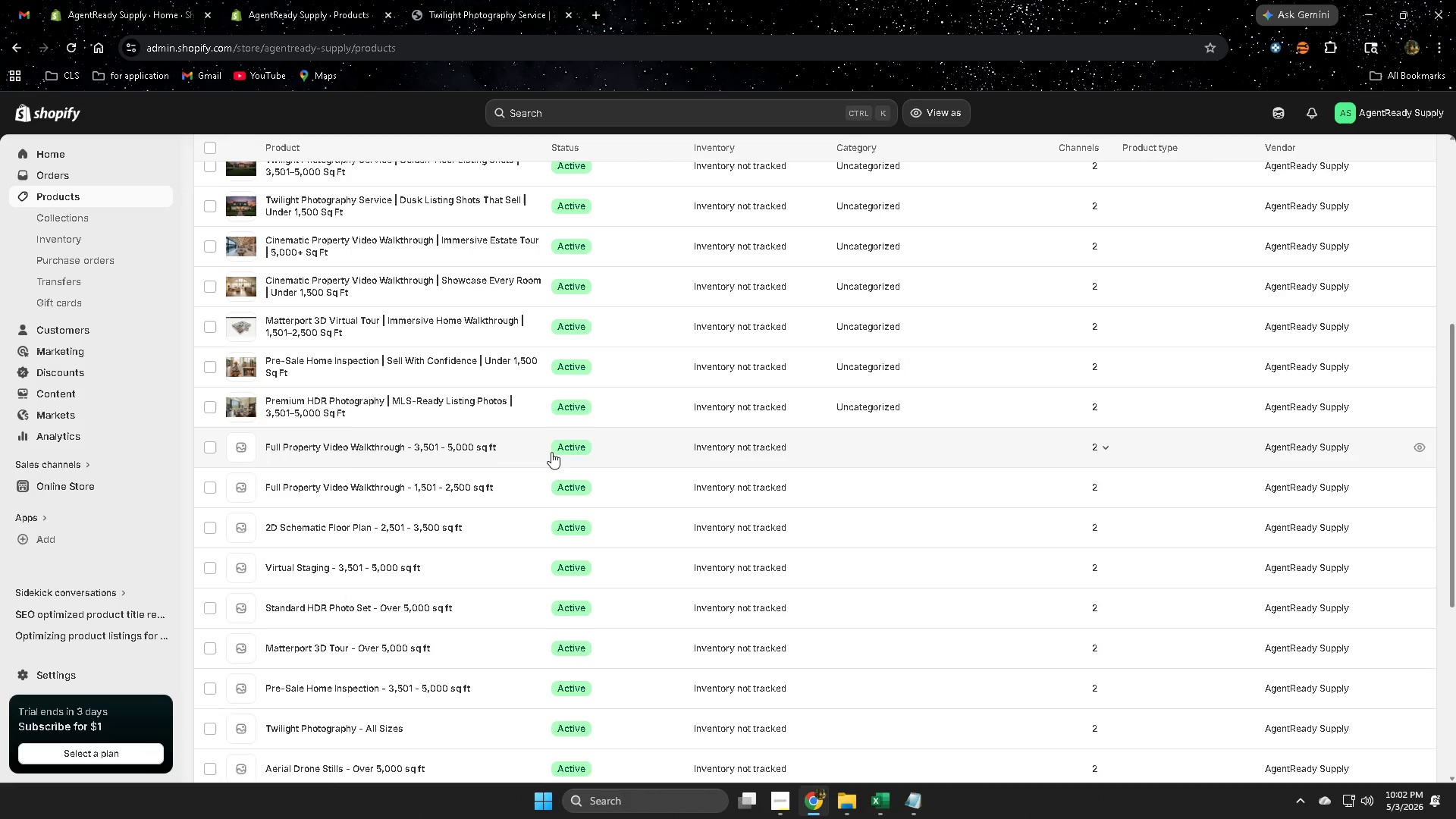 
left_click([522, 449])
 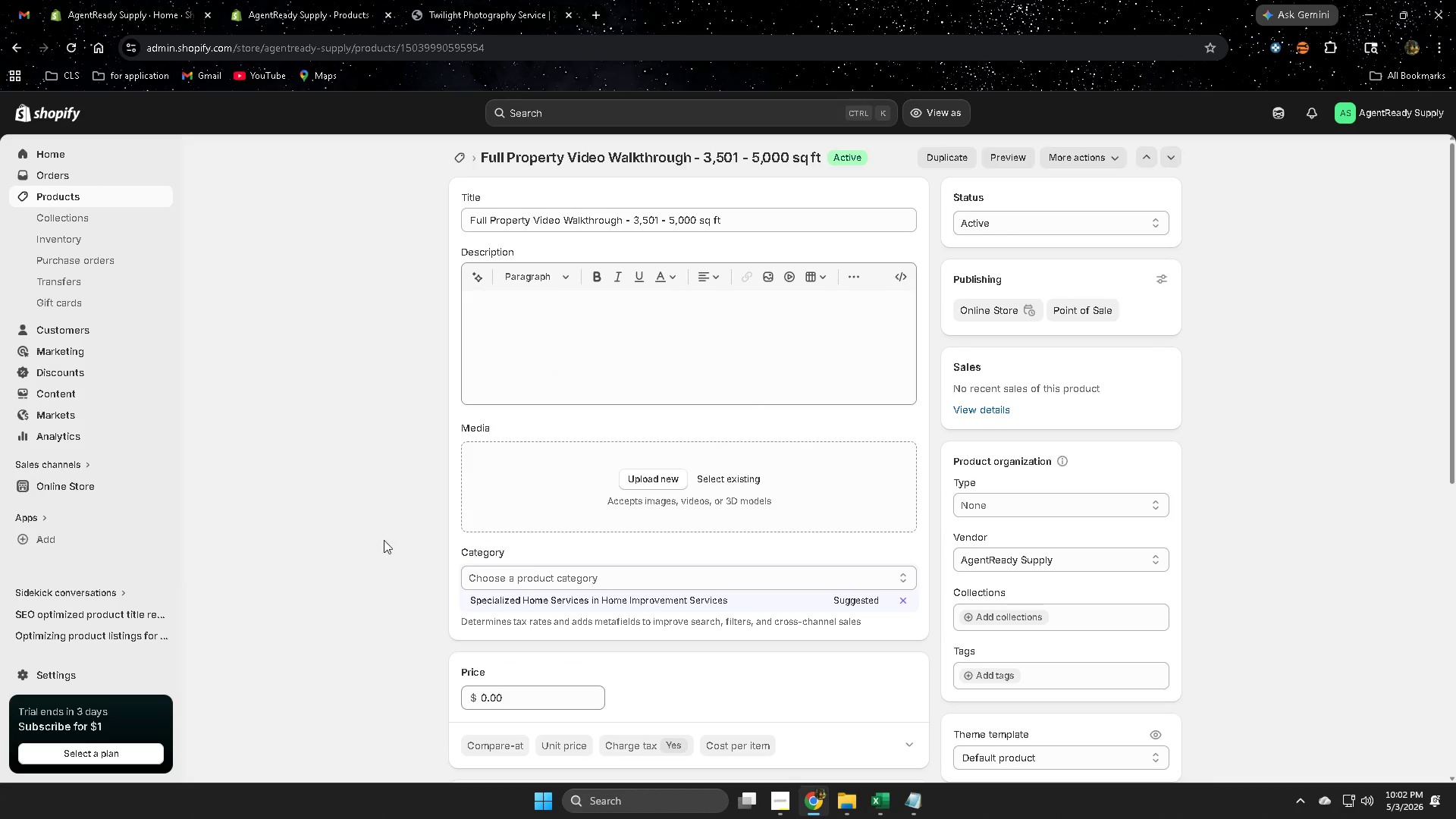 
wait(10.8)
 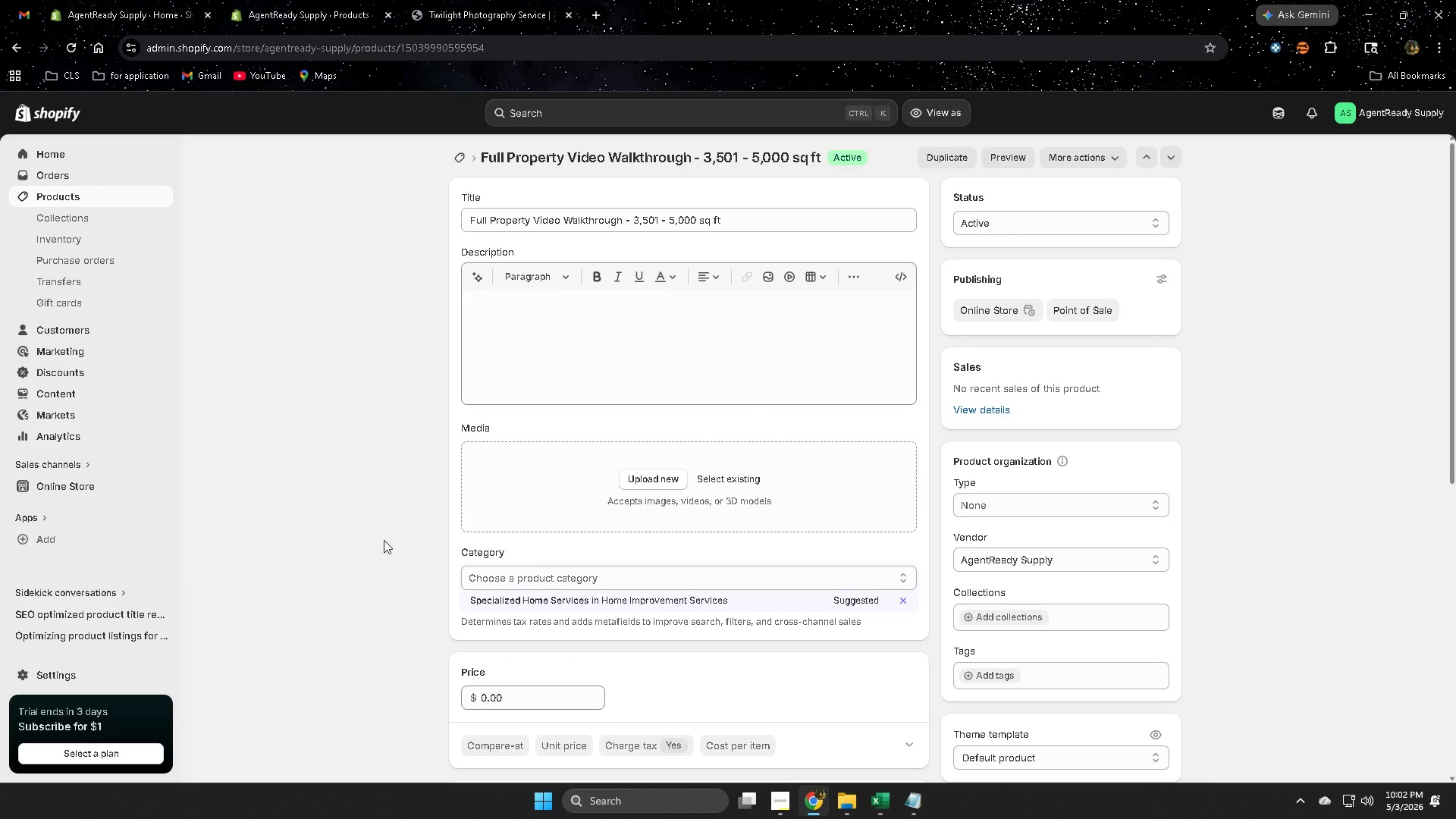 
scroll: coordinate [425, 563], scroll_direction: none, amount: 0.0
 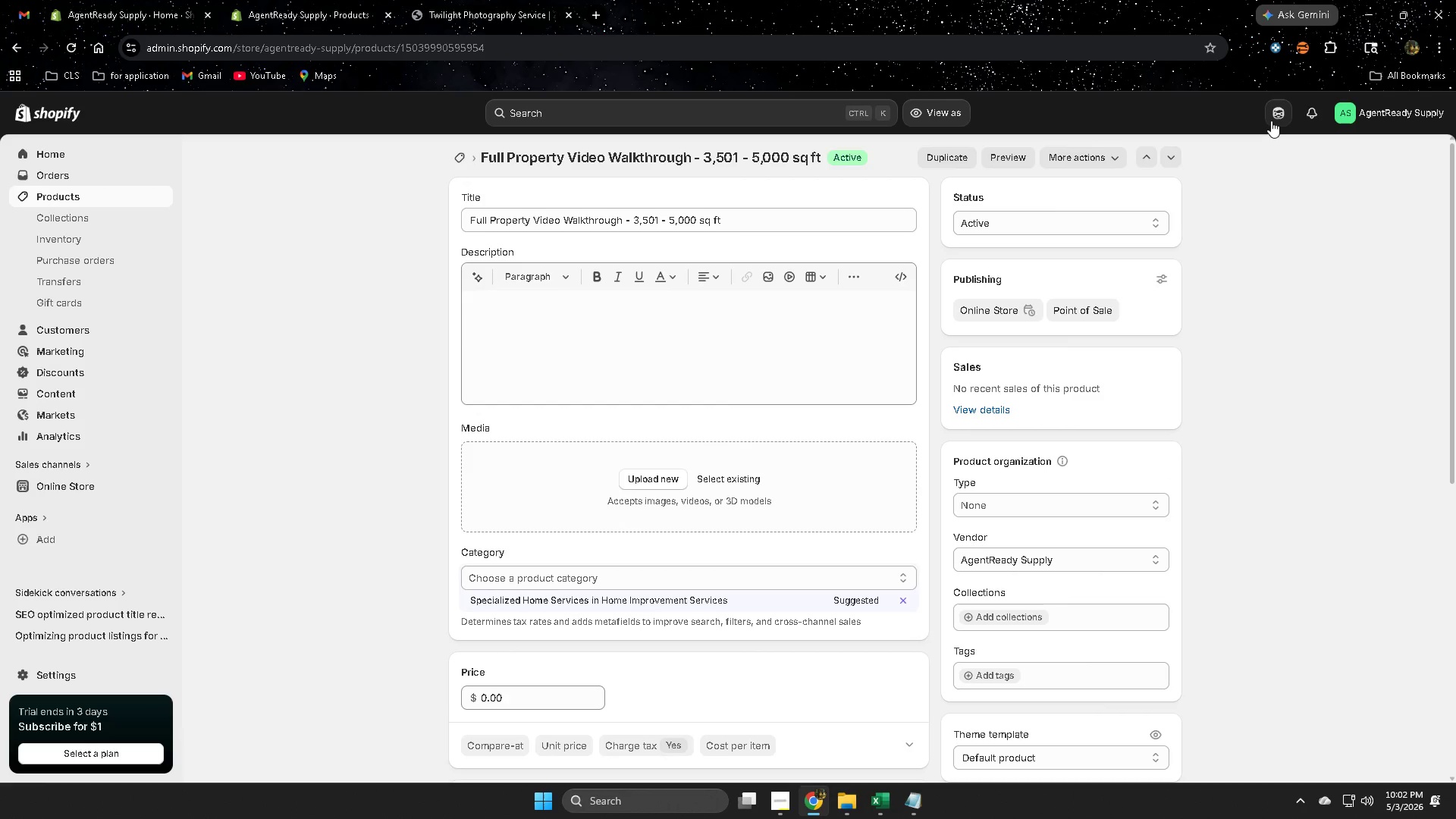 
left_click([1271, 121])
 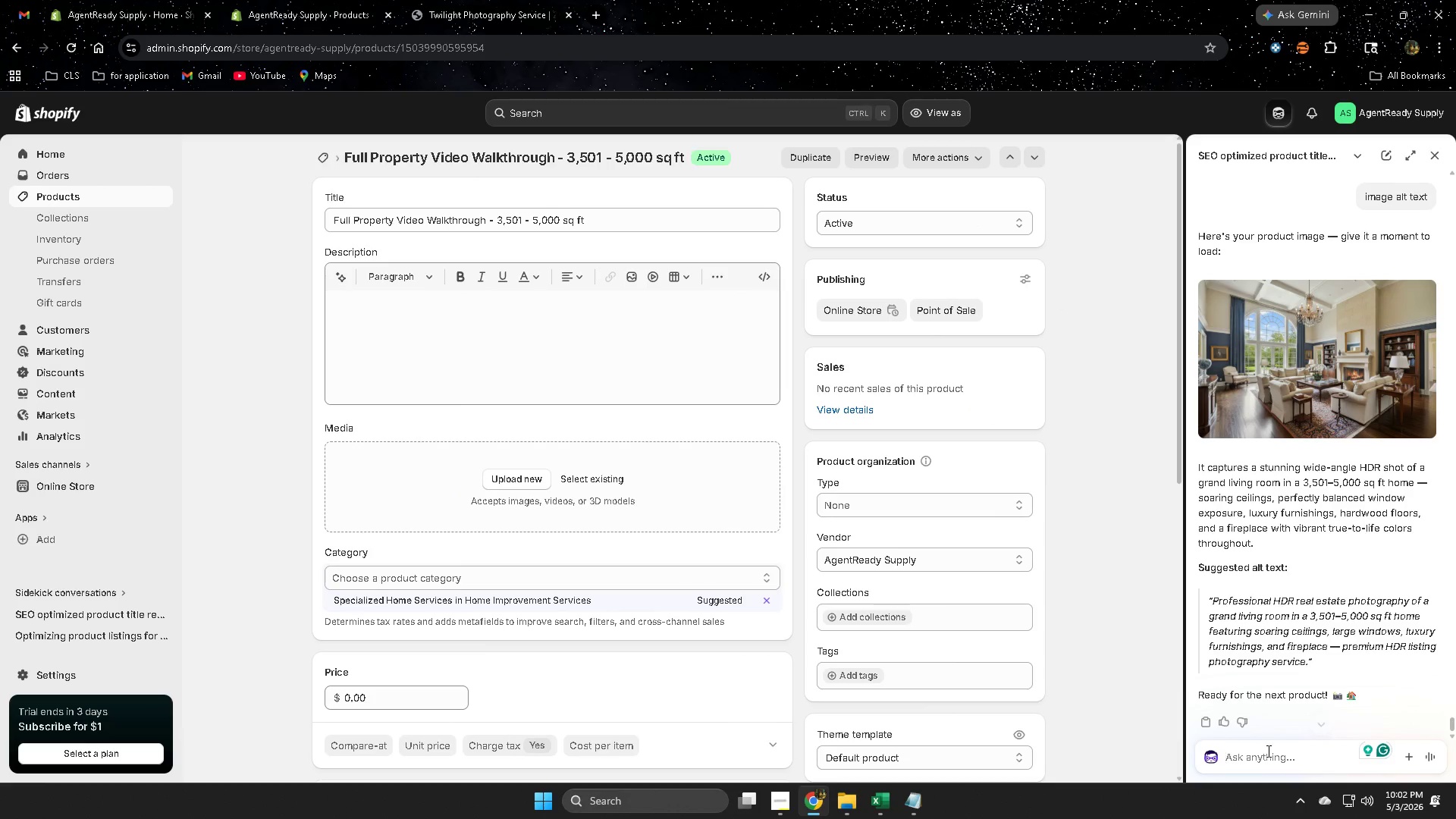 
type(next)
 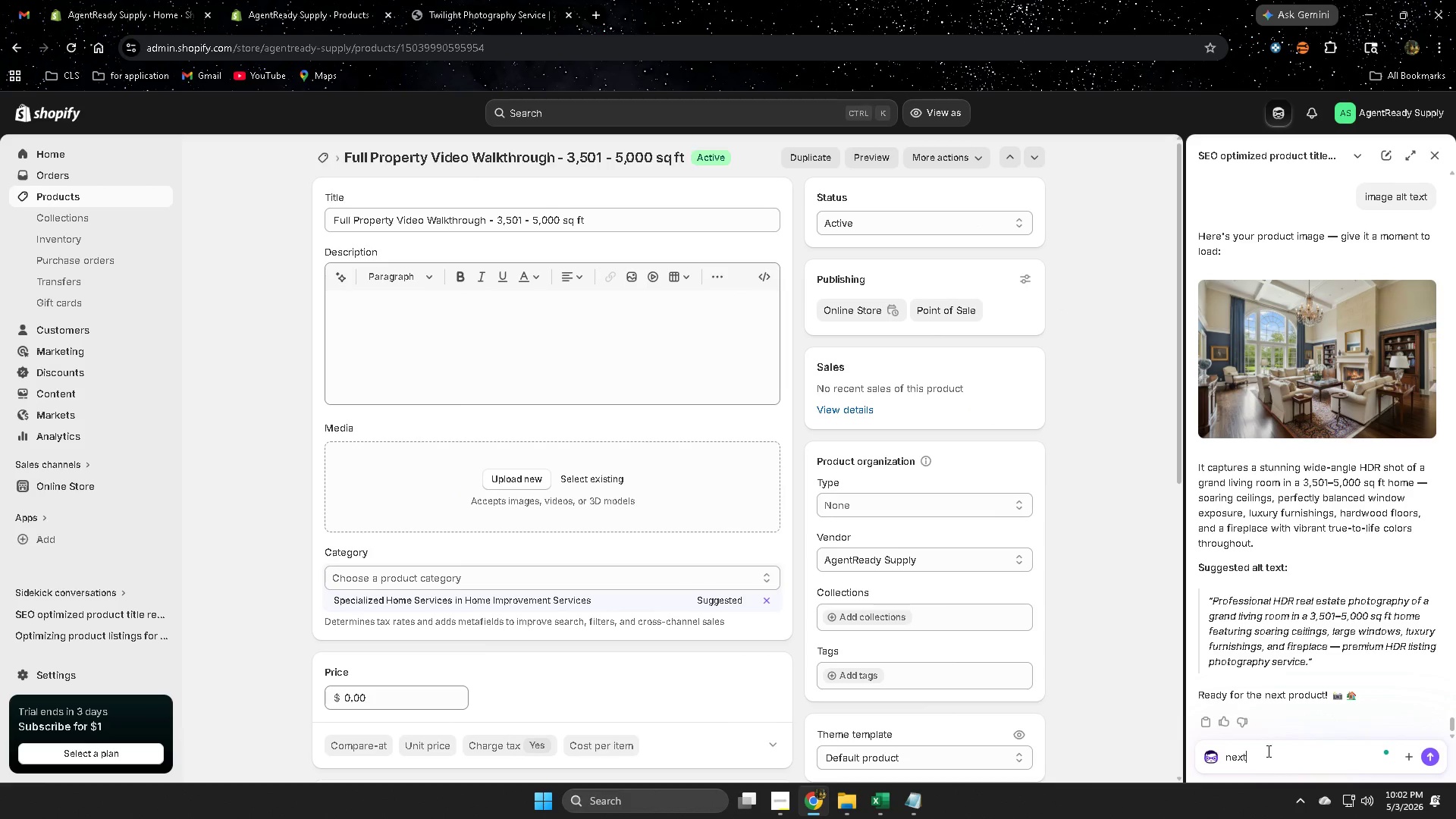 
key(Enter)
 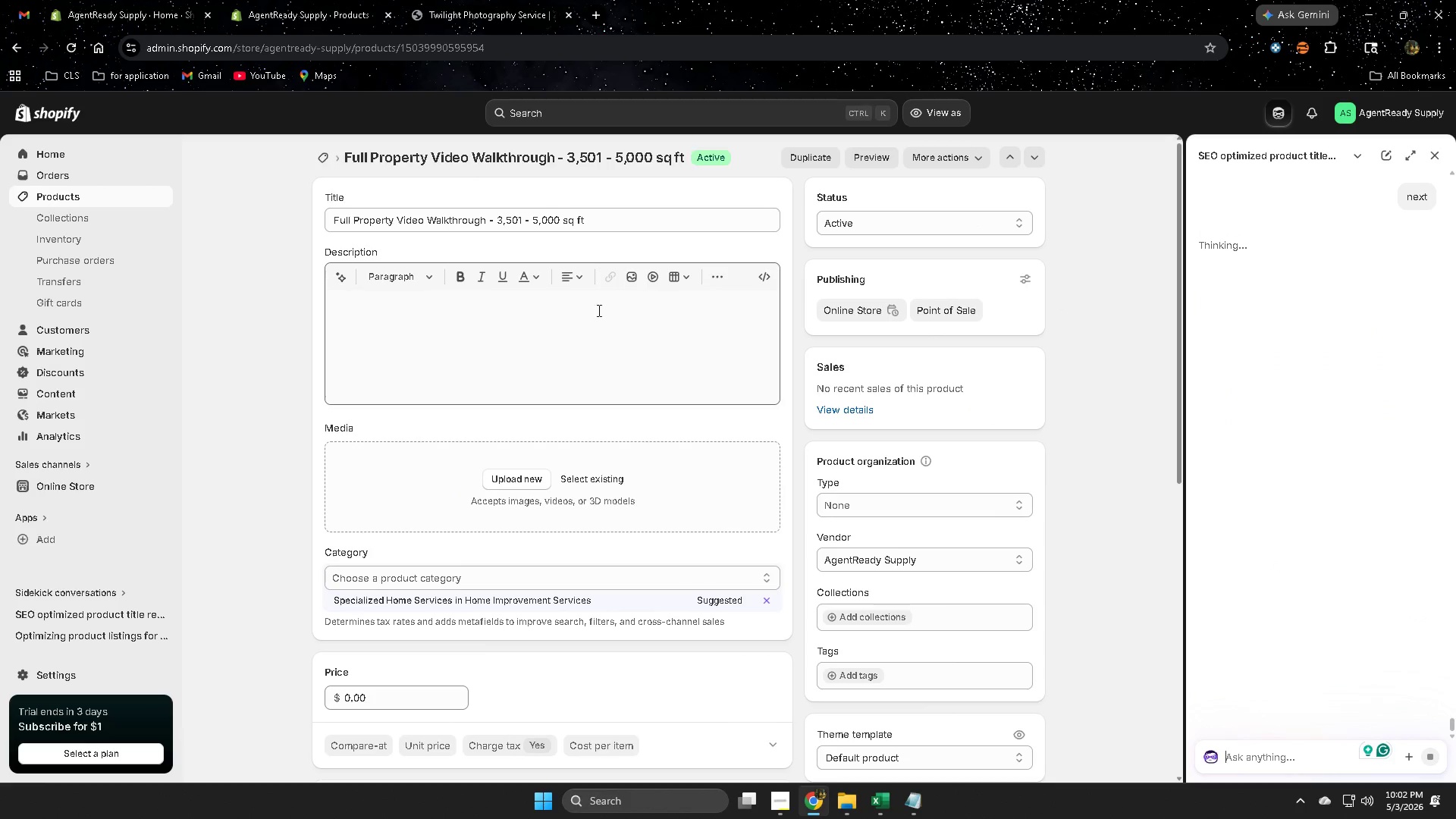 
double_click([603, 228])
 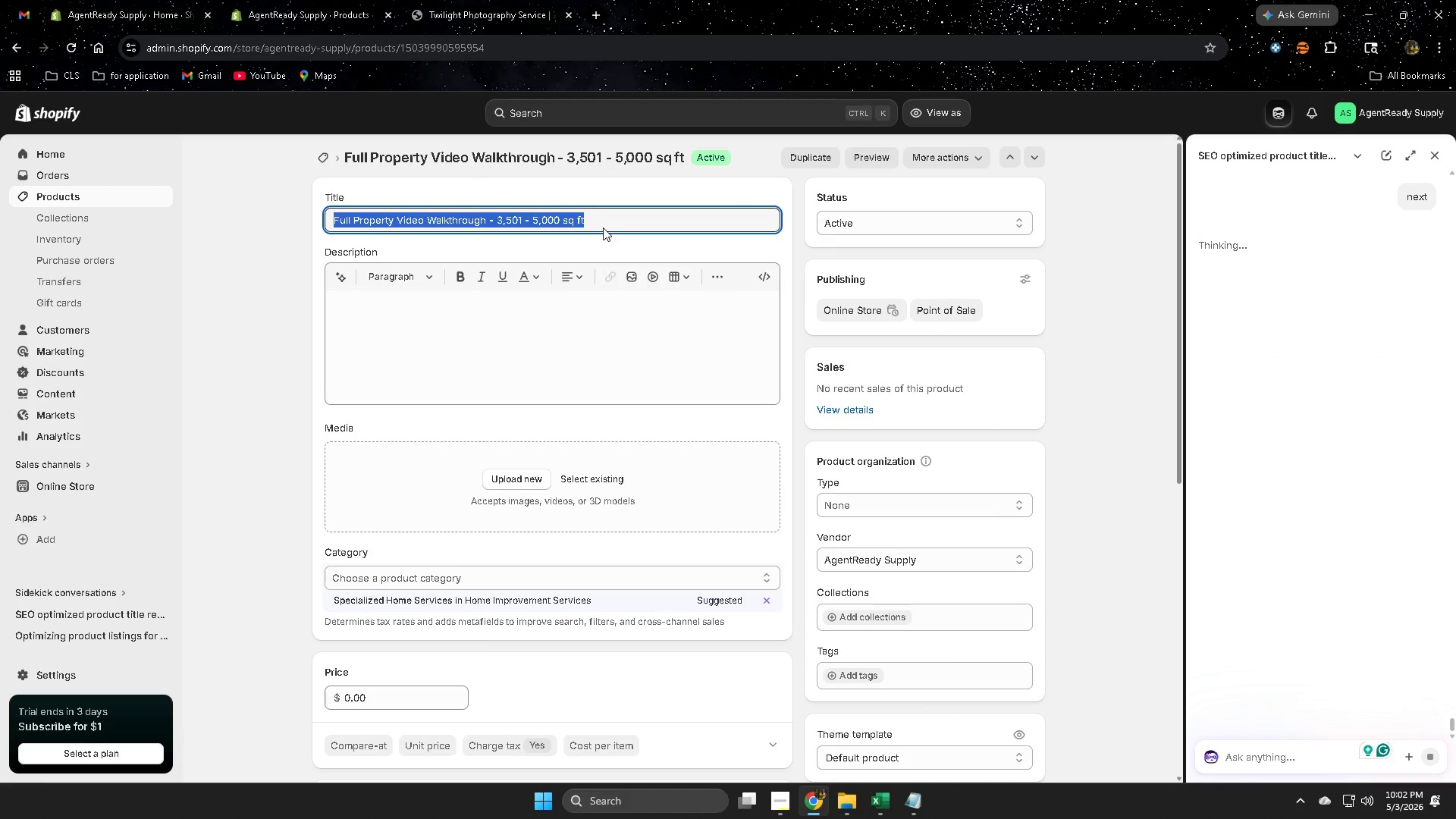 
triple_click([603, 228])
 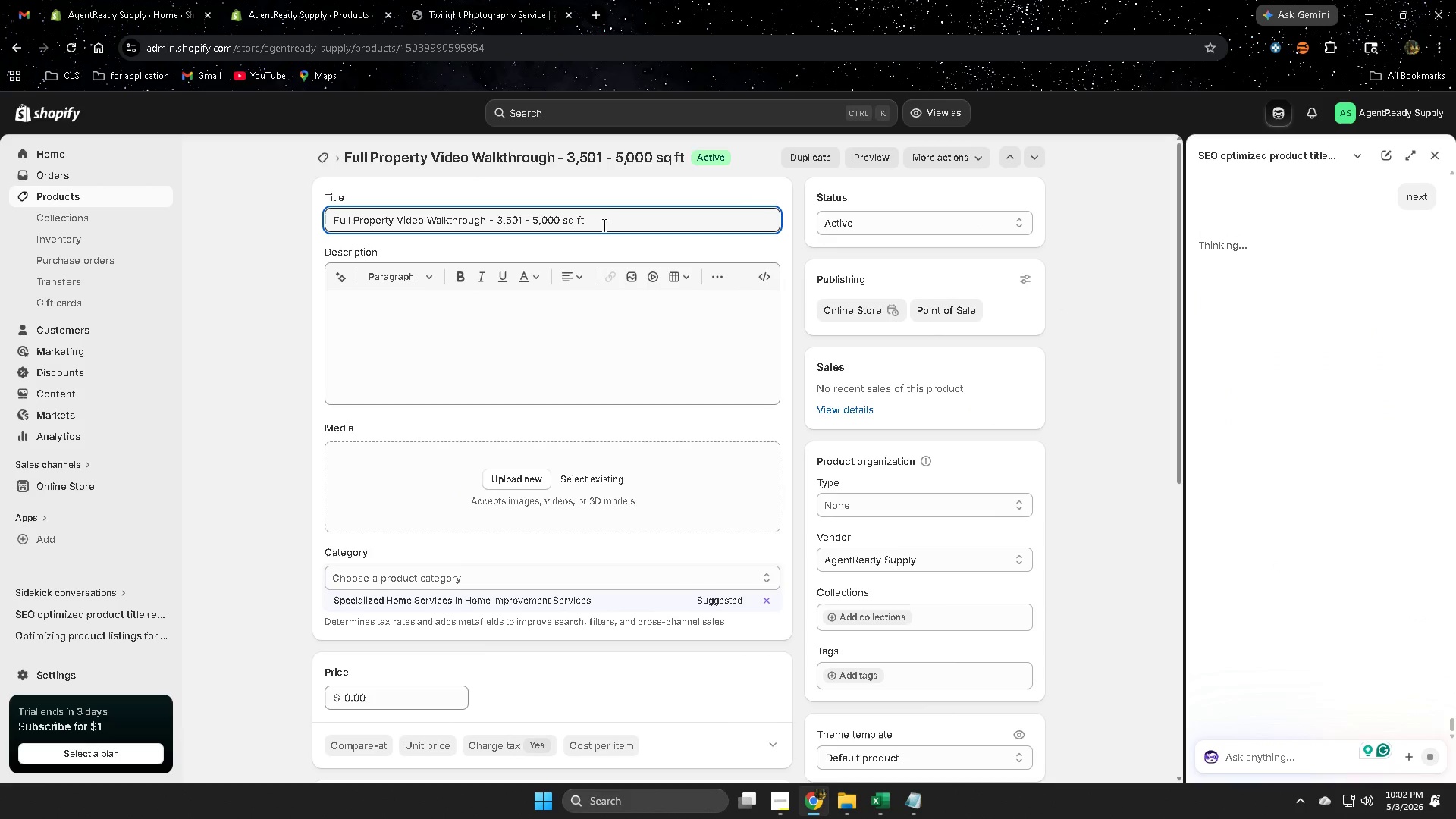 
triple_click([603, 221])
 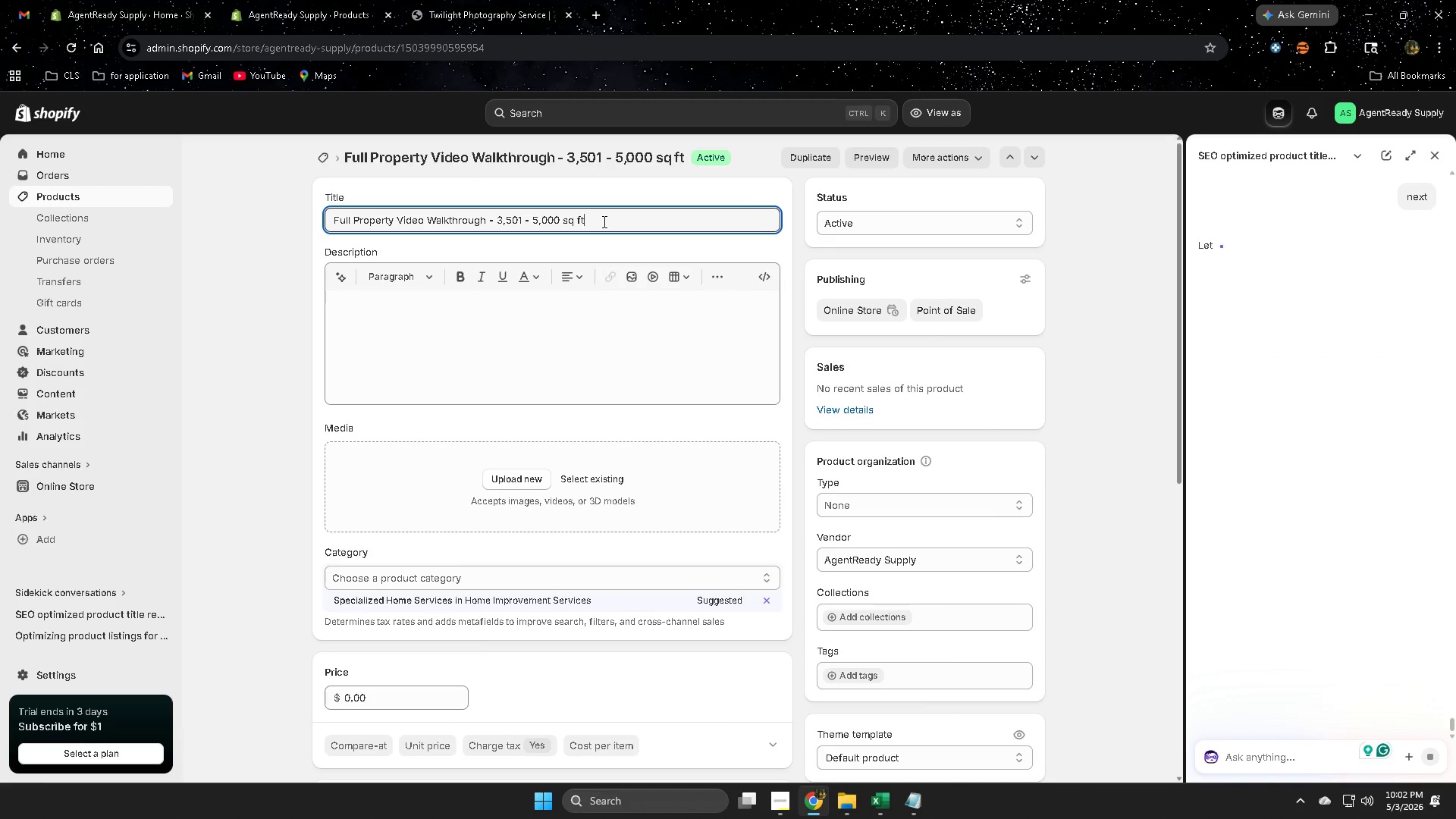 
triple_click([603, 221])
 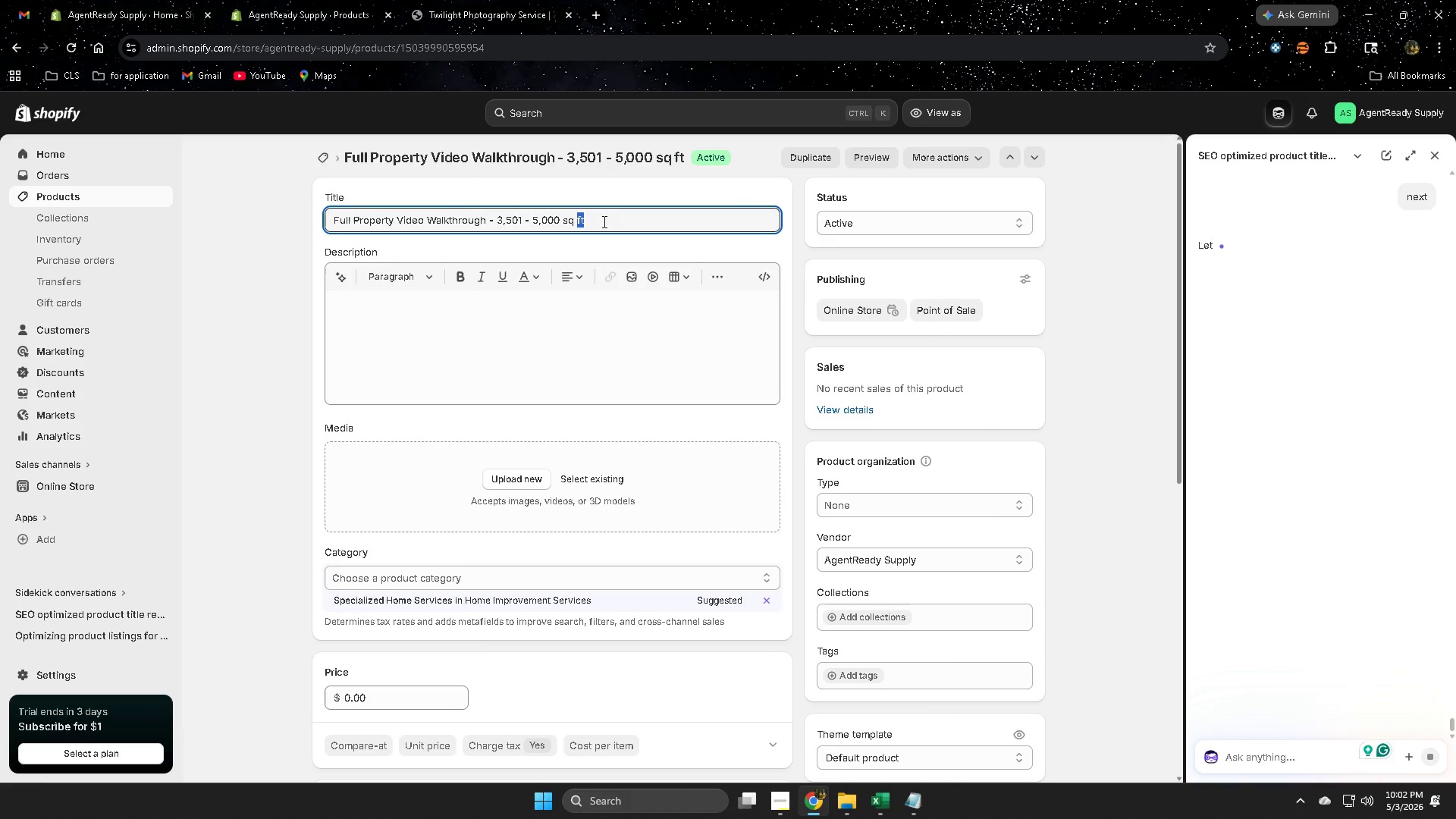 
triple_click([603, 221])
 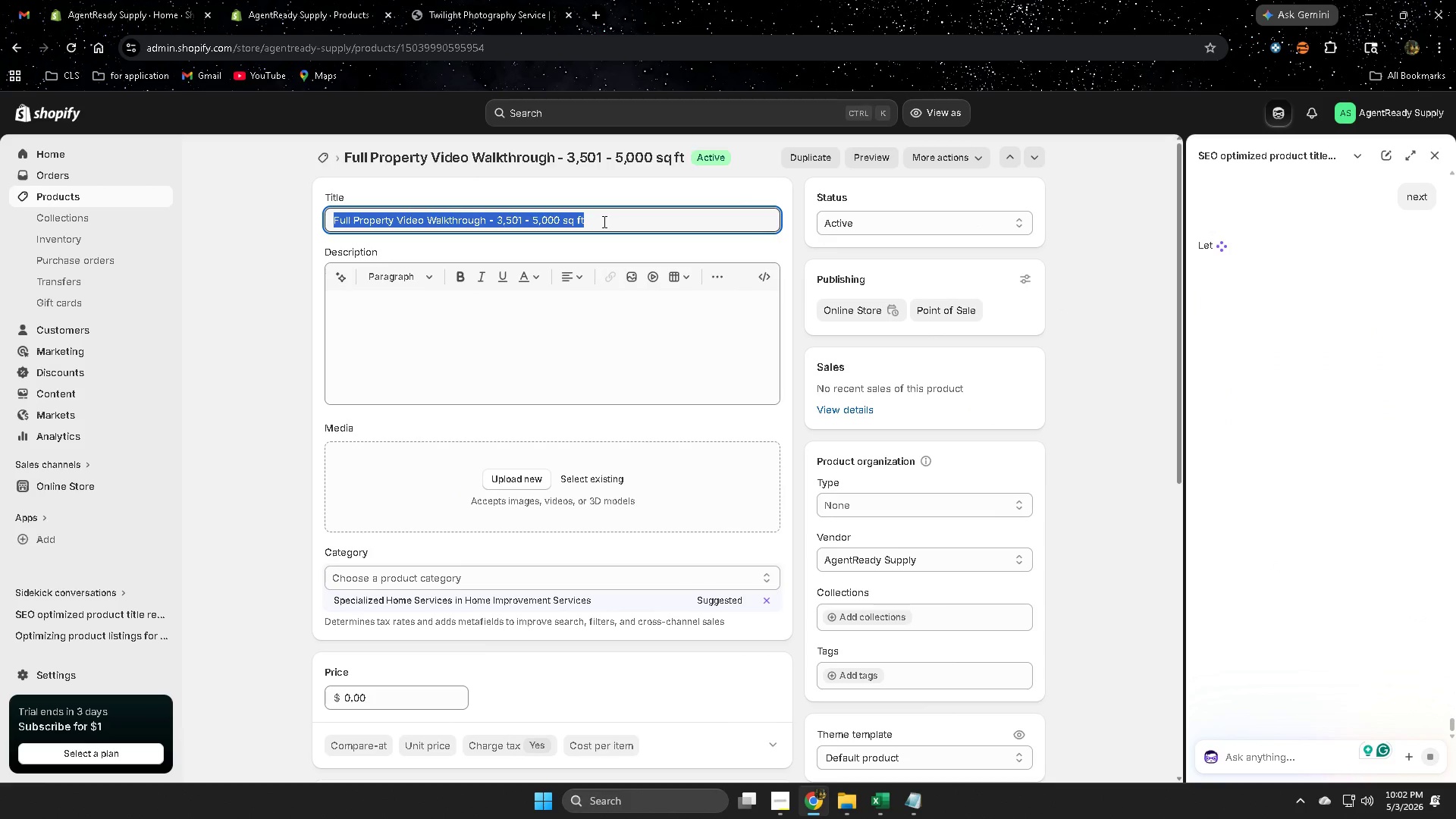 
key(Control+ControlLeft)
 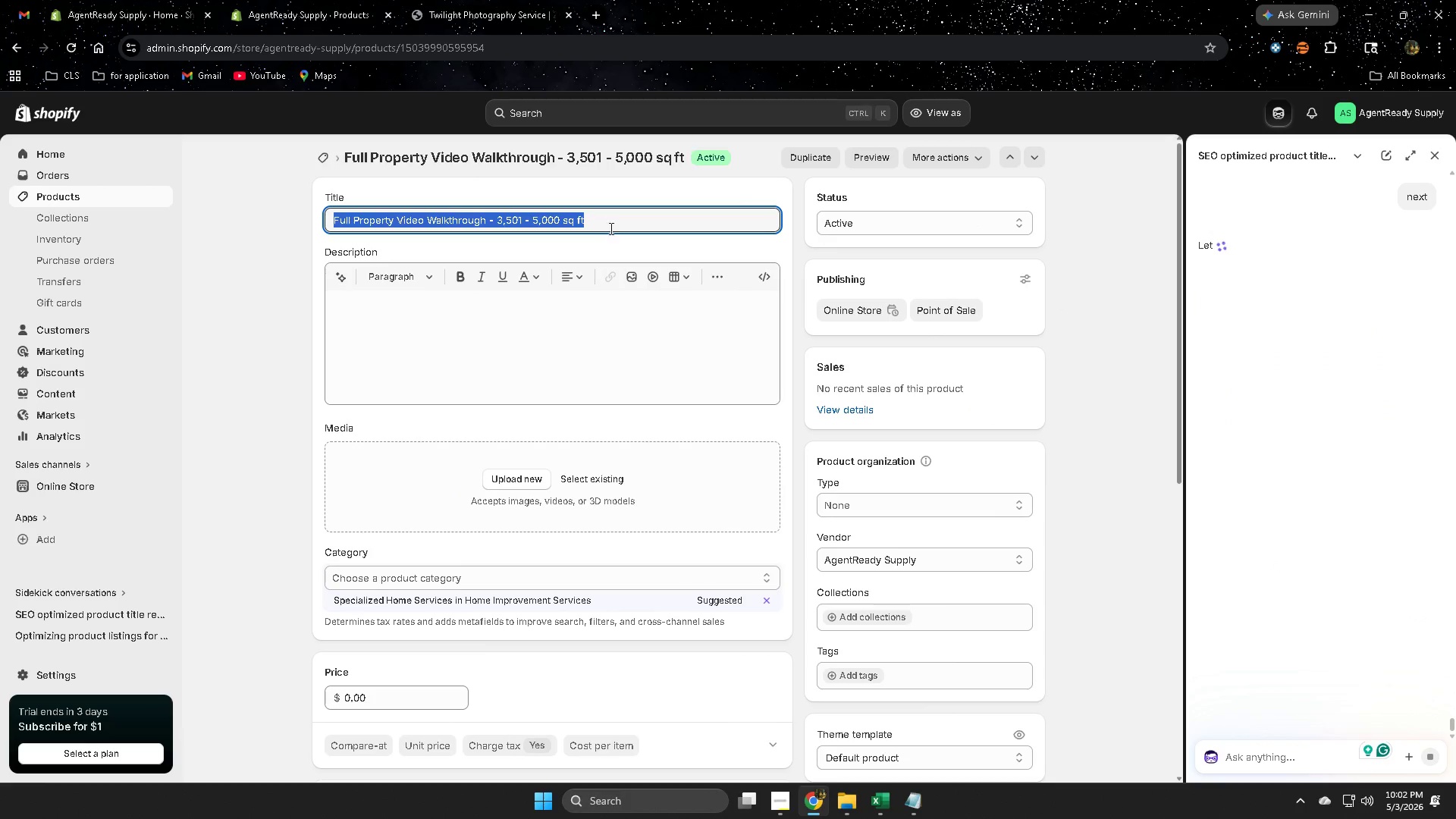 
key(Control+C)
 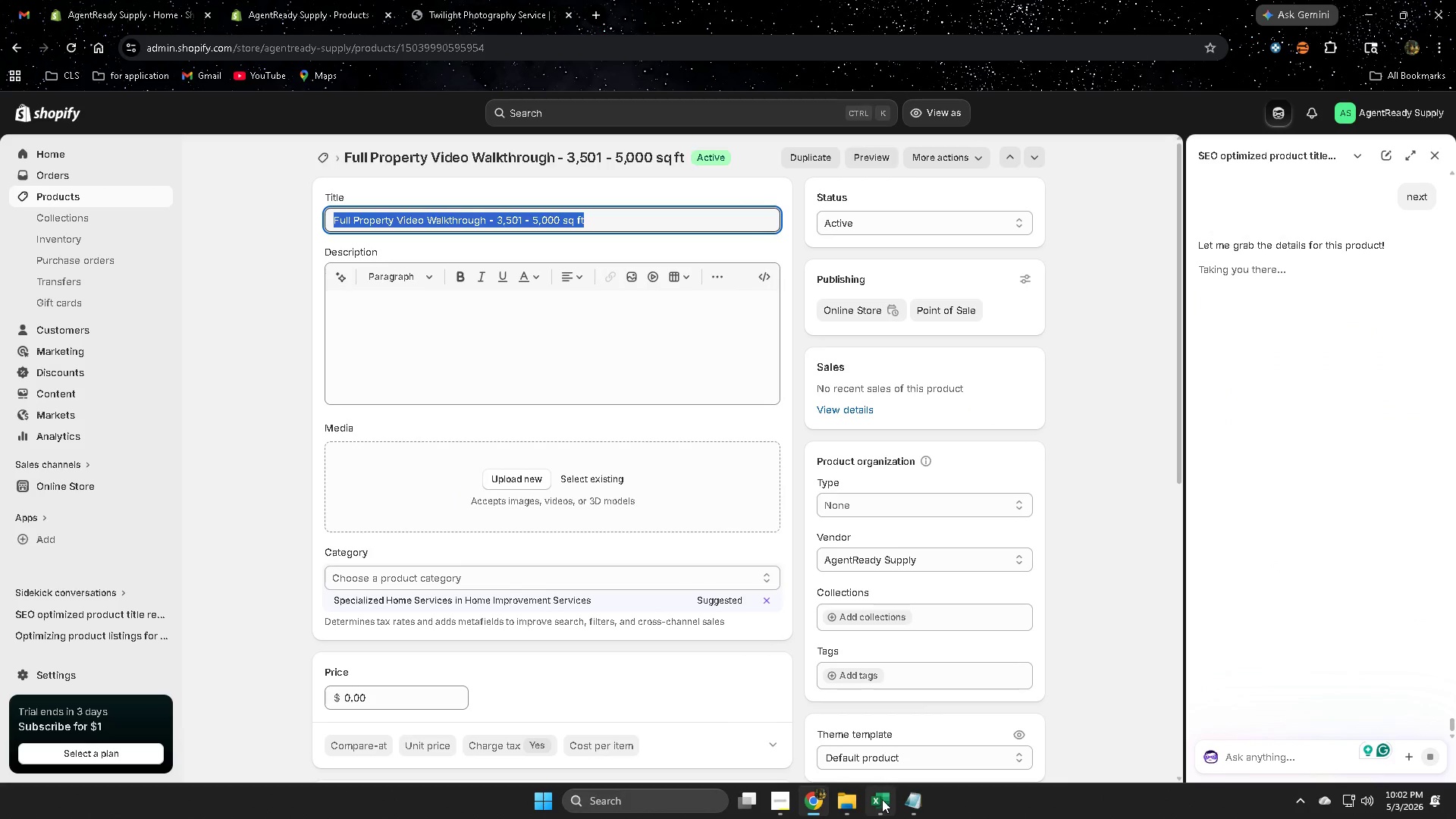 
left_click([882, 799])
 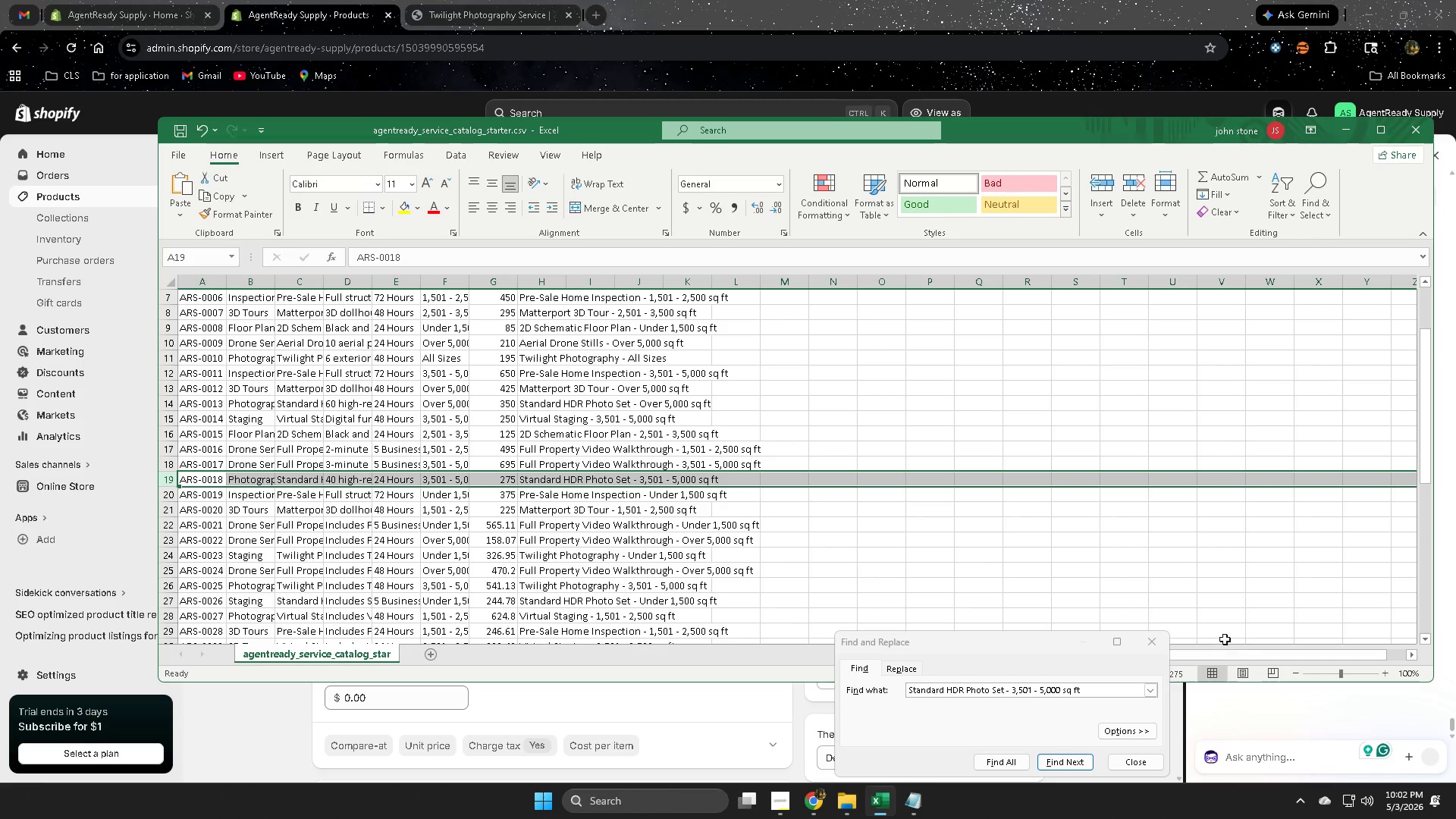 
left_click([1149, 639])
 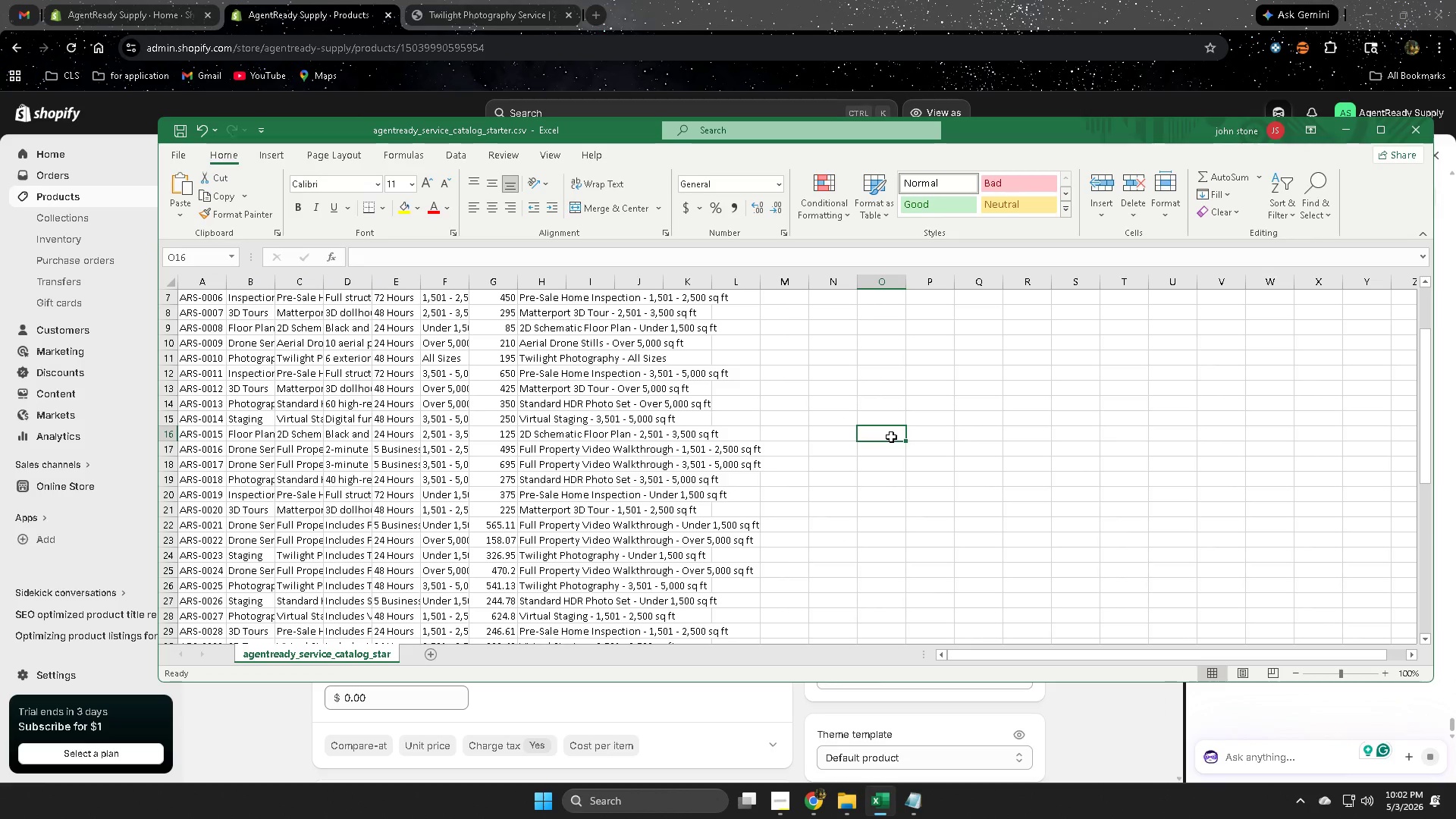 
key(Control+F)
 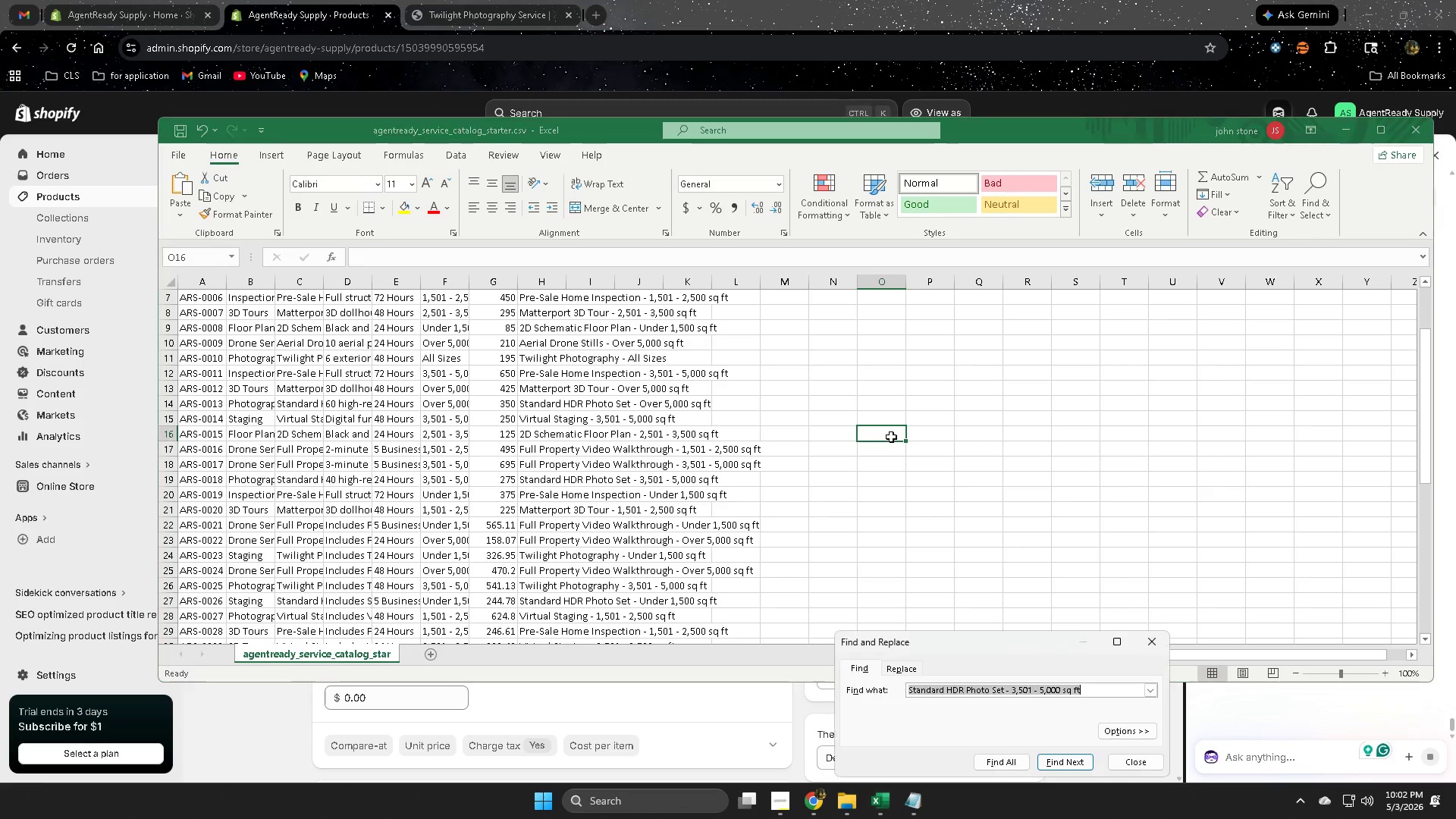 
key(Control+V)
 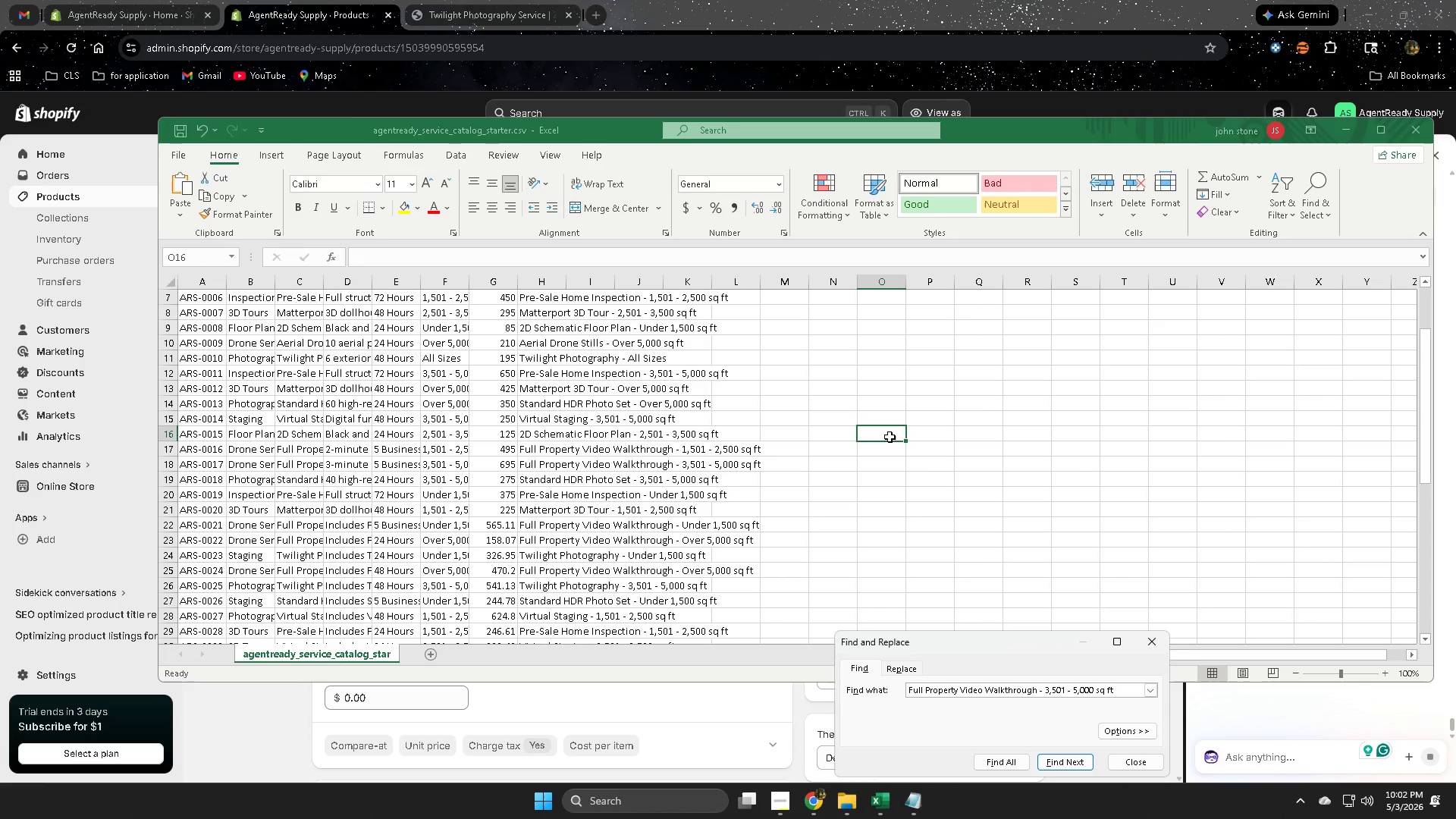 
key(Enter)
 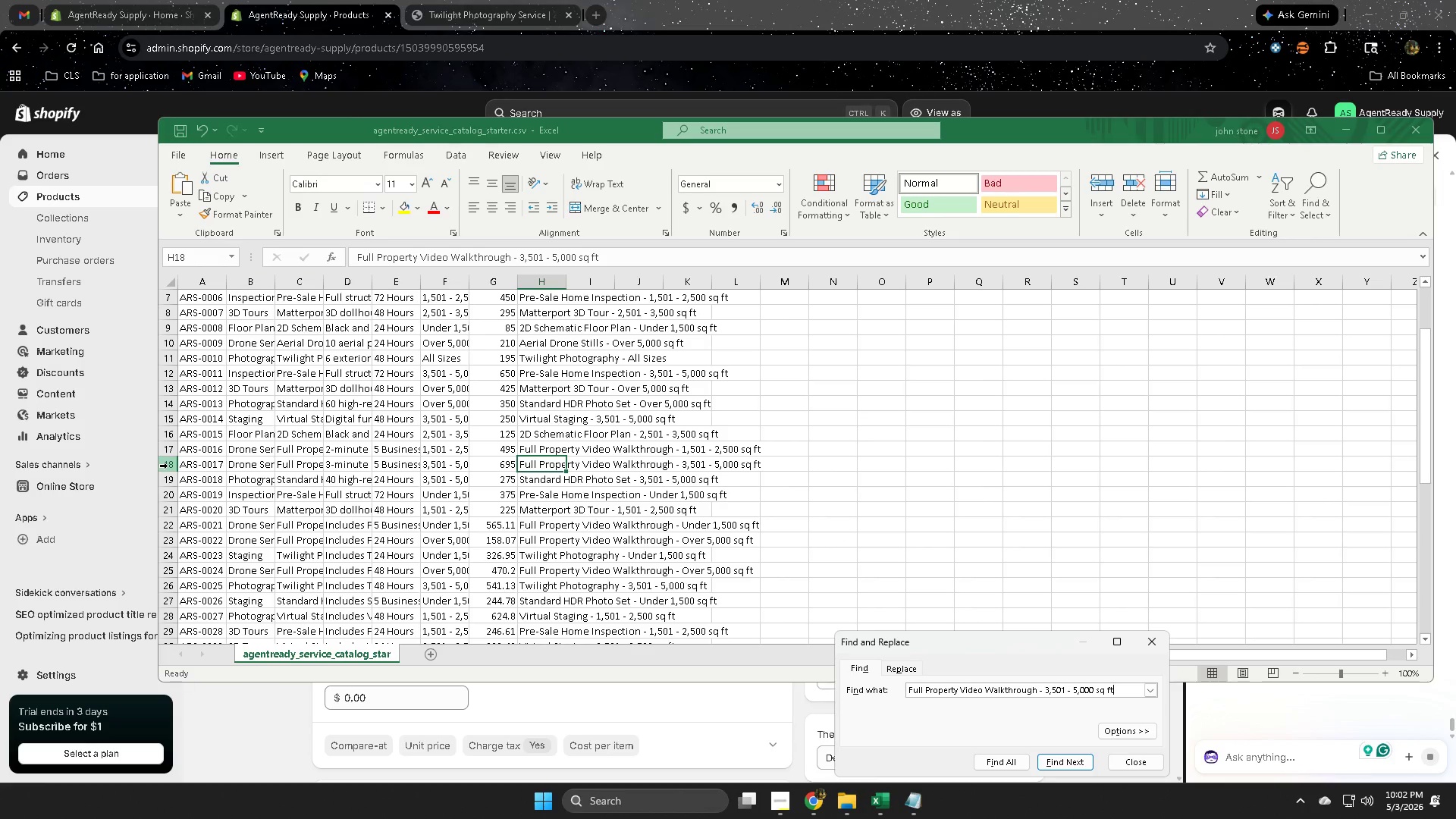 
double_click([240, 465])
 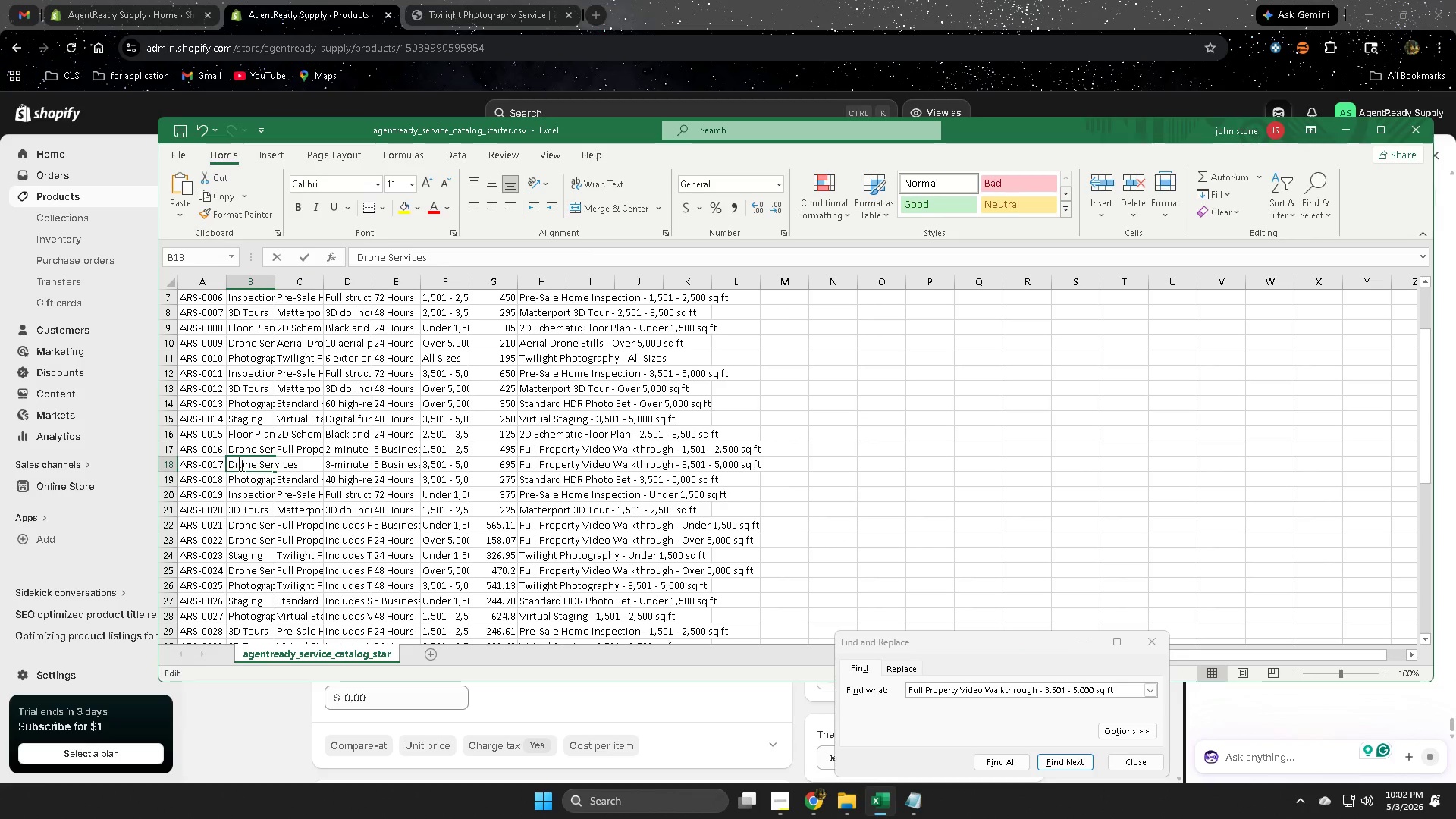 
triple_click([240, 465])
 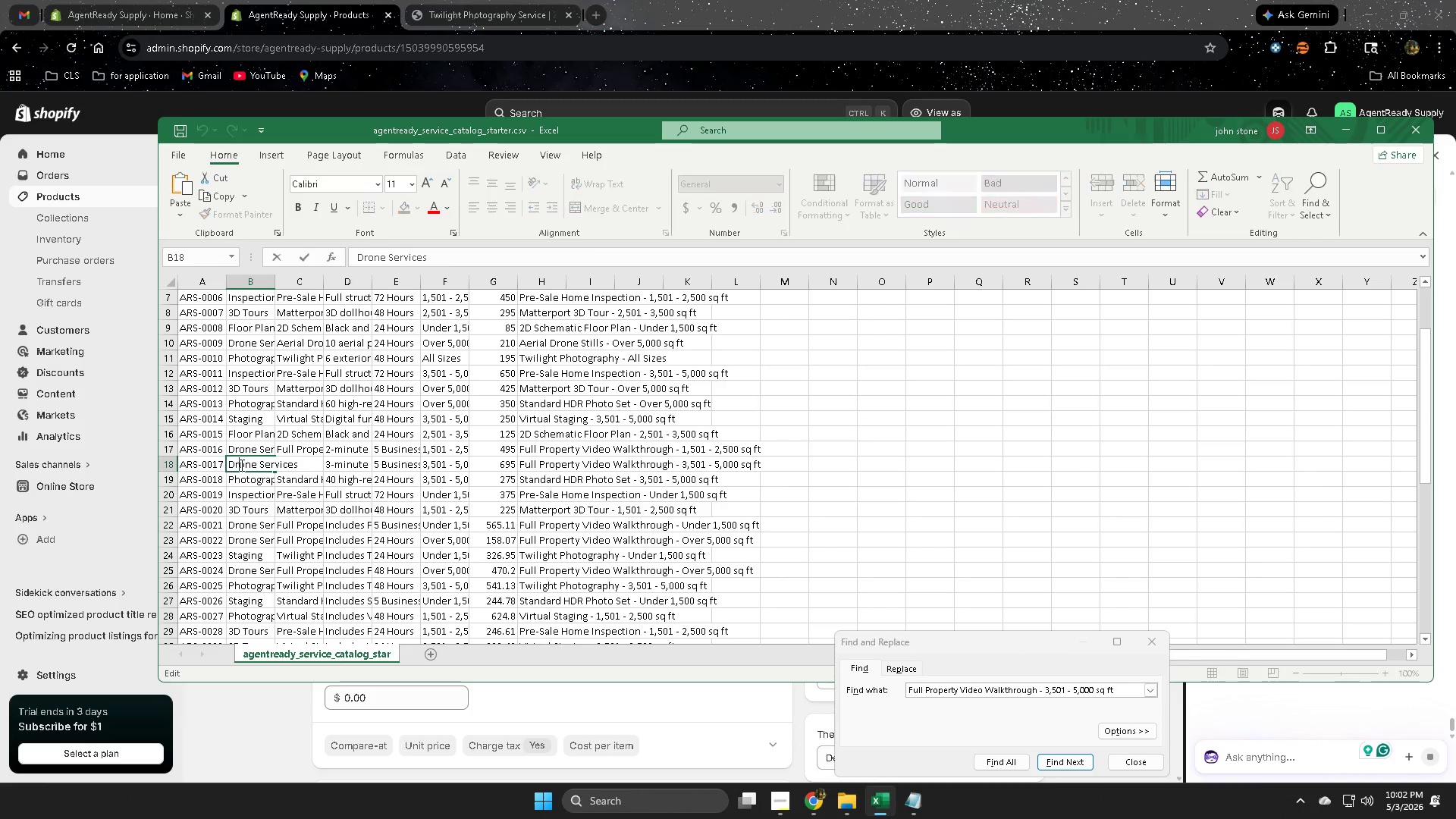 
triple_click([240, 465])
 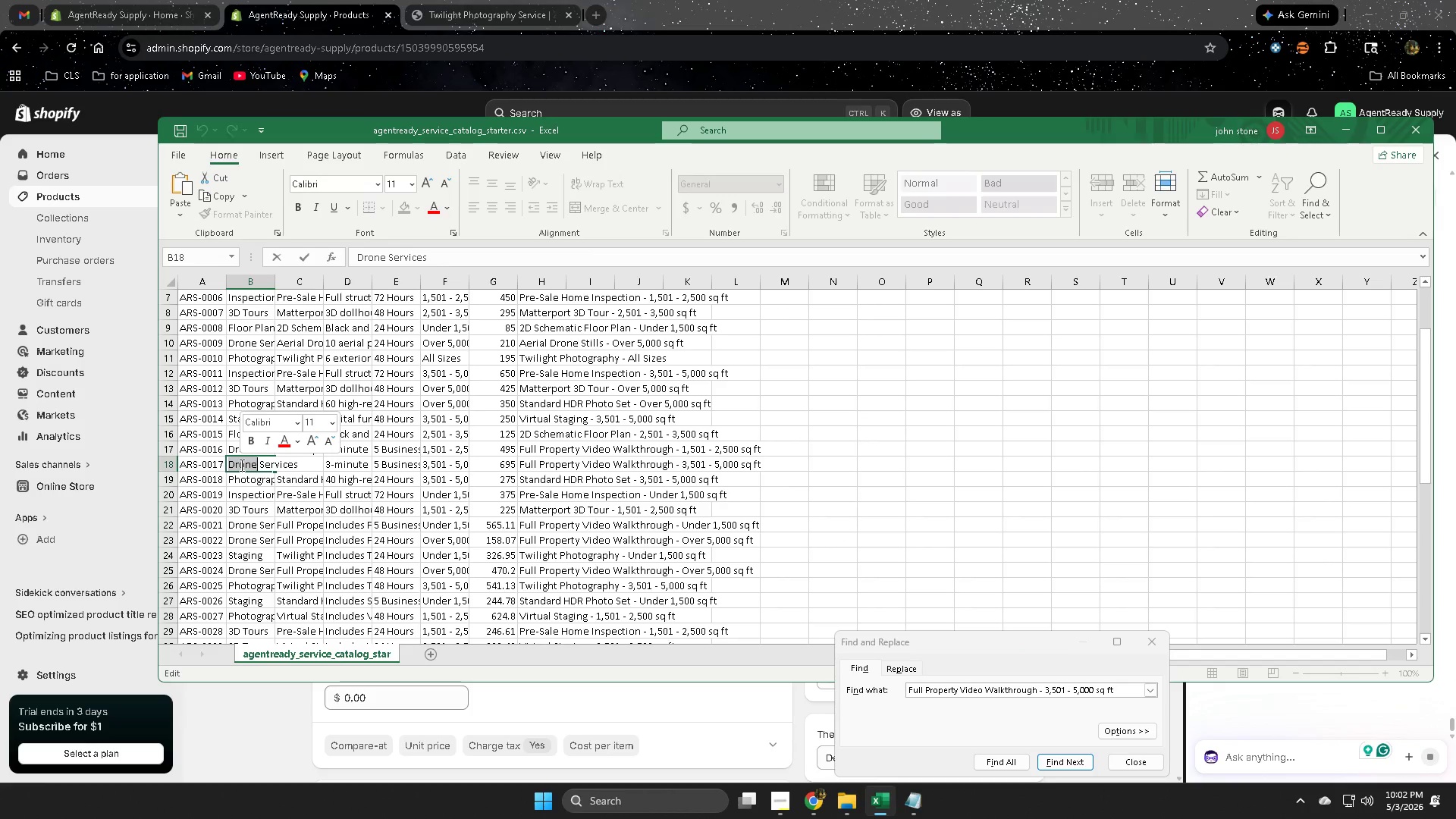 
triple_click([240, 465])
 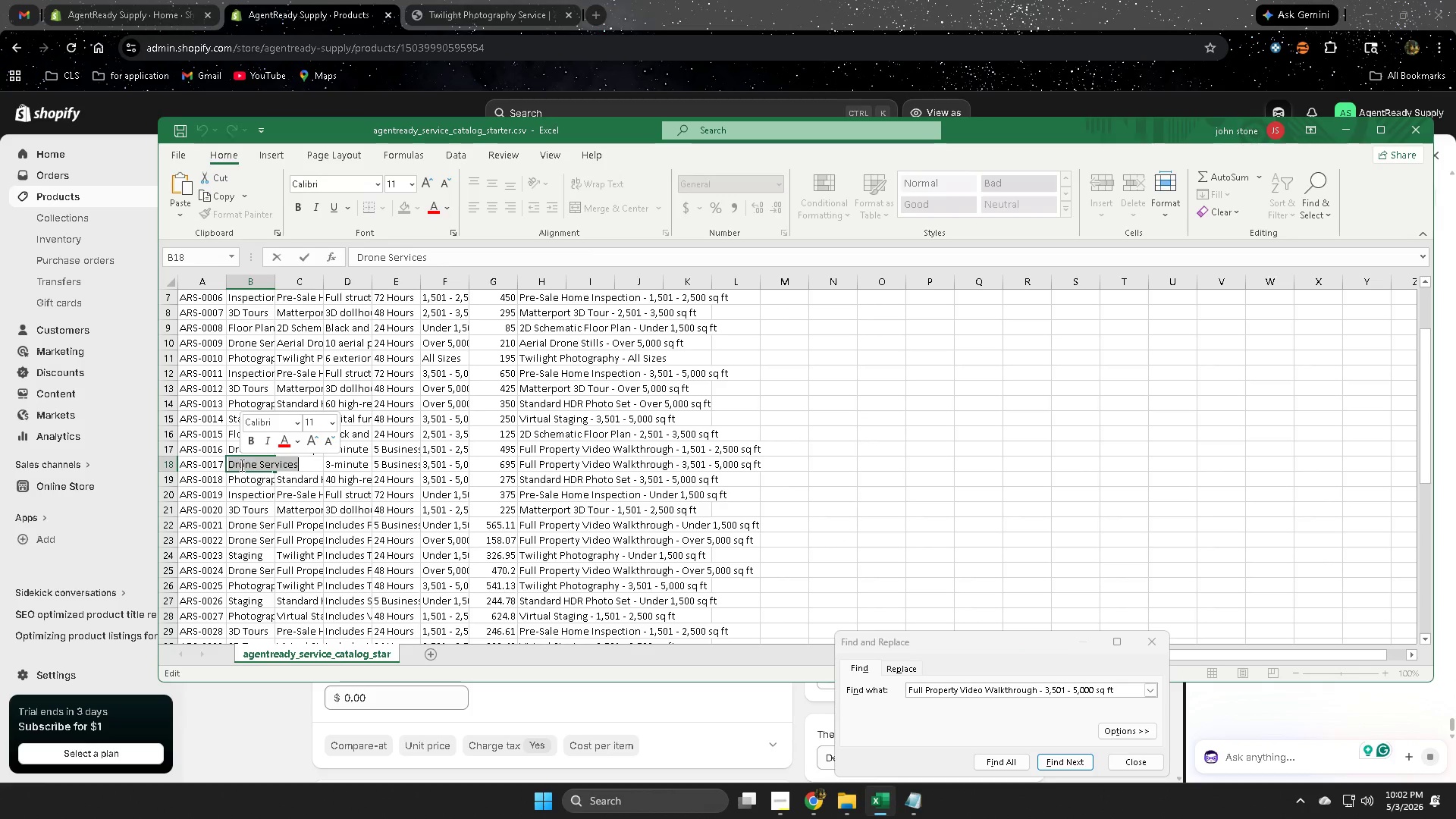 
key(Control+ControlLeft)
 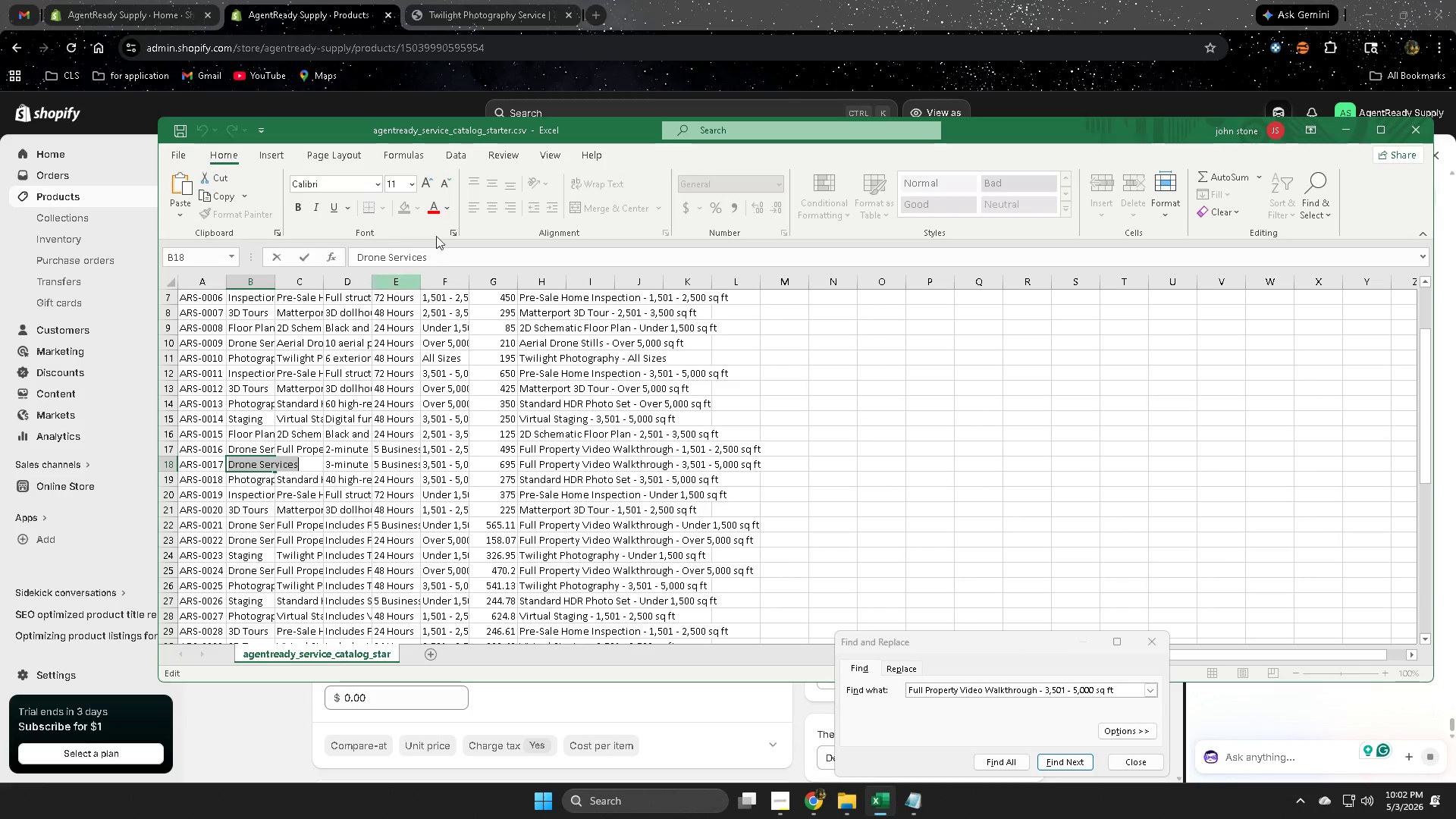 
key(Control+C)
 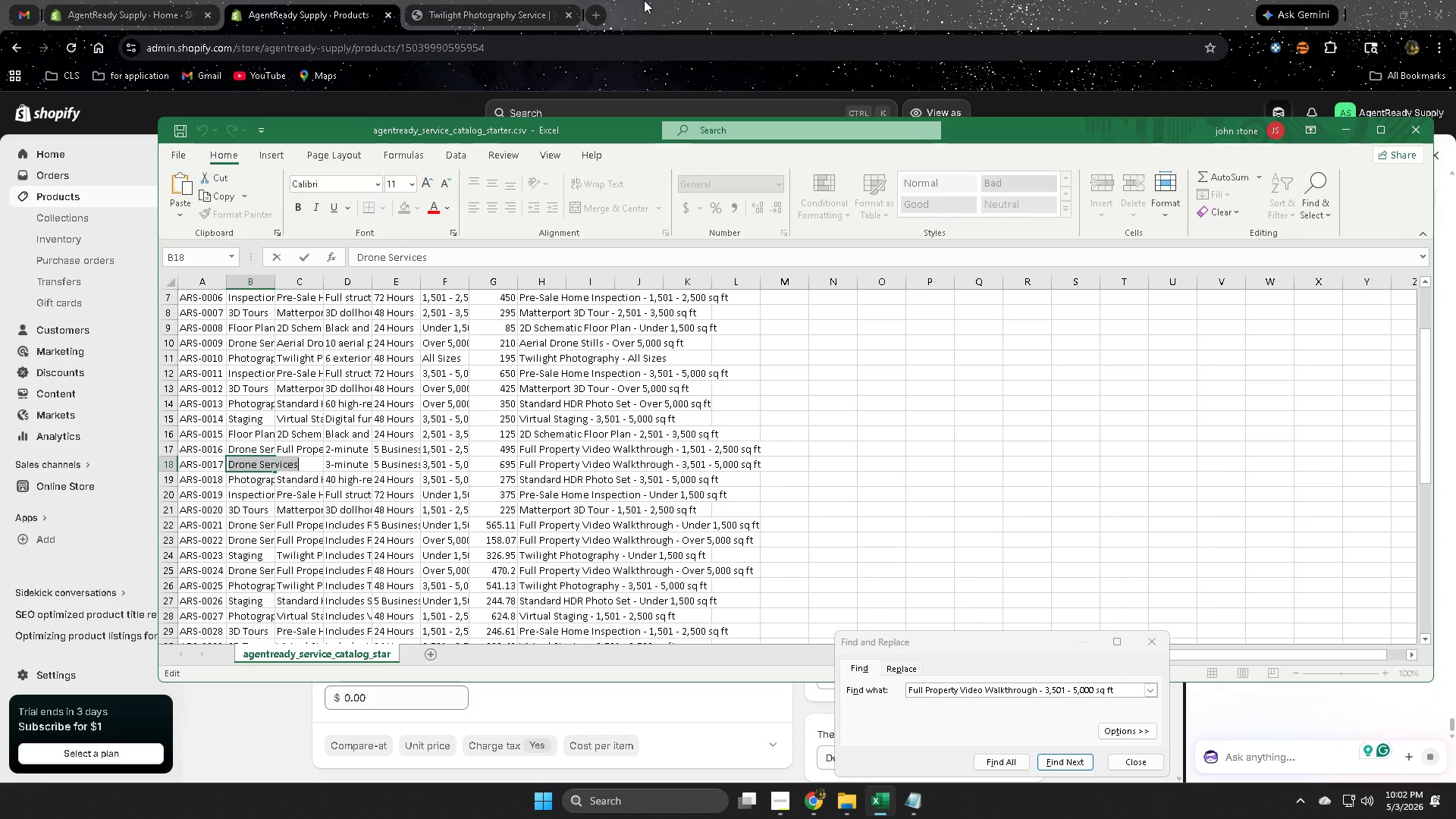 
left_click([644, 0])
 